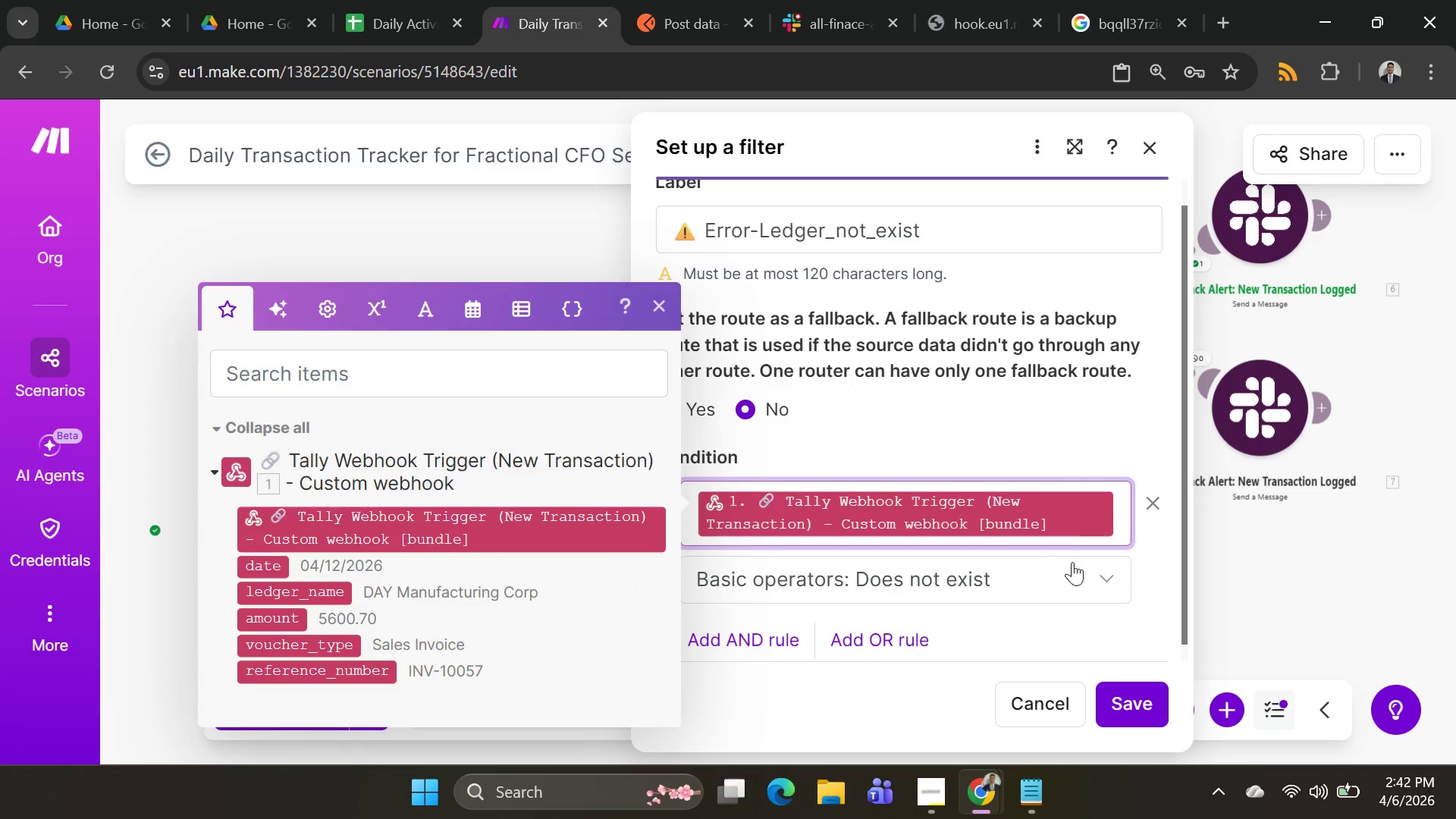 
left_click([1074, 561])
 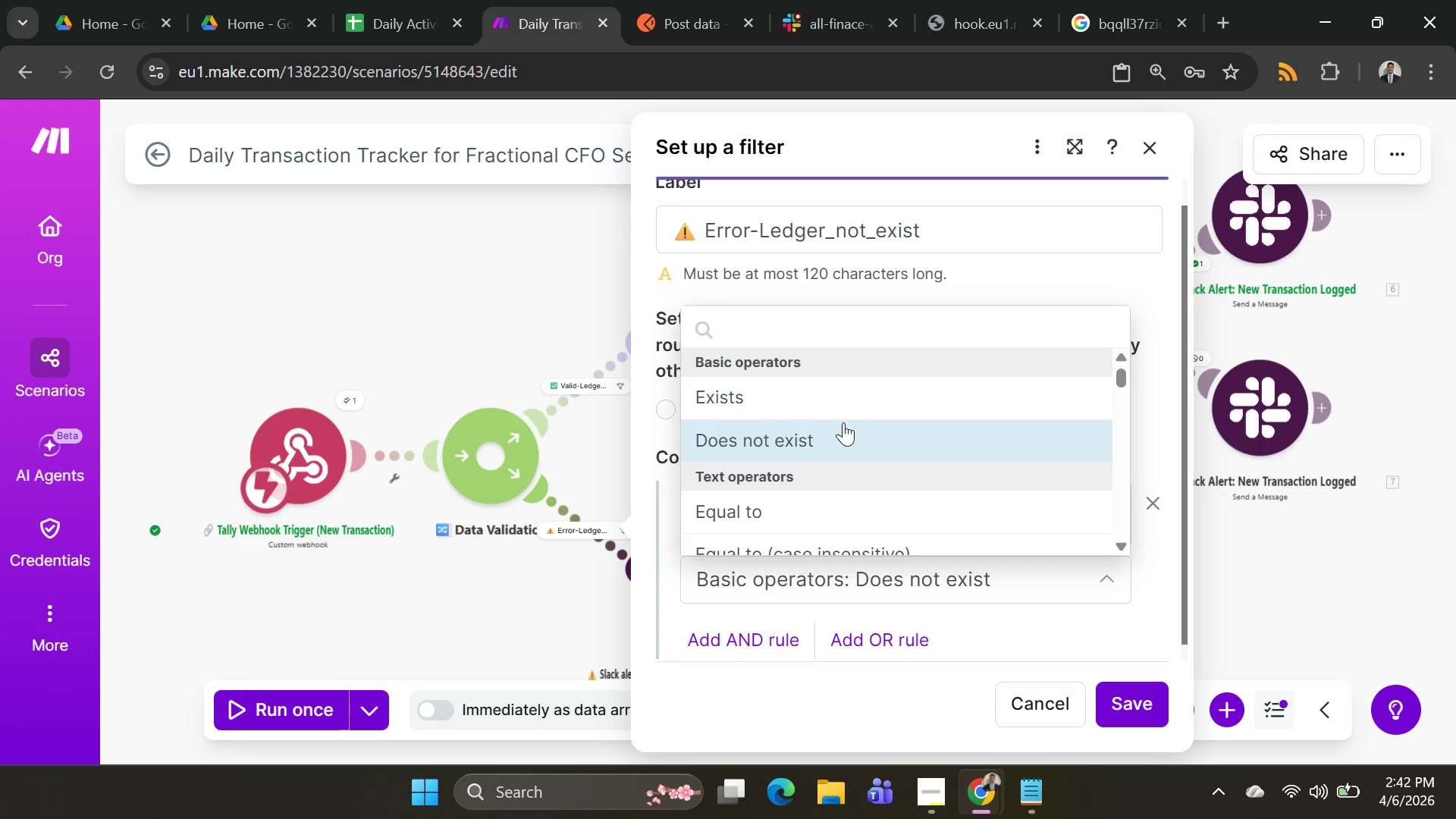 
scroll: coordinate [846, 469], scroll_direction: down, amount: 14.0
 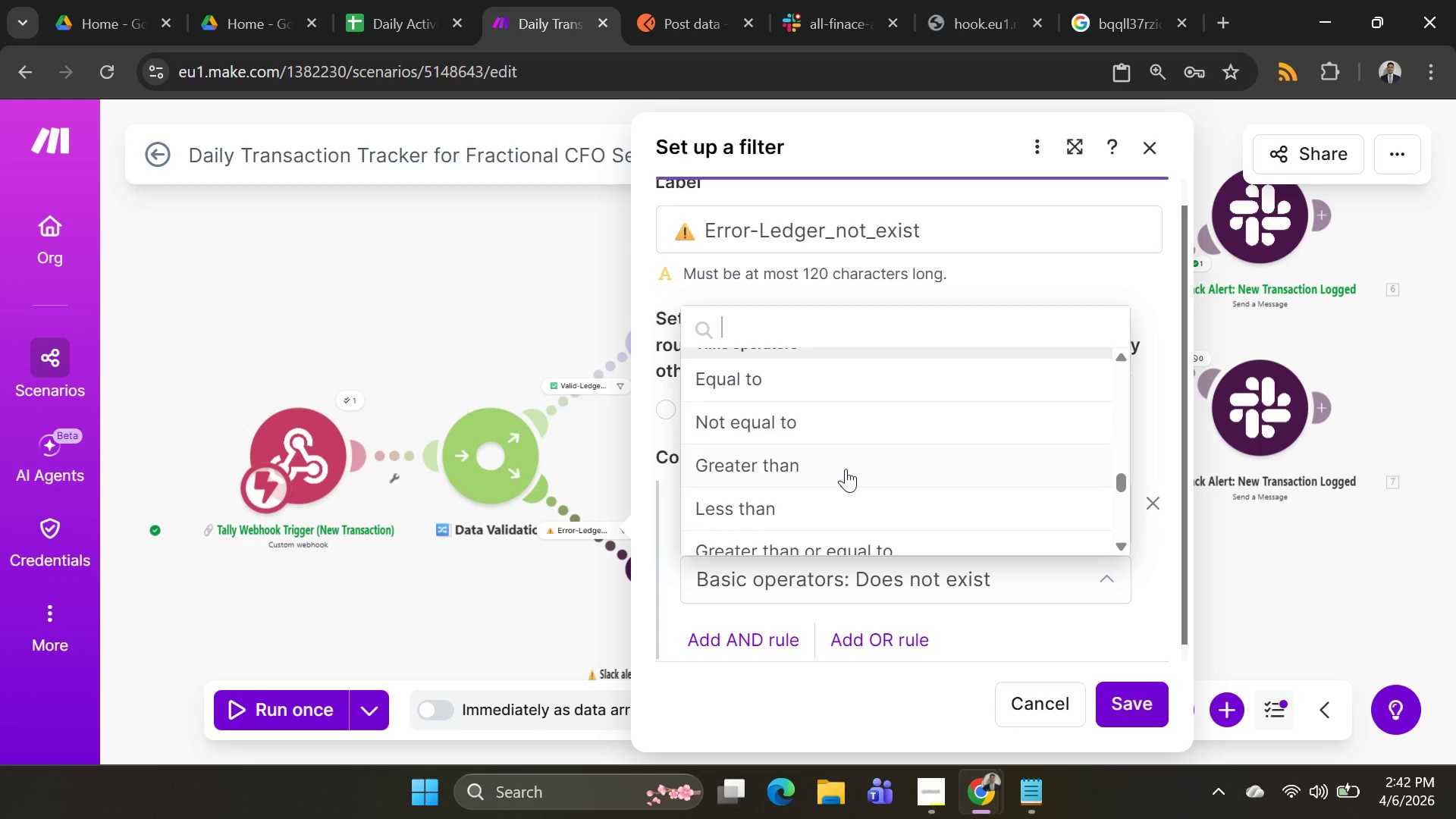 
scroll: coordinate [846, 472], scroll_direction: up, amount: 15.0
 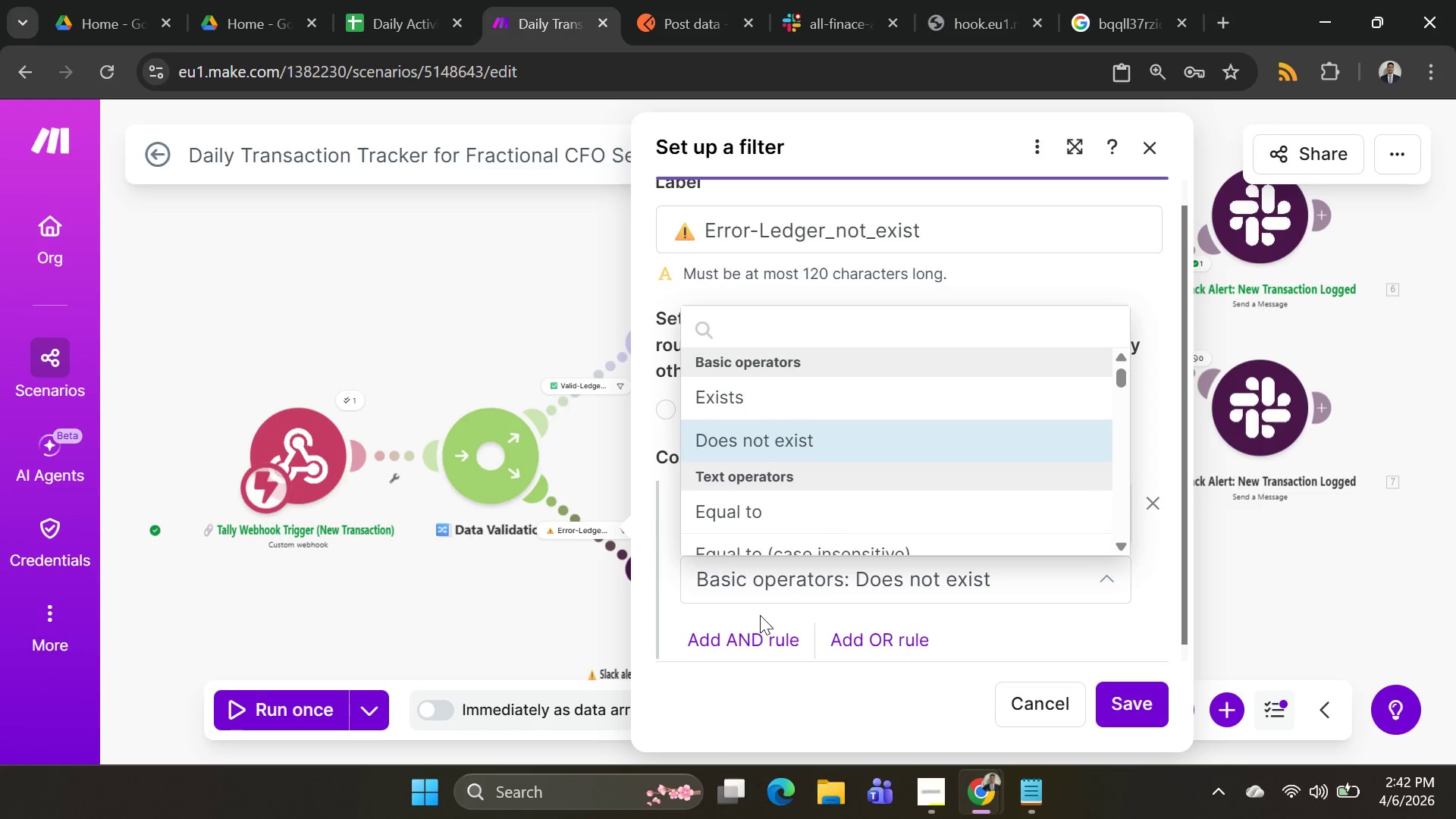 
type(empty)
 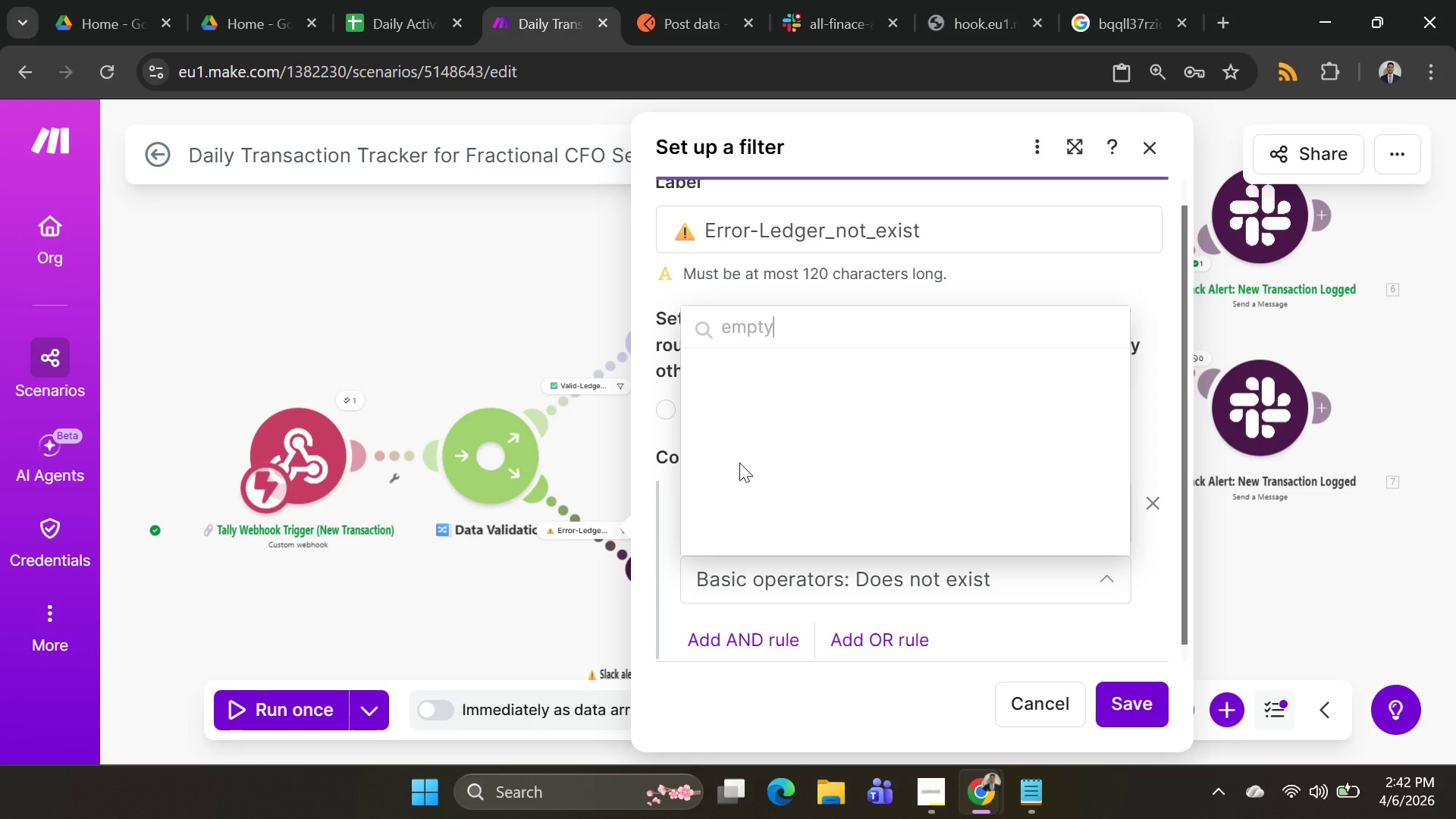 
key(Backspace)
 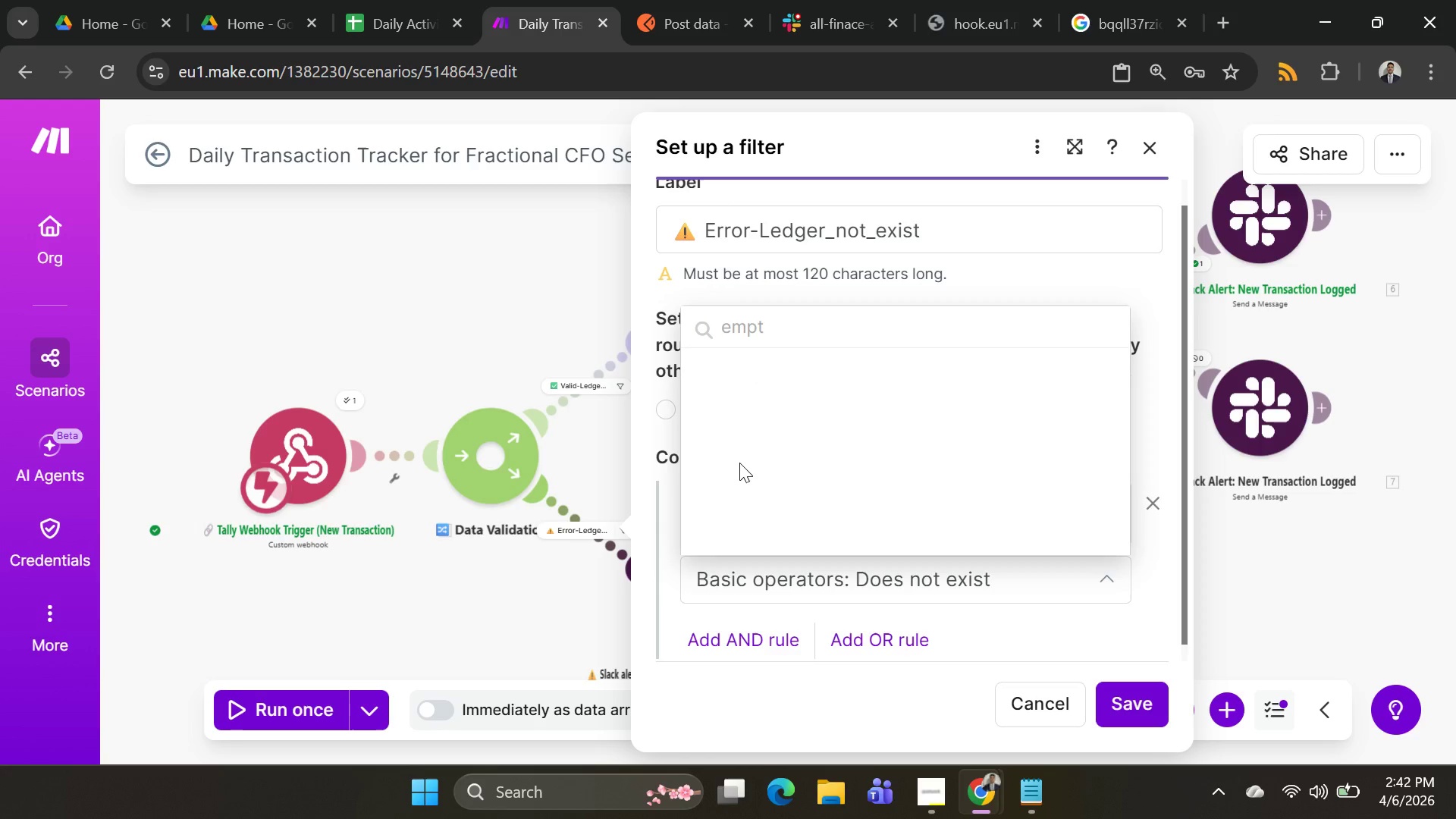 
key(Backspace)
 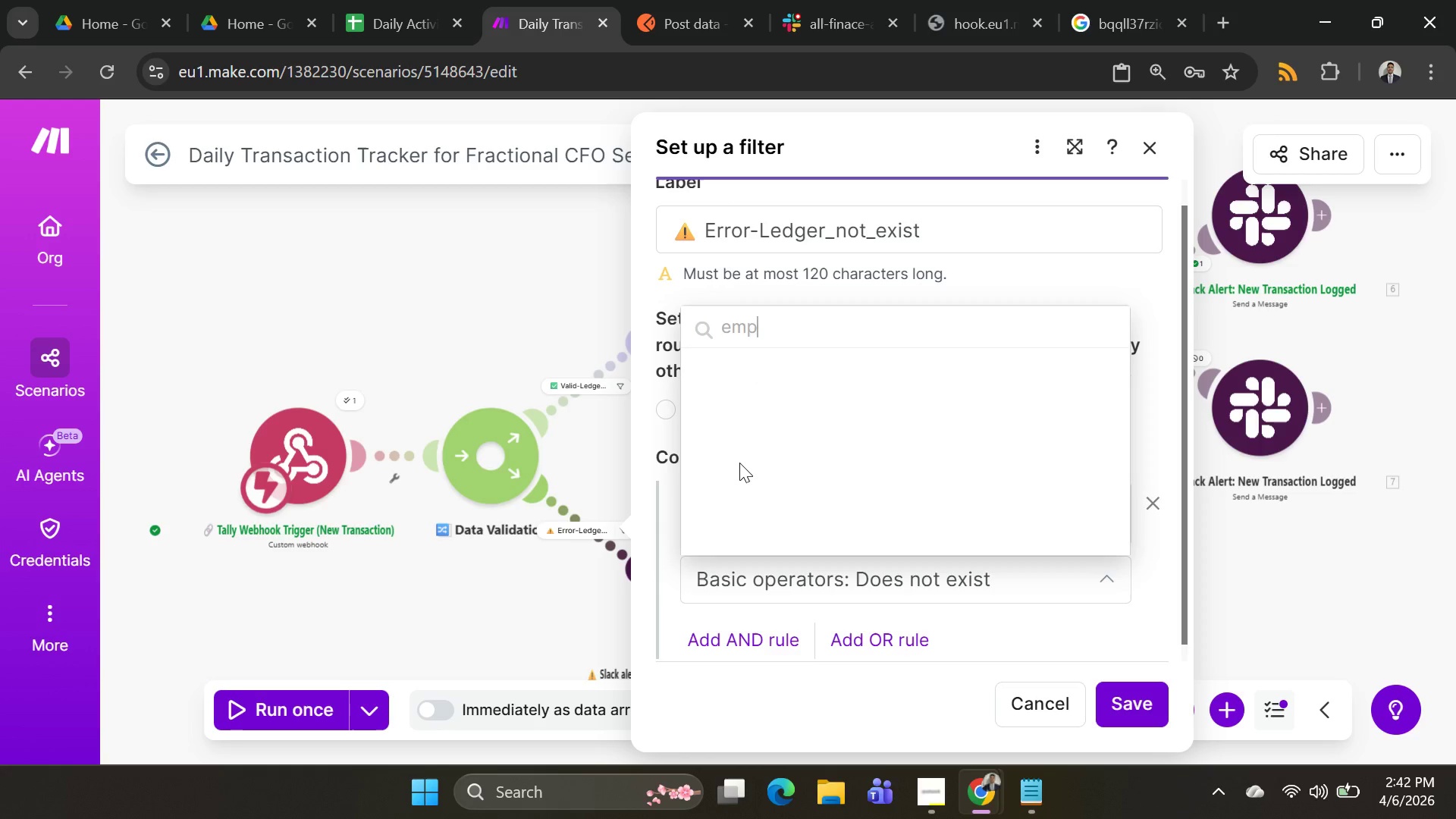 
key(Backspace)
 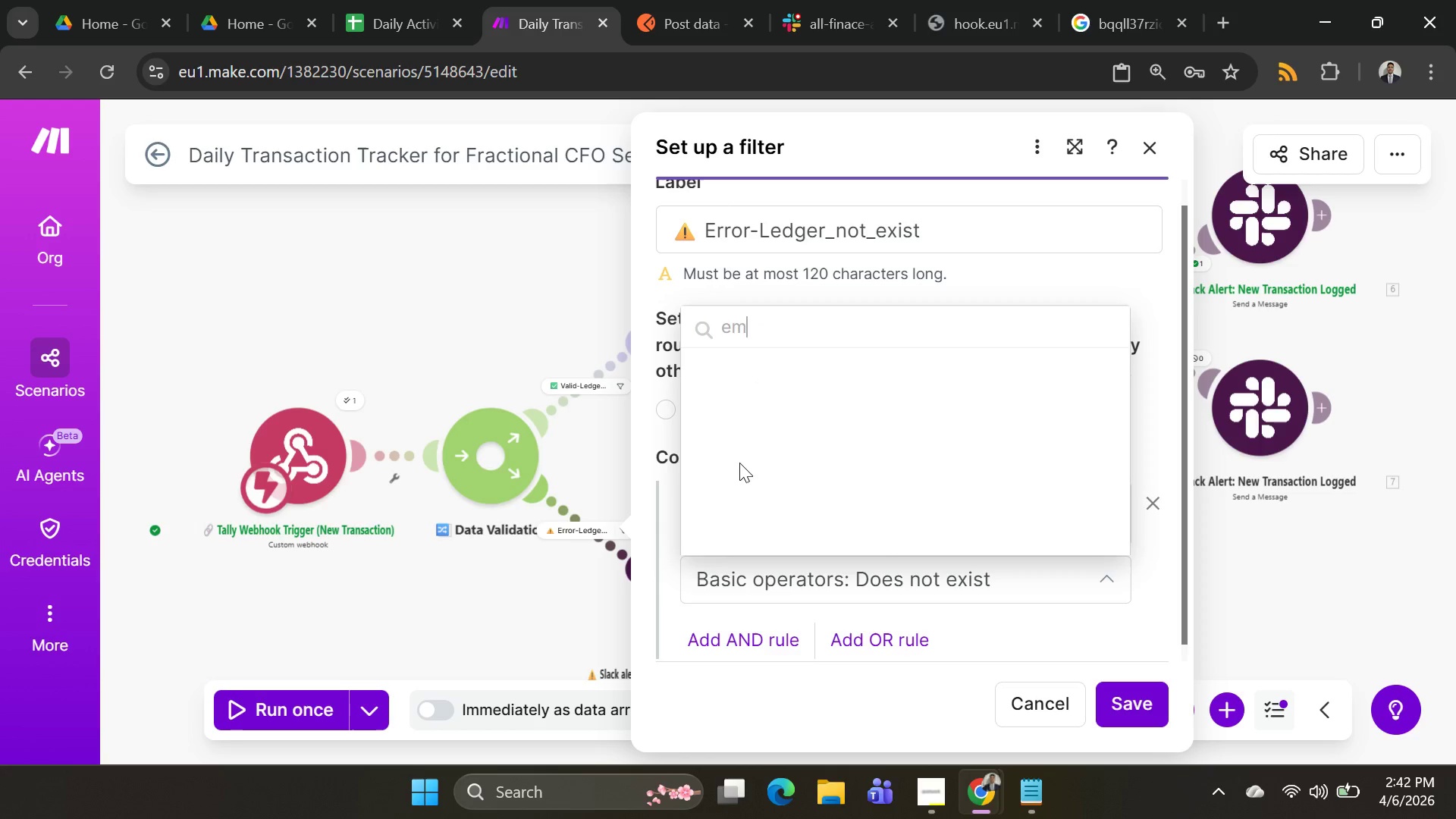 
key(Backspace)
 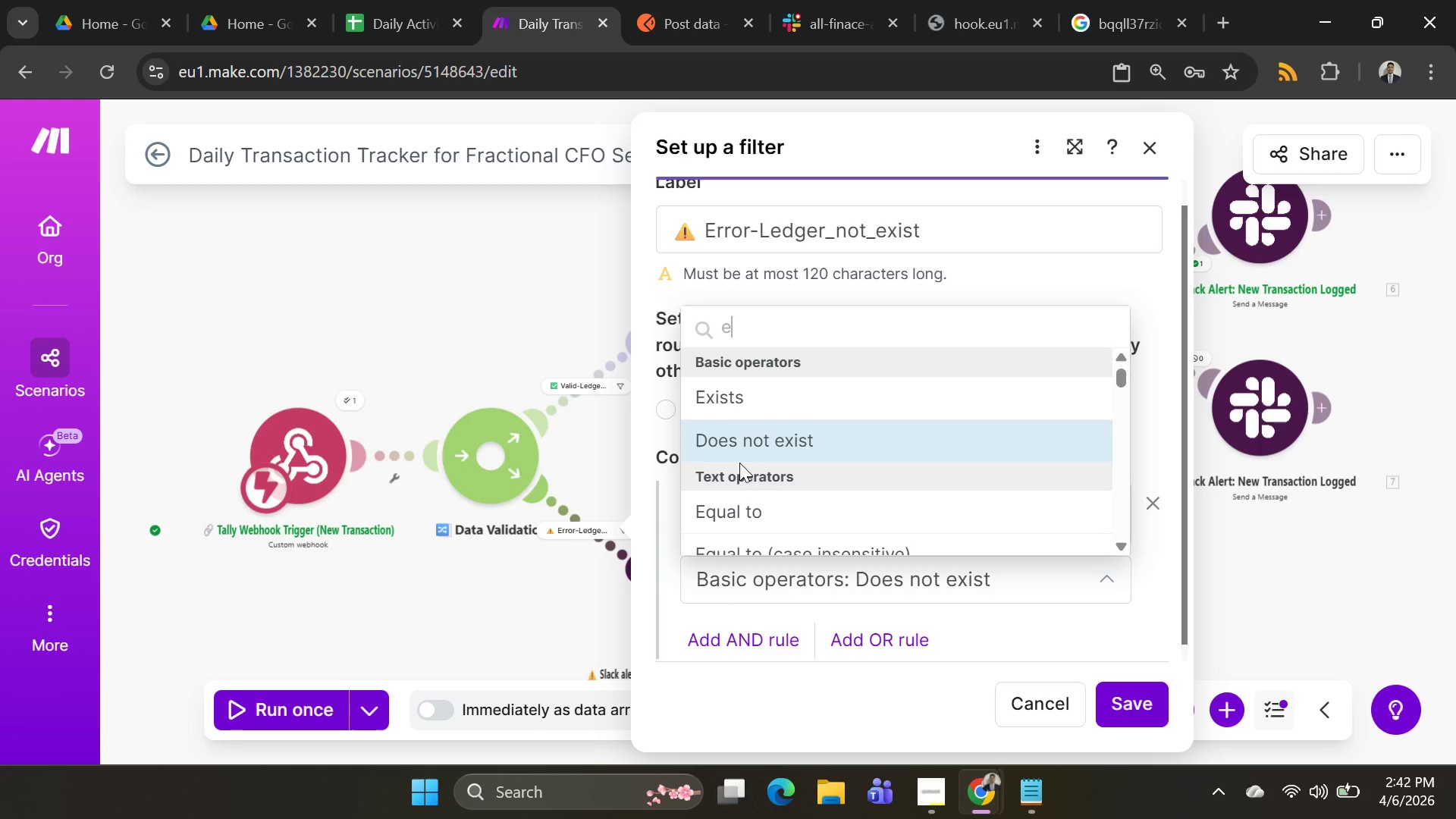 
key(Backspace)
 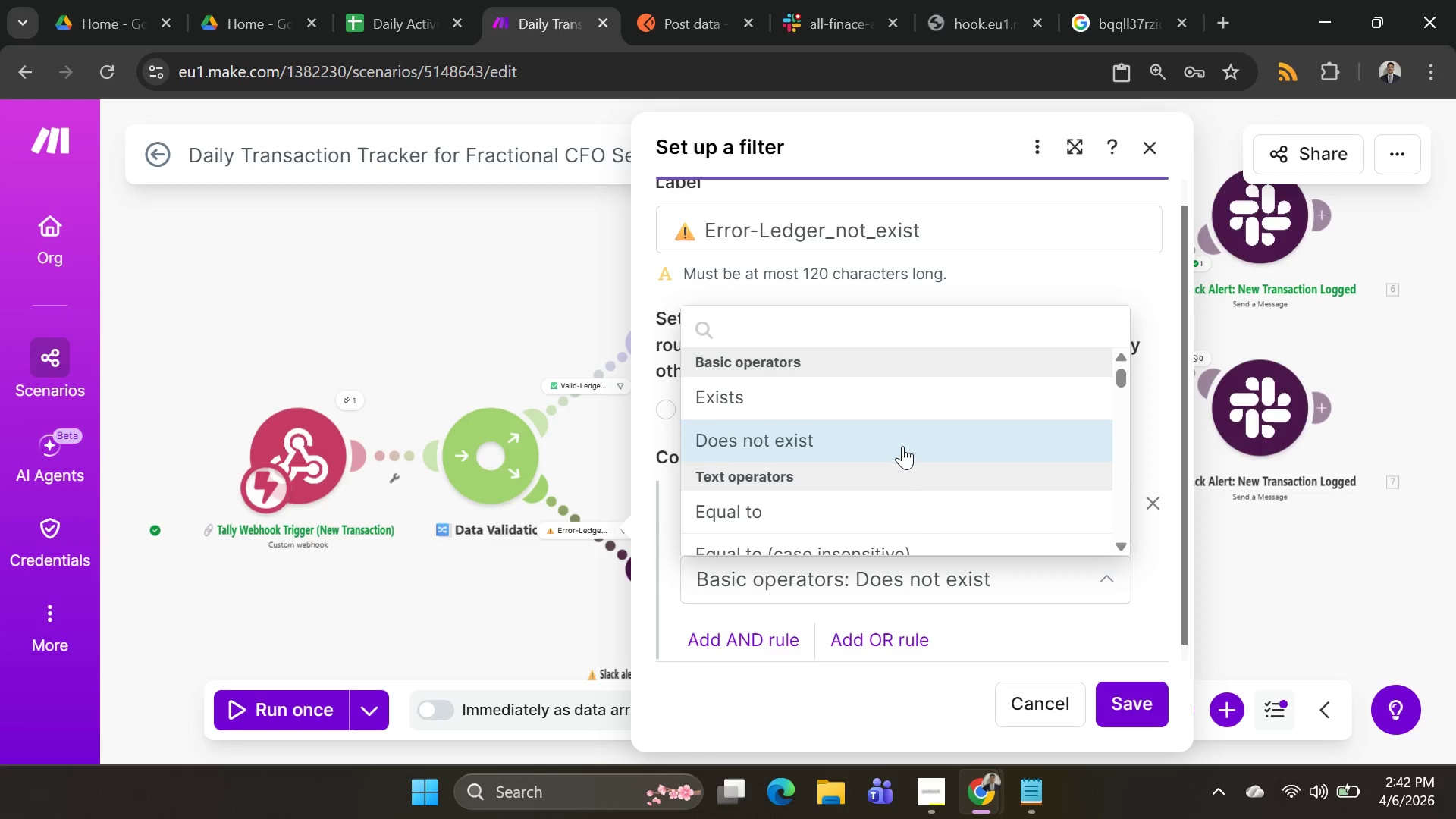 
wait(10.36)
 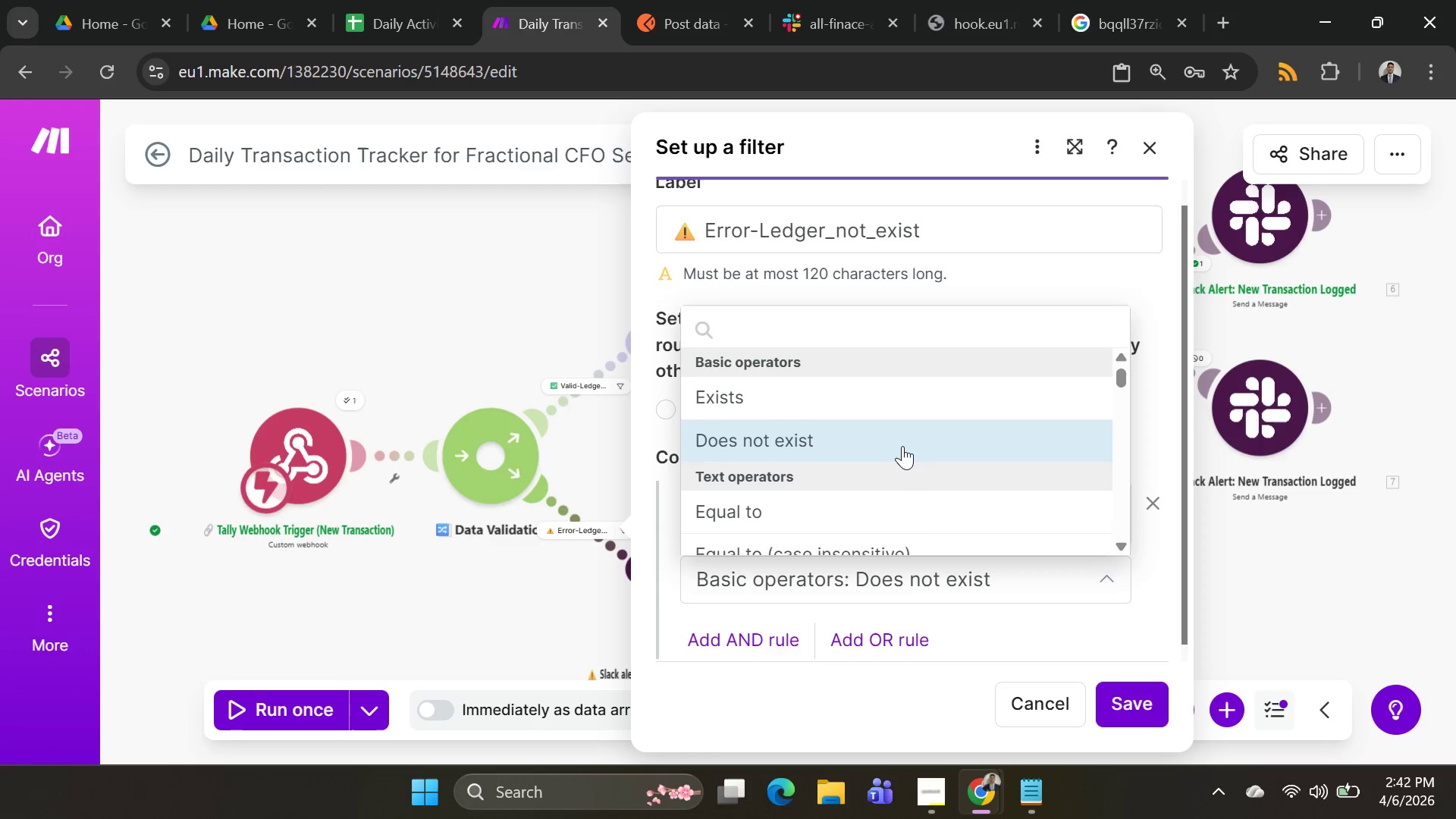 
left_click([902, 446])
 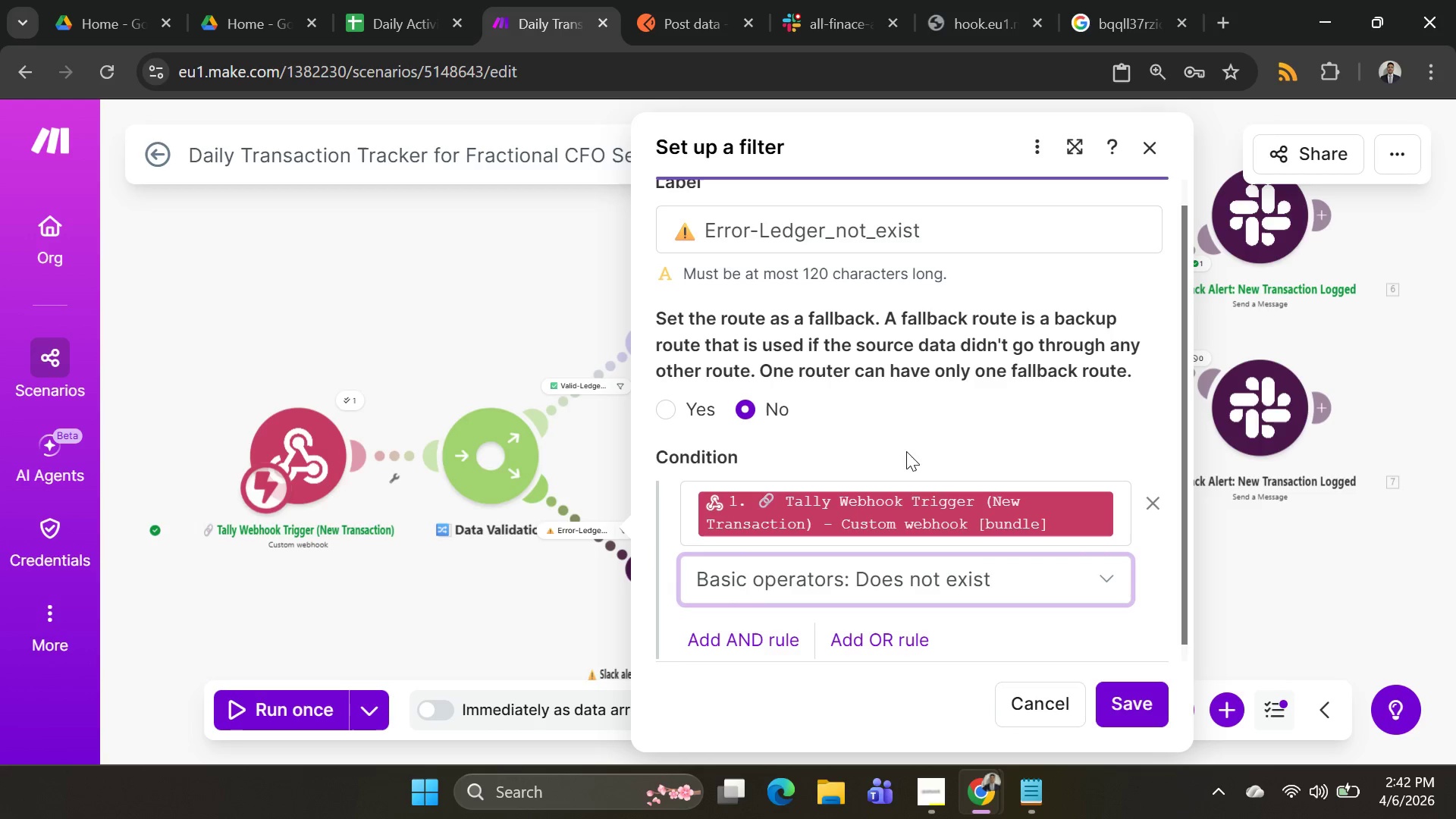 
scroll: coordinate [906, 451], scroll_direction: down, amount: 2.0
 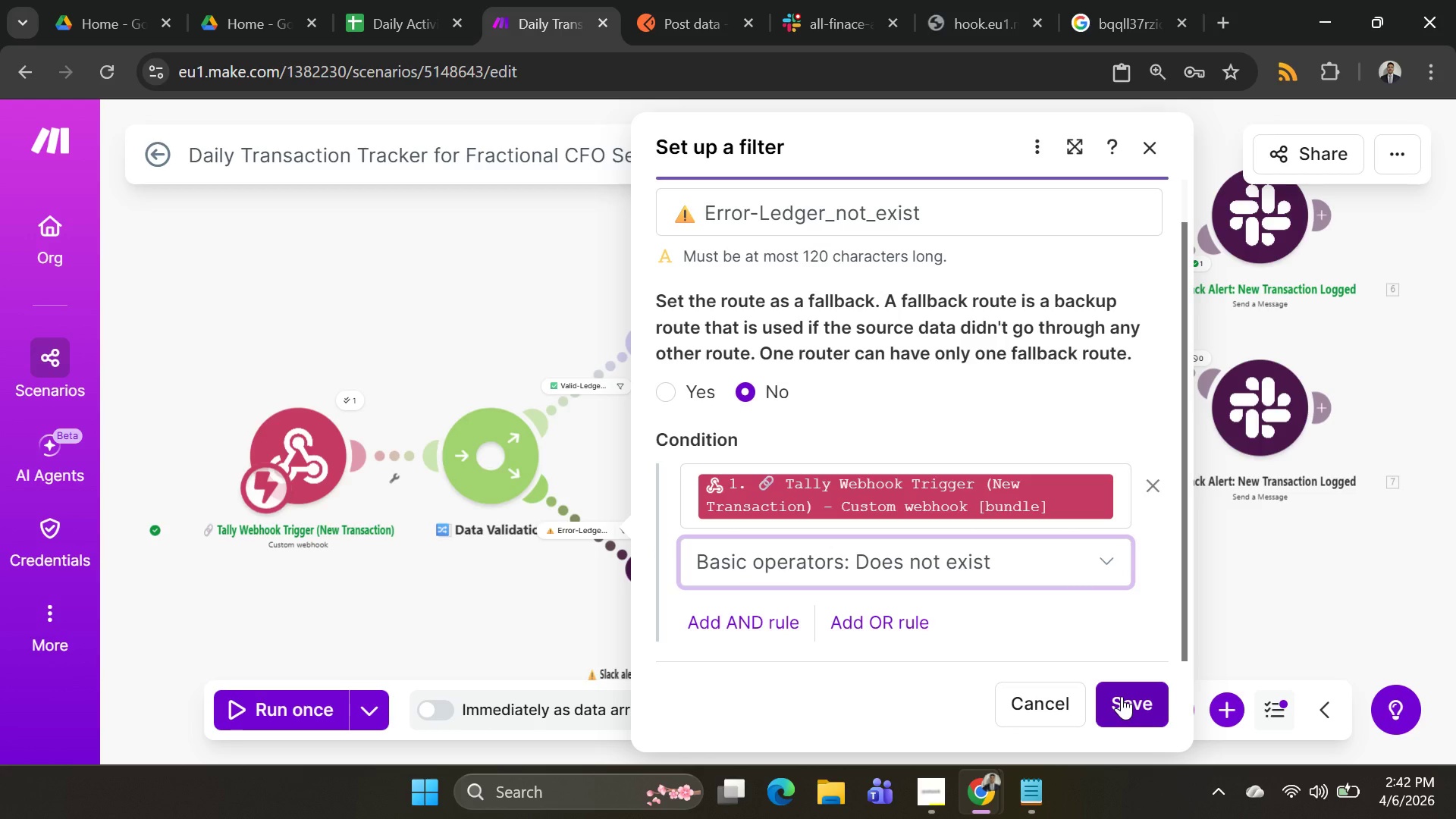 
left_click([1122, 696])
 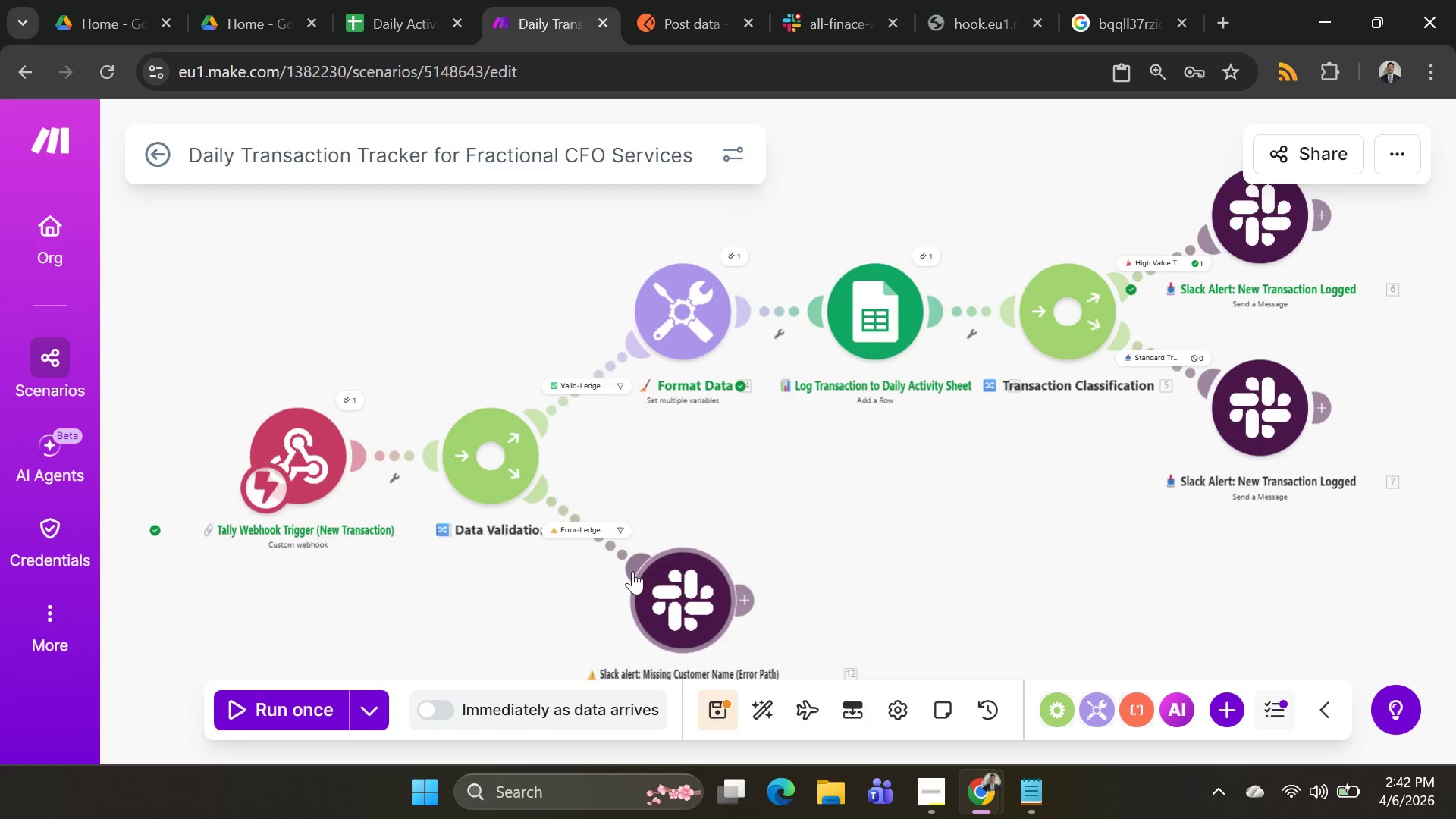 
left_click([595, 524])
 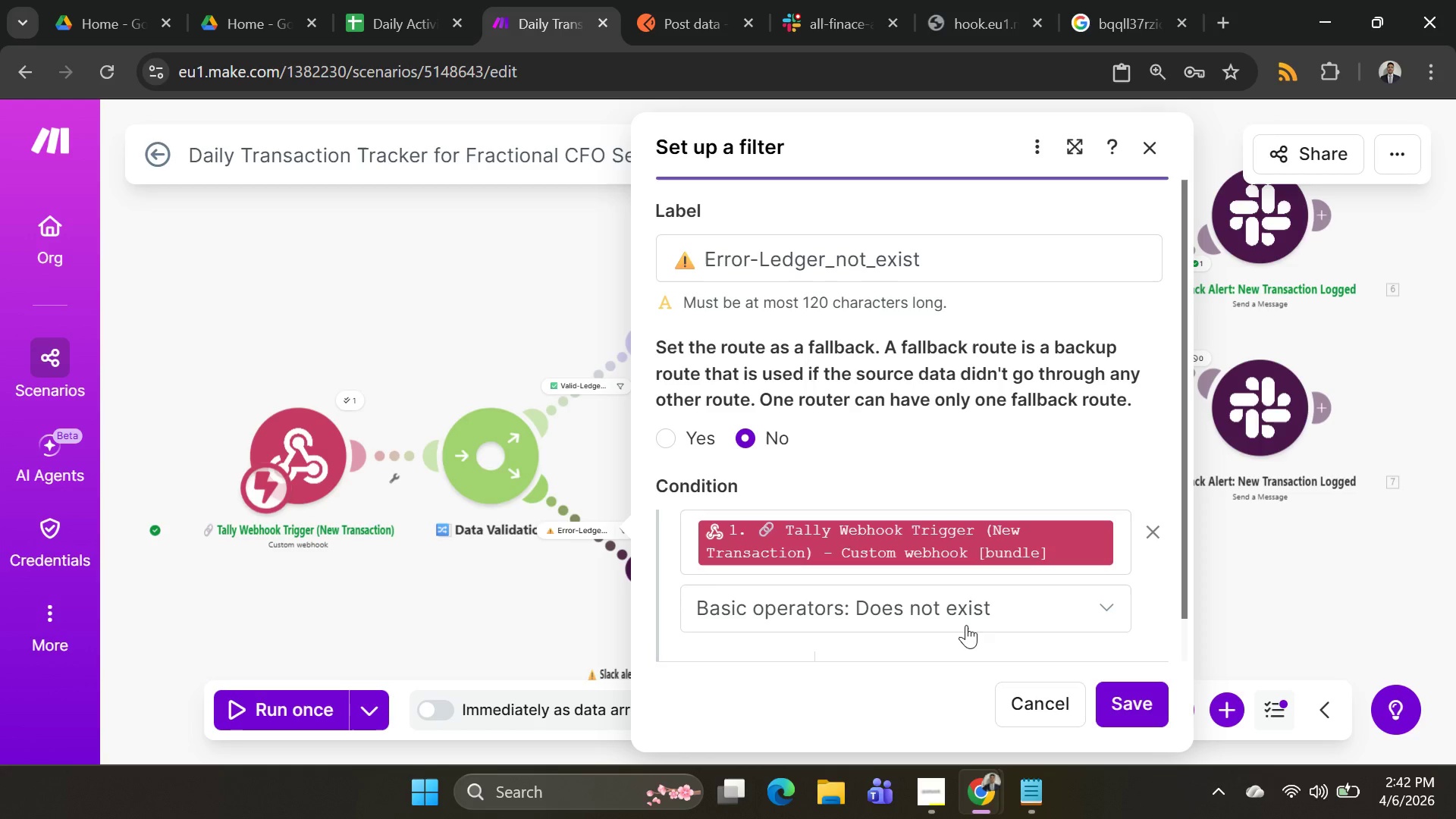 
wait(5.64)
 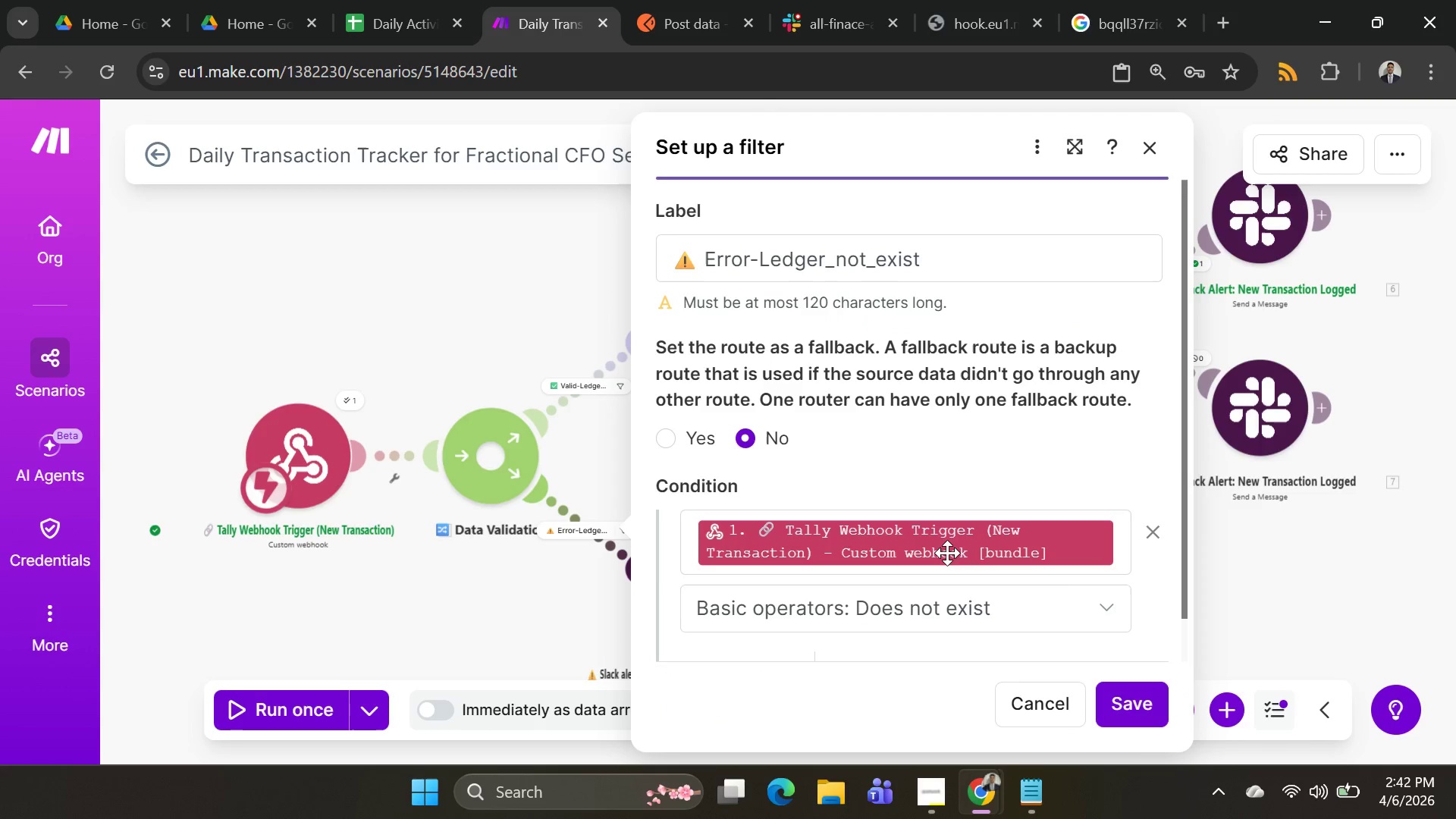 
left_click([1119, 694])
 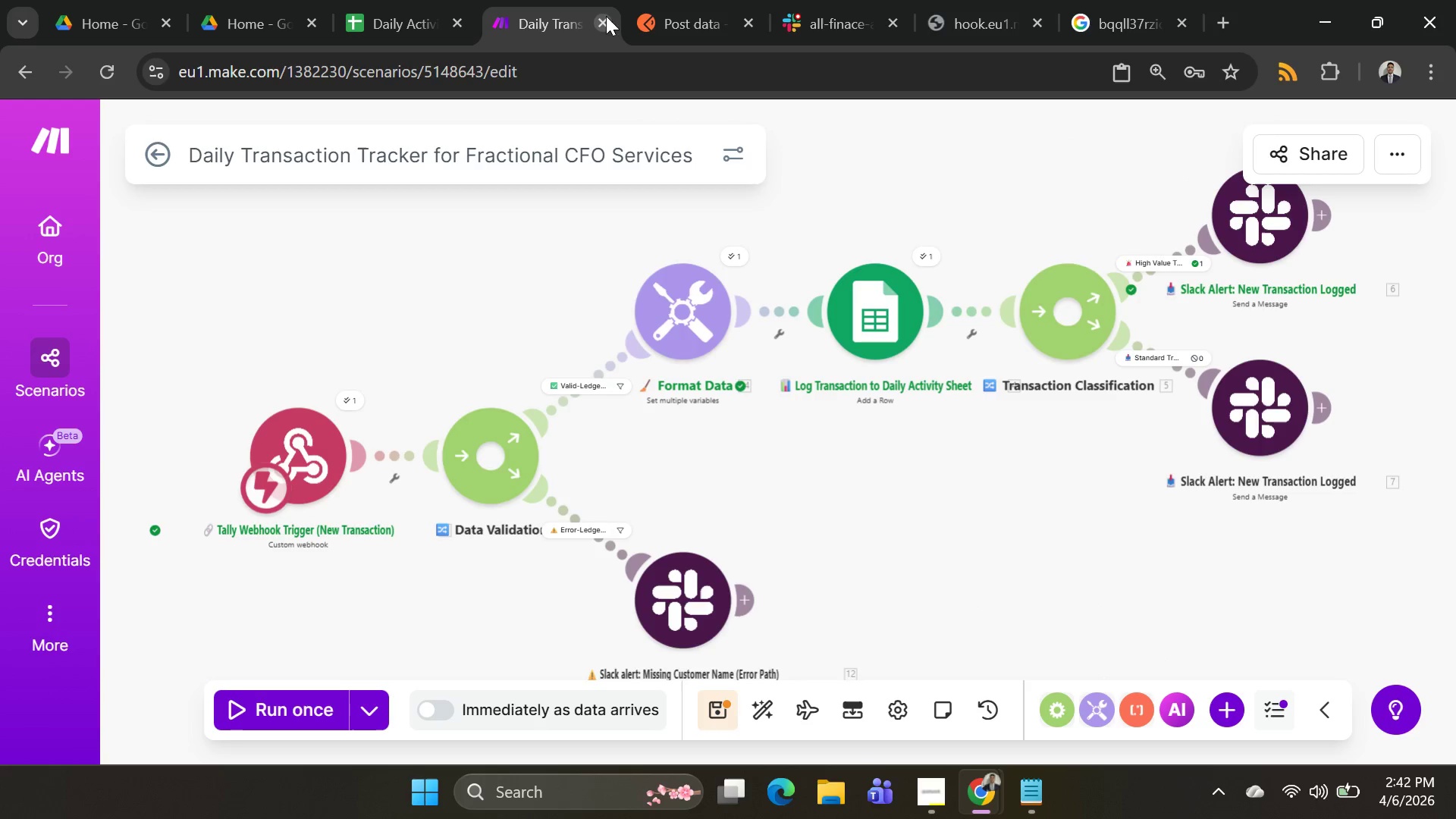 
left_click([654, 19])
 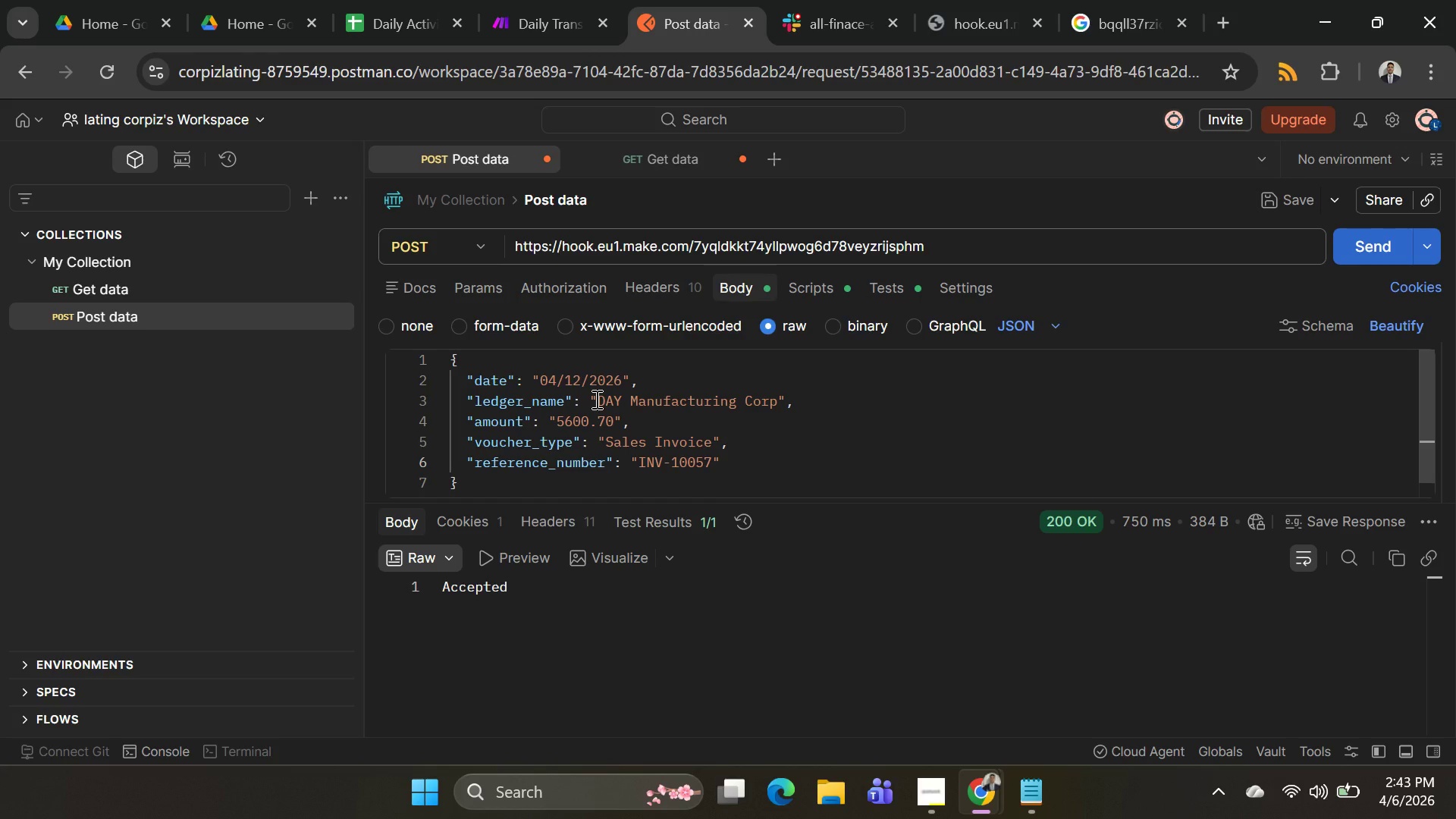 
wait(5.94)
 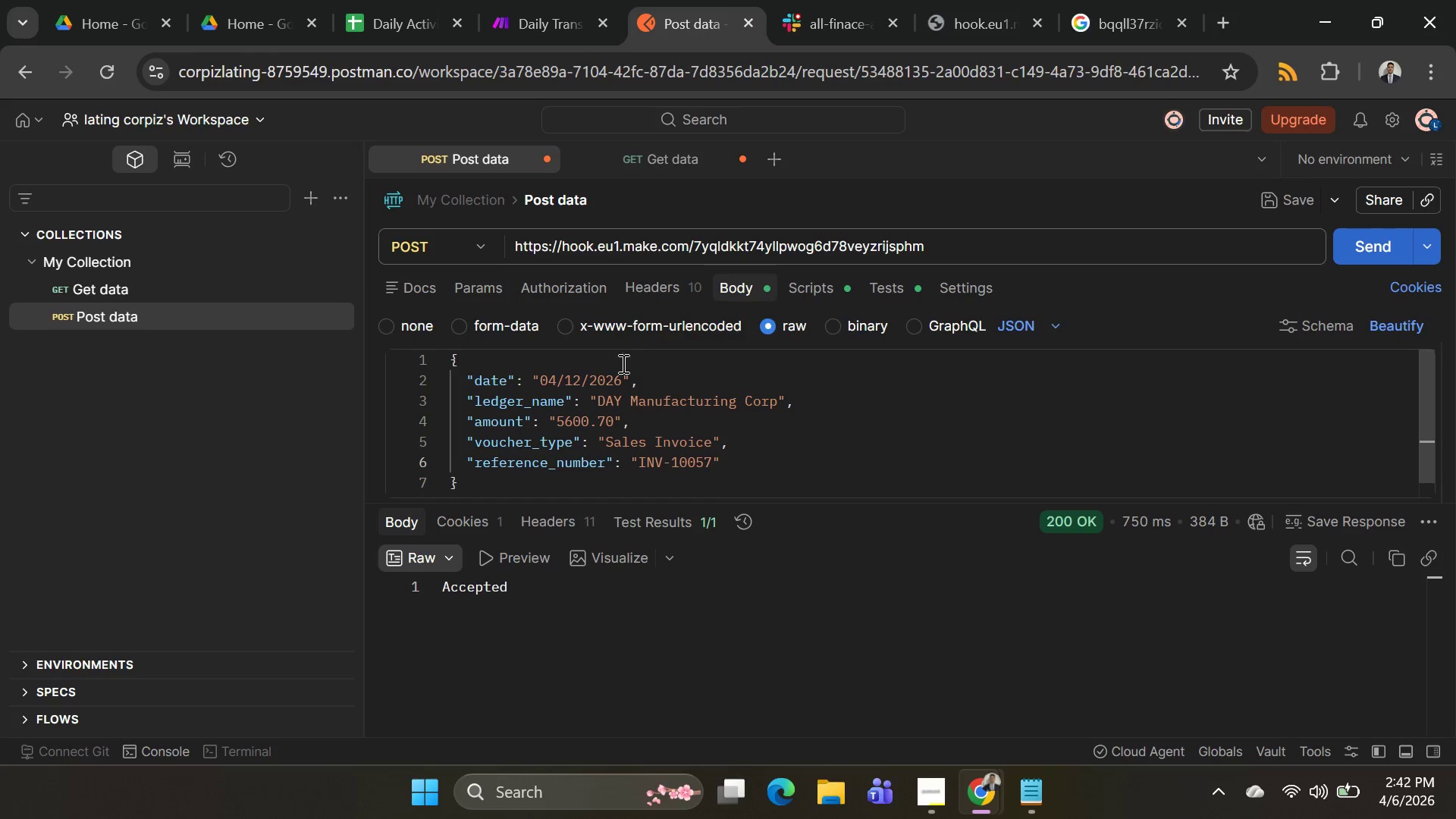 
left_click_drag(start_coordinate=[595, 399], to_coordinate=[777, 407])
 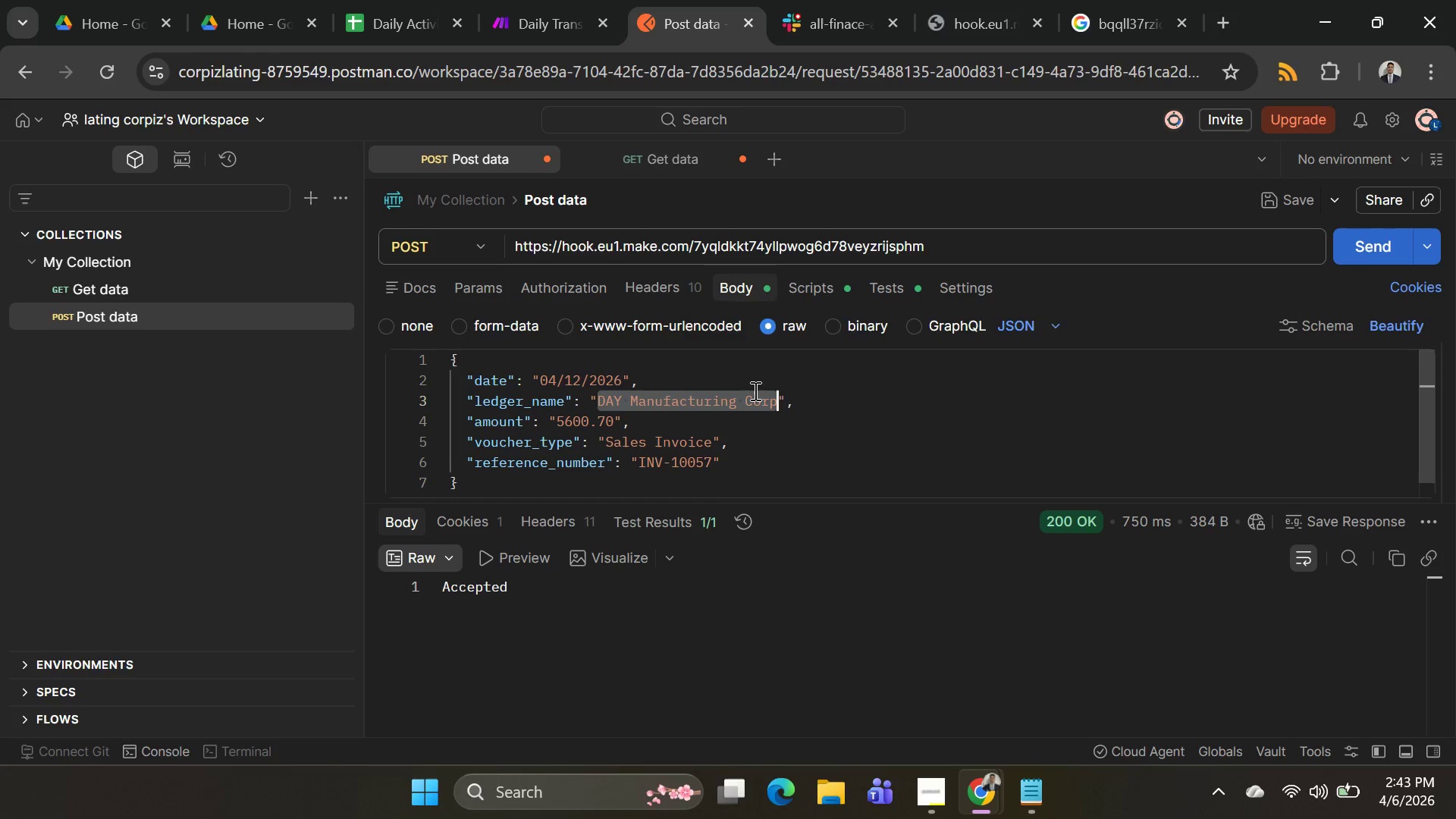 
key(Backspace)
 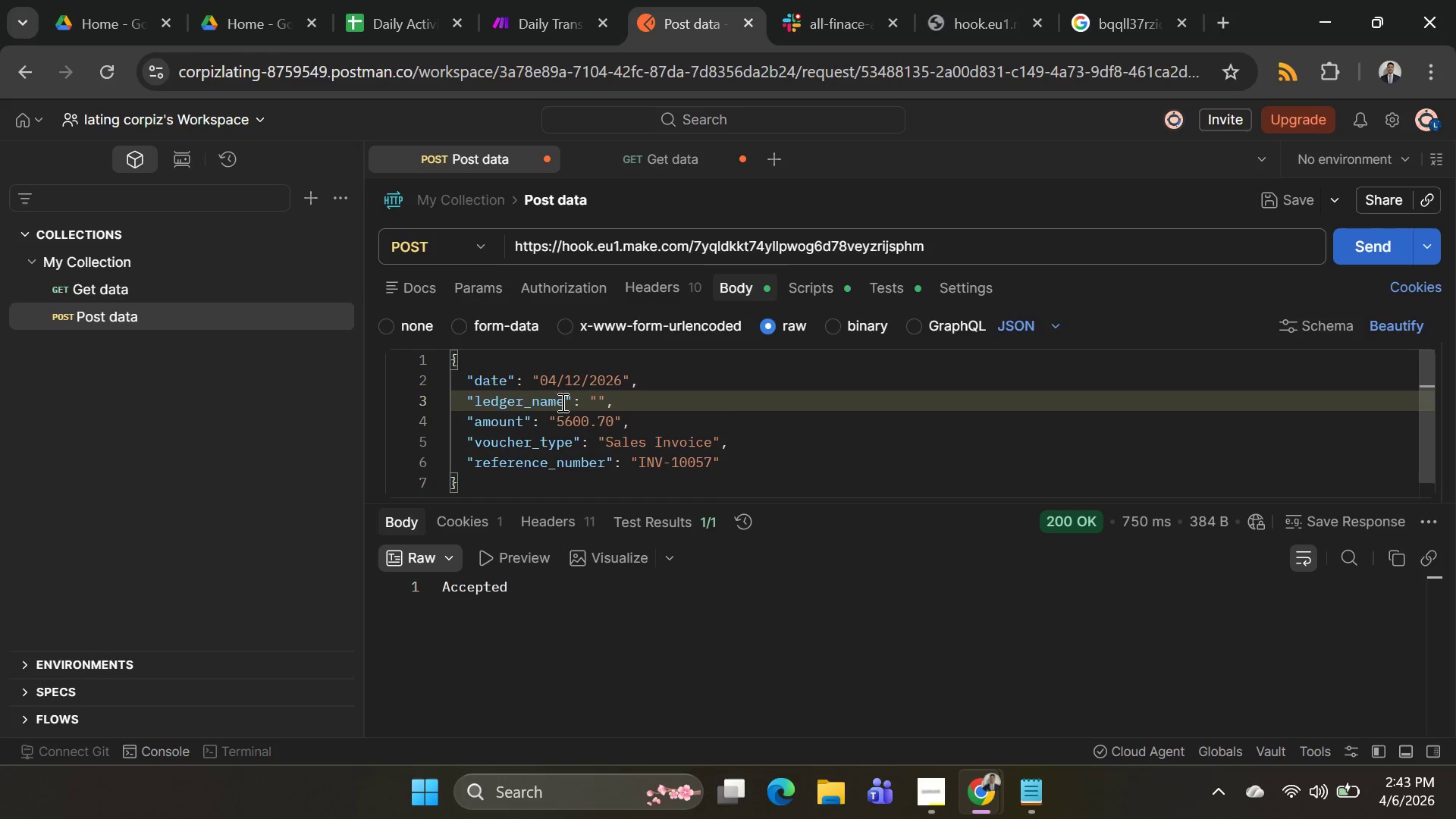 
scroll: coordinate [565, 388], scroll_direction: up, amount: 1.0
 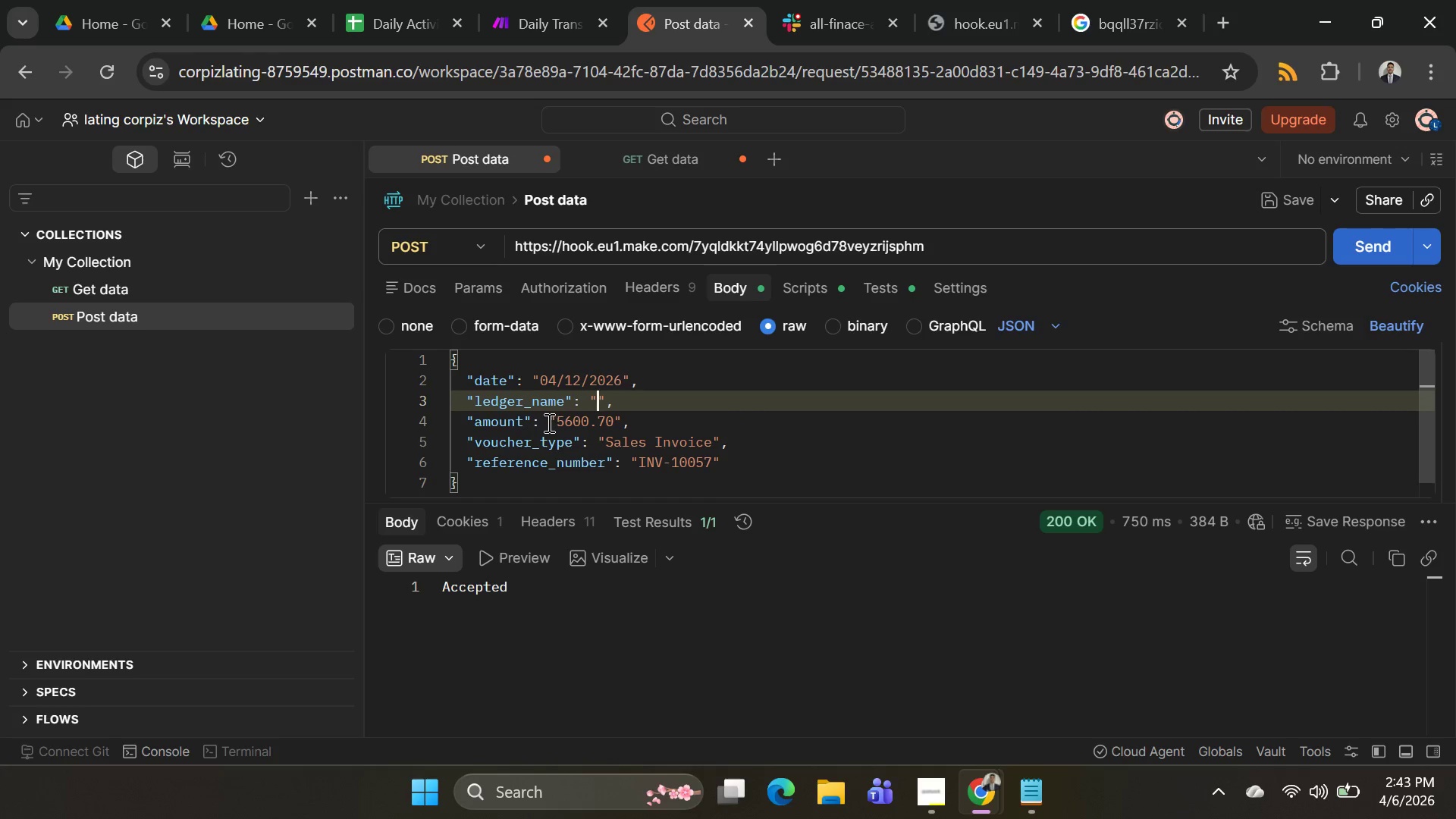 
left_click_drag(start_coordinate=[553, 422], to_coordinate=[611, 425])
 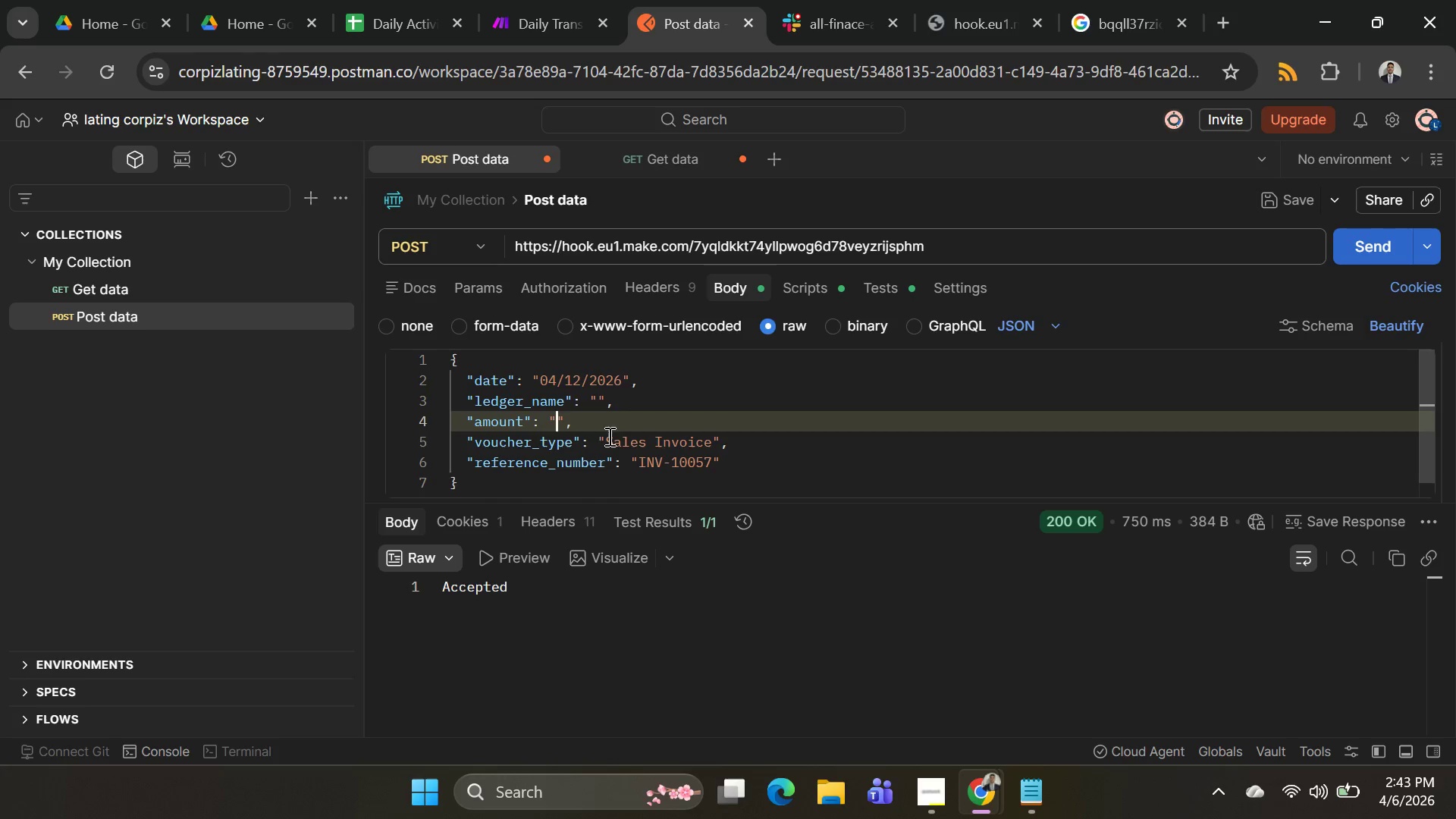 
key(Backspace)
 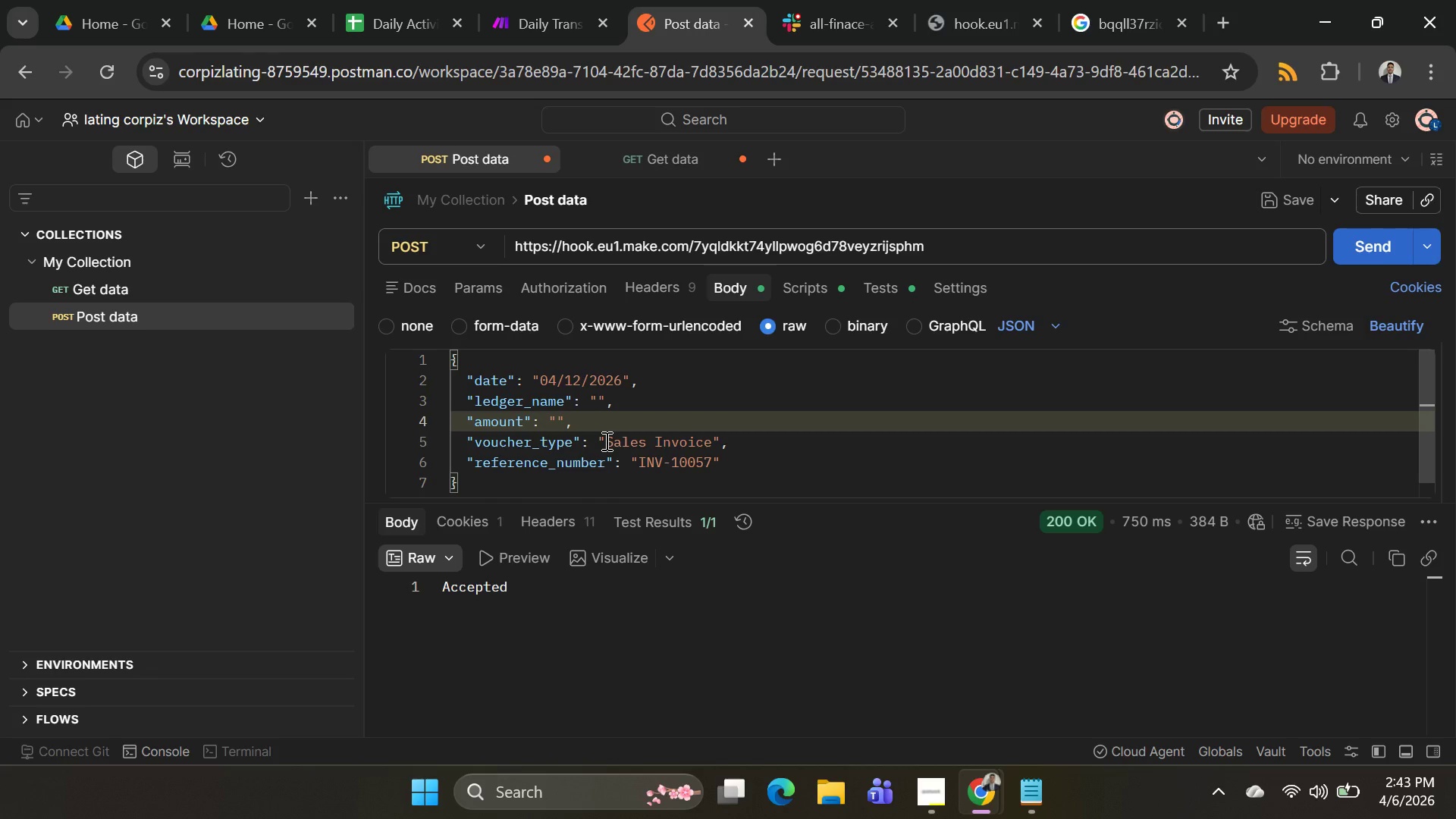 
left_click_drag(start_coordinate=[605, 441], to_coordinate=[714, 444])
 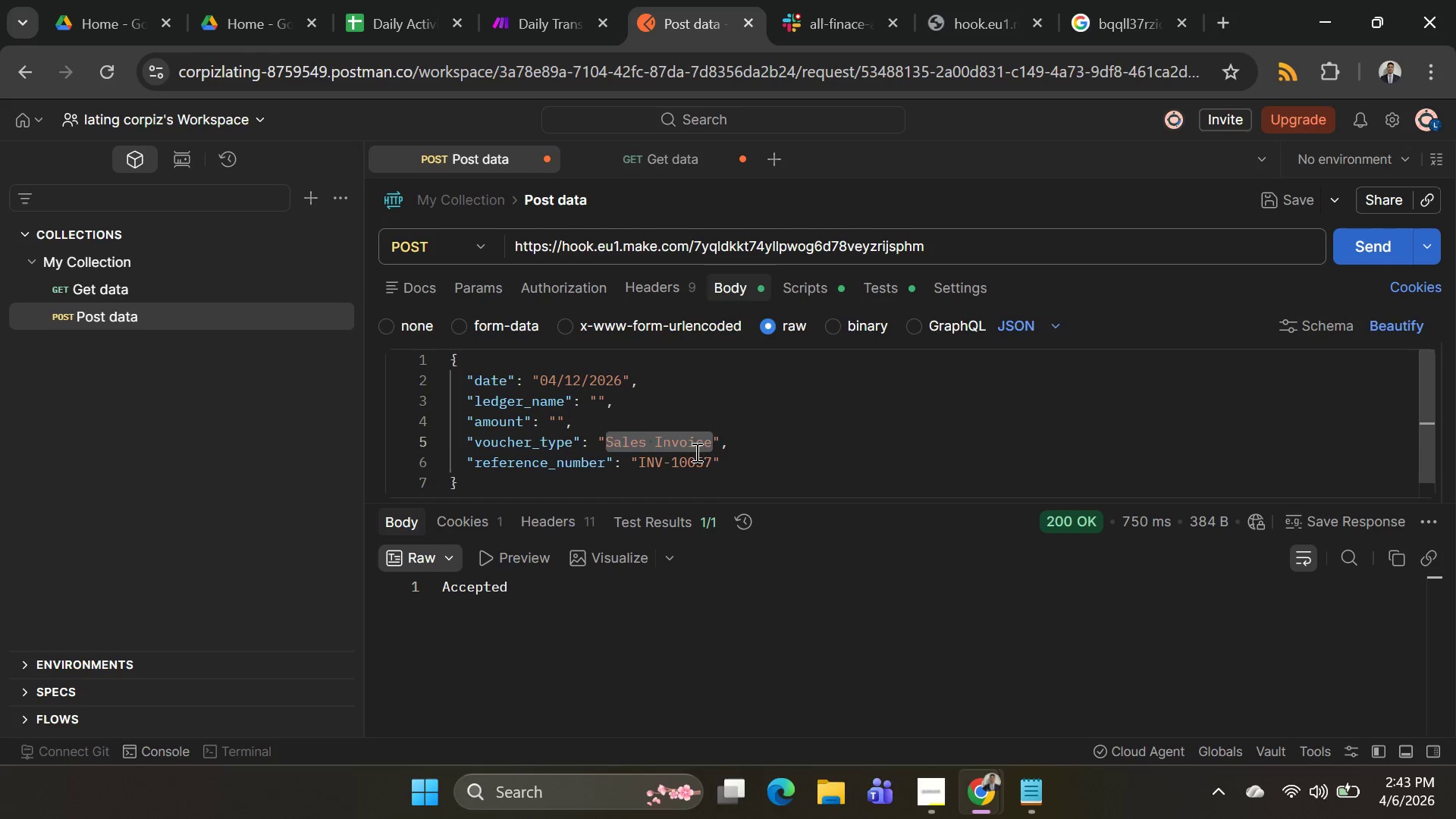 
key(Backspace)
 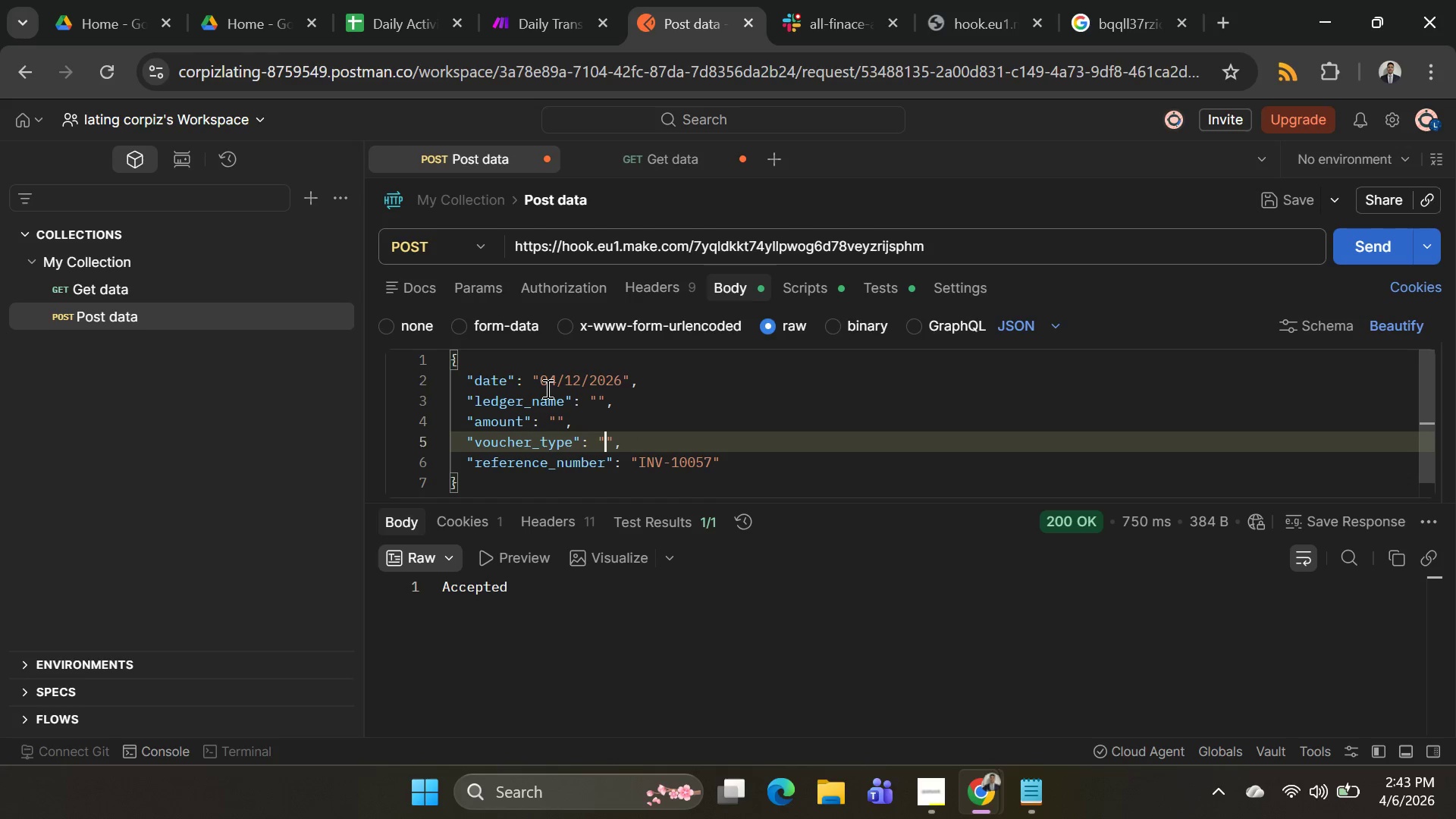 
left_click_drag(start_coordinate=[541, 384], to_coordinate=[617, 384])
 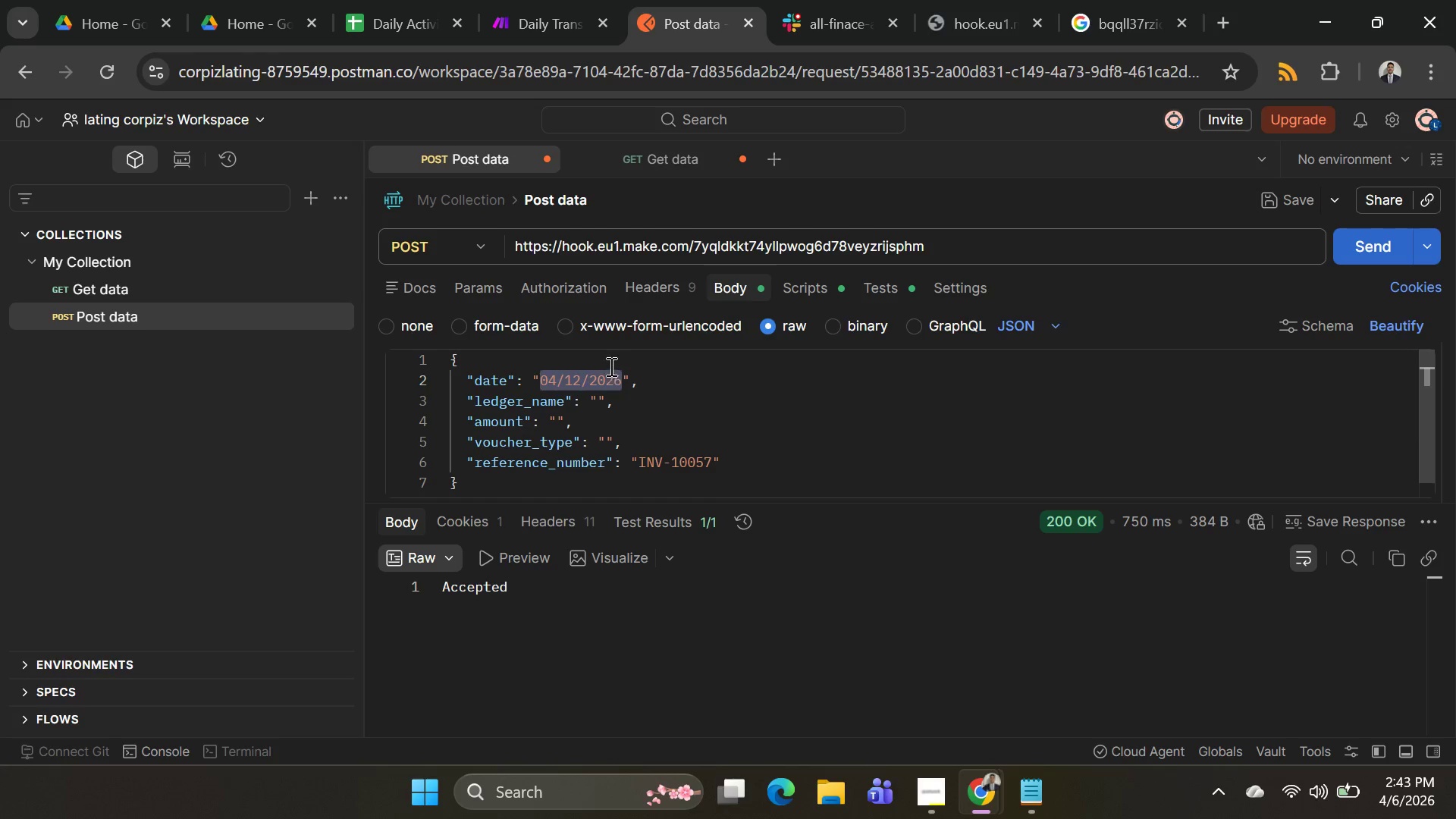 
key(Backspace)
 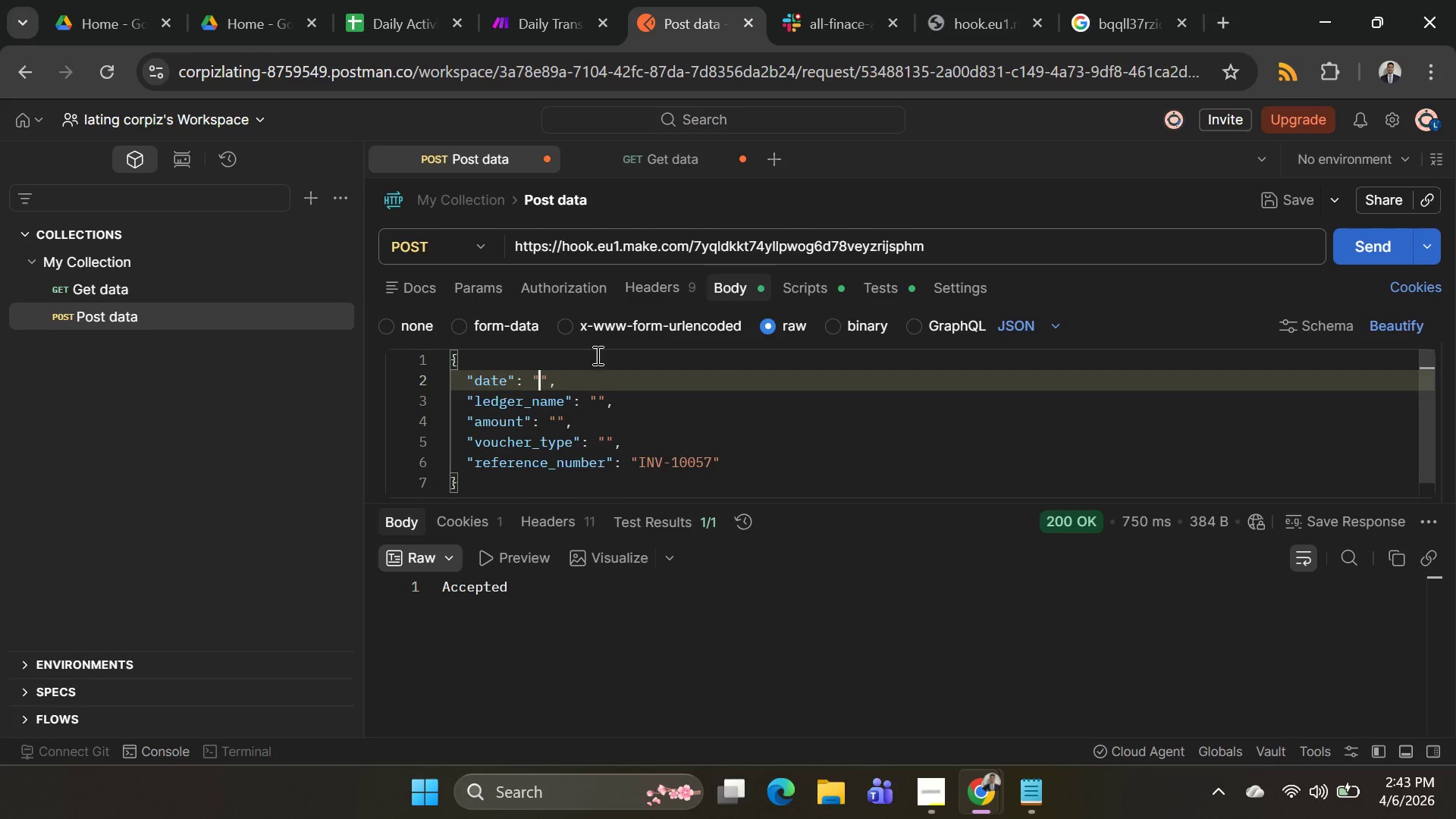 
key(Alt+AltLeft)
 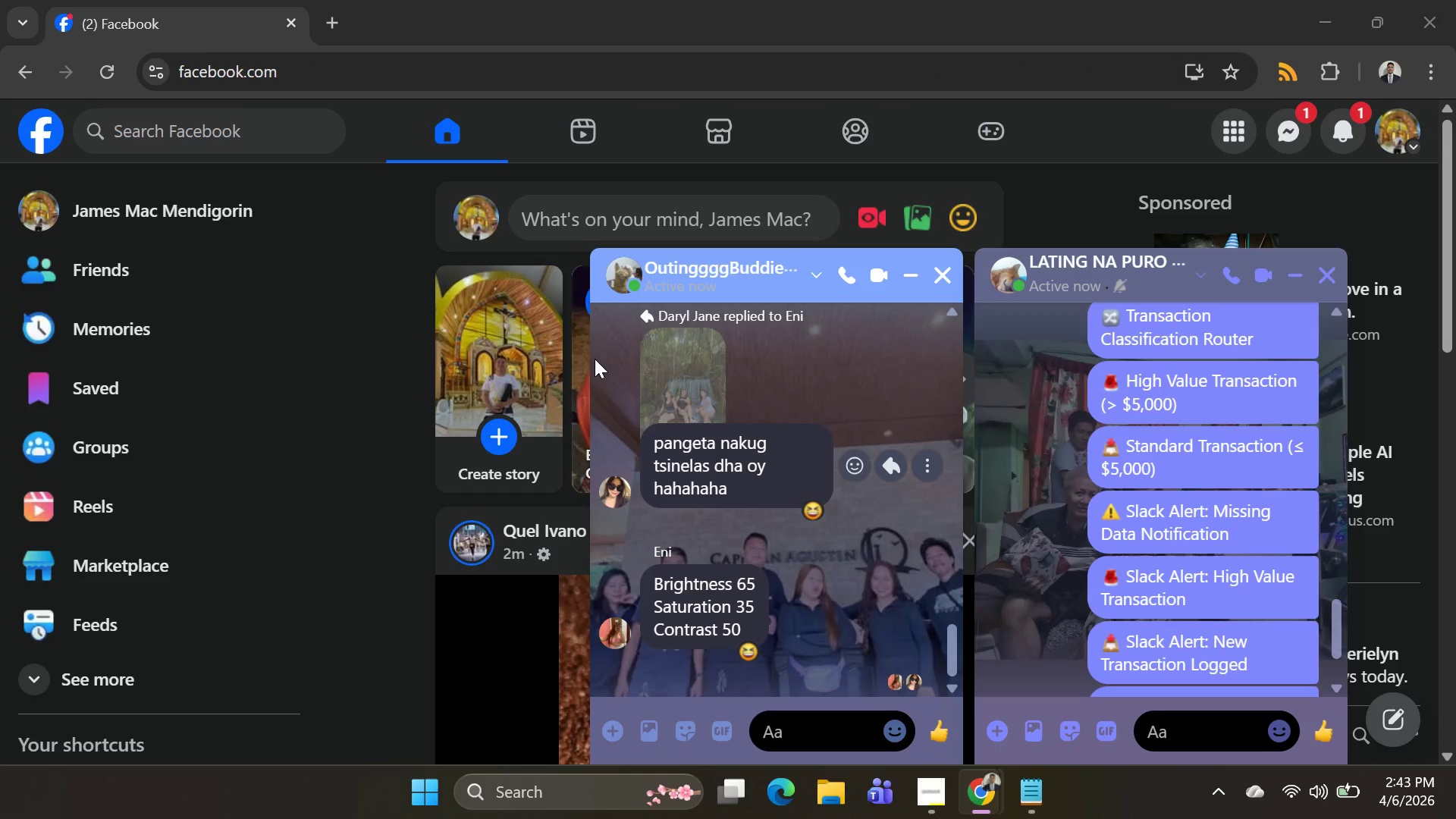 
key(Alt+Tab)
 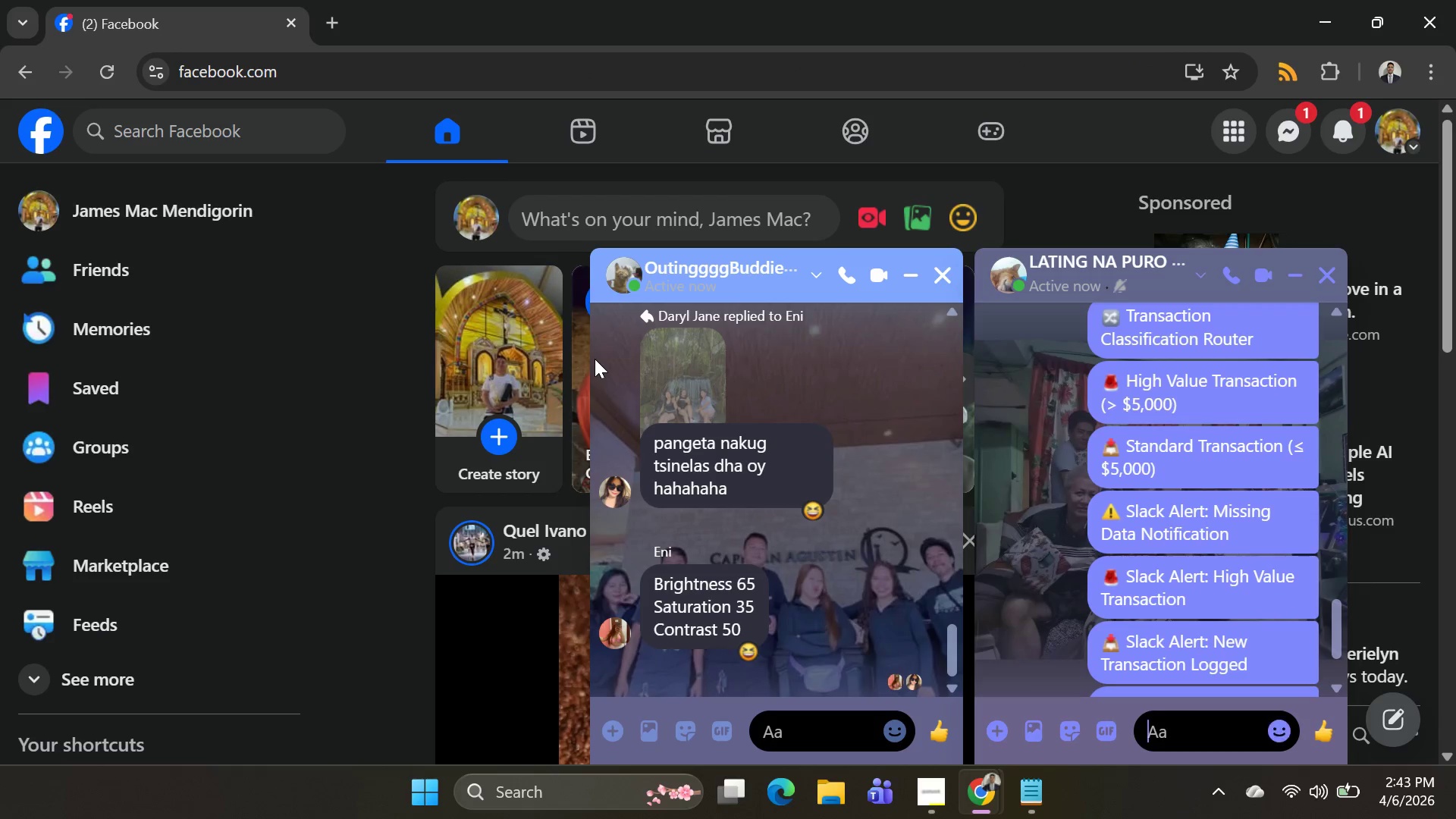 
key(Alt+AltLeft)
 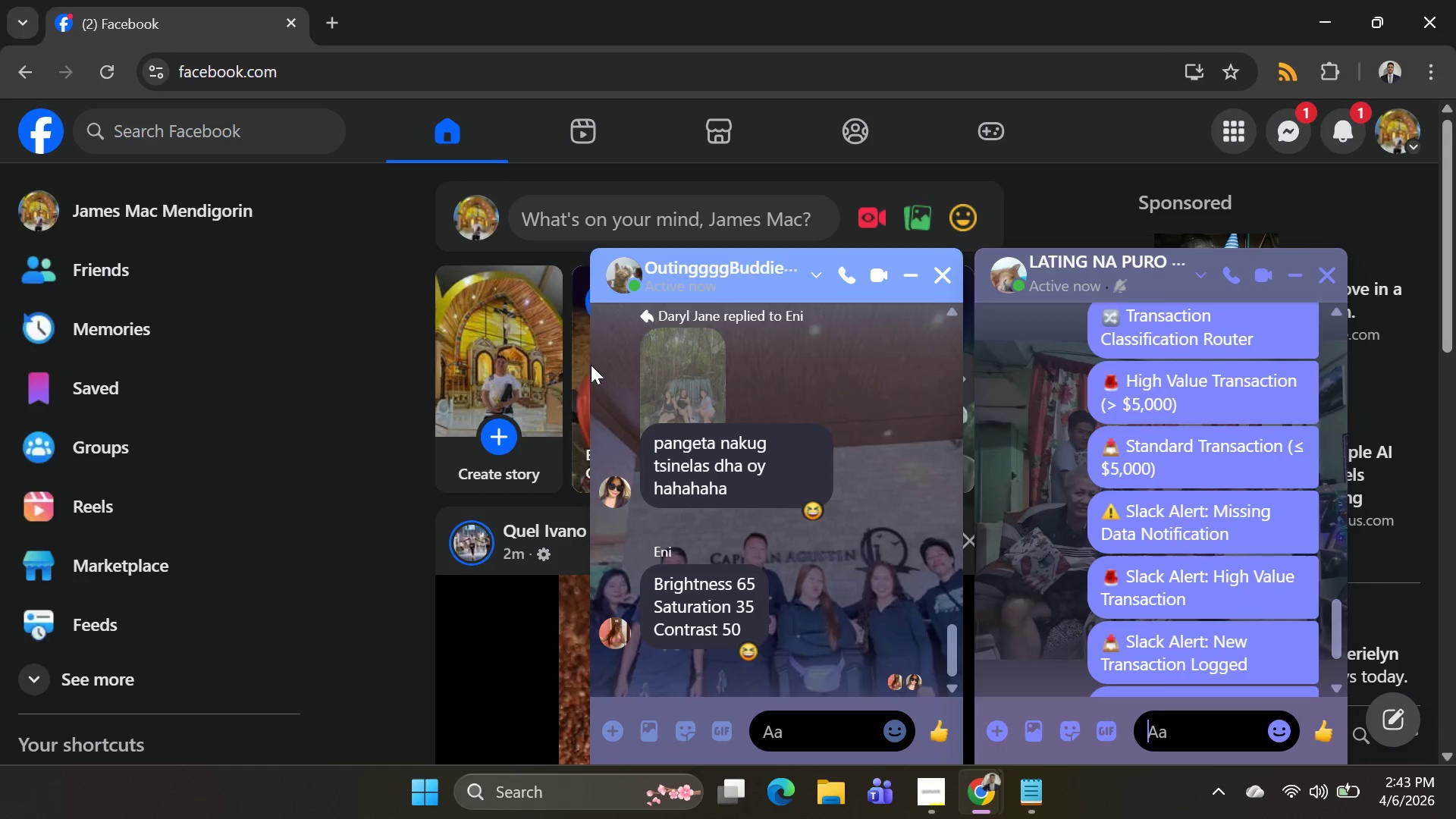 
key(Alt+Tab)
 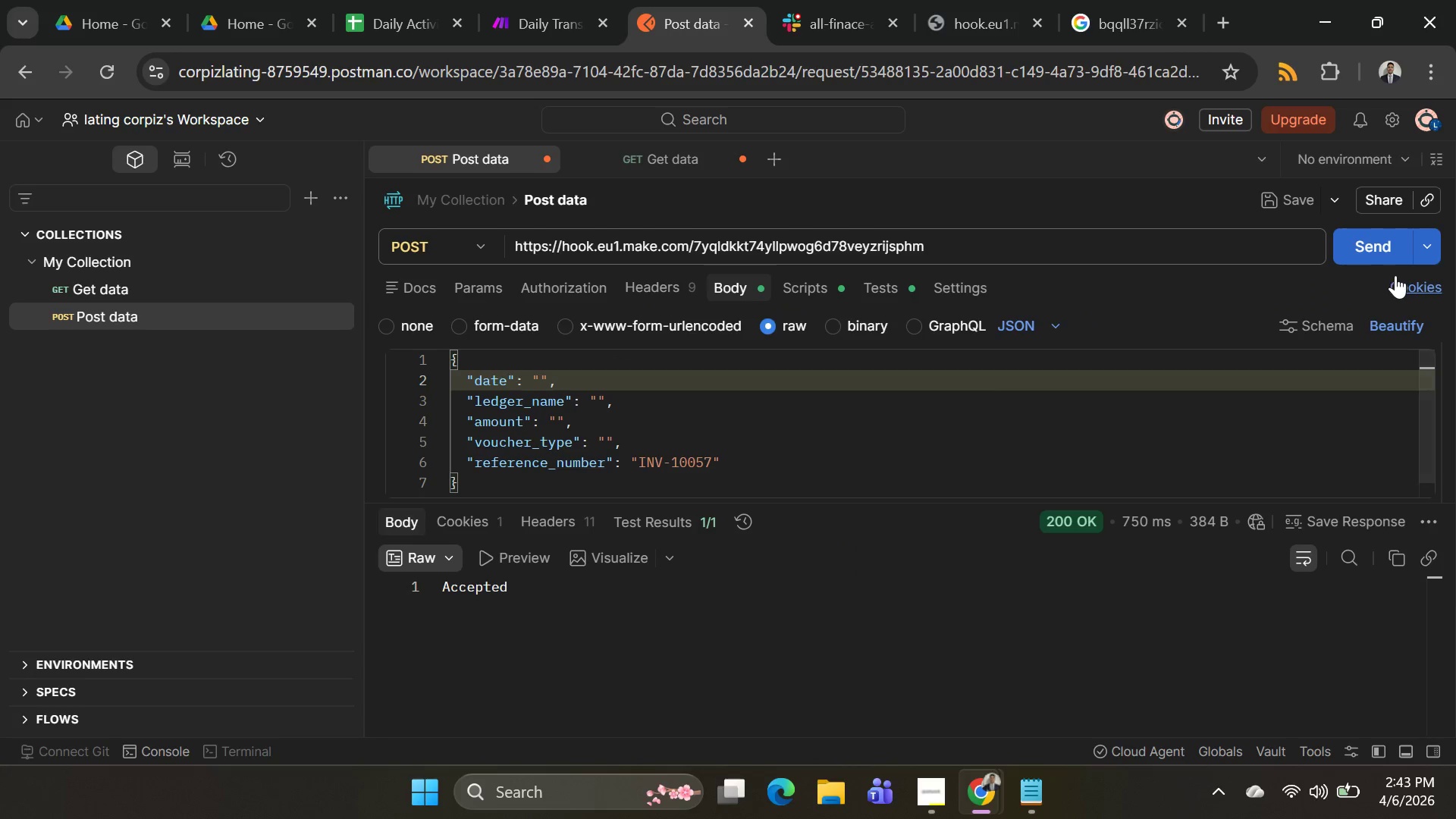 
left_click([1375, 253])
 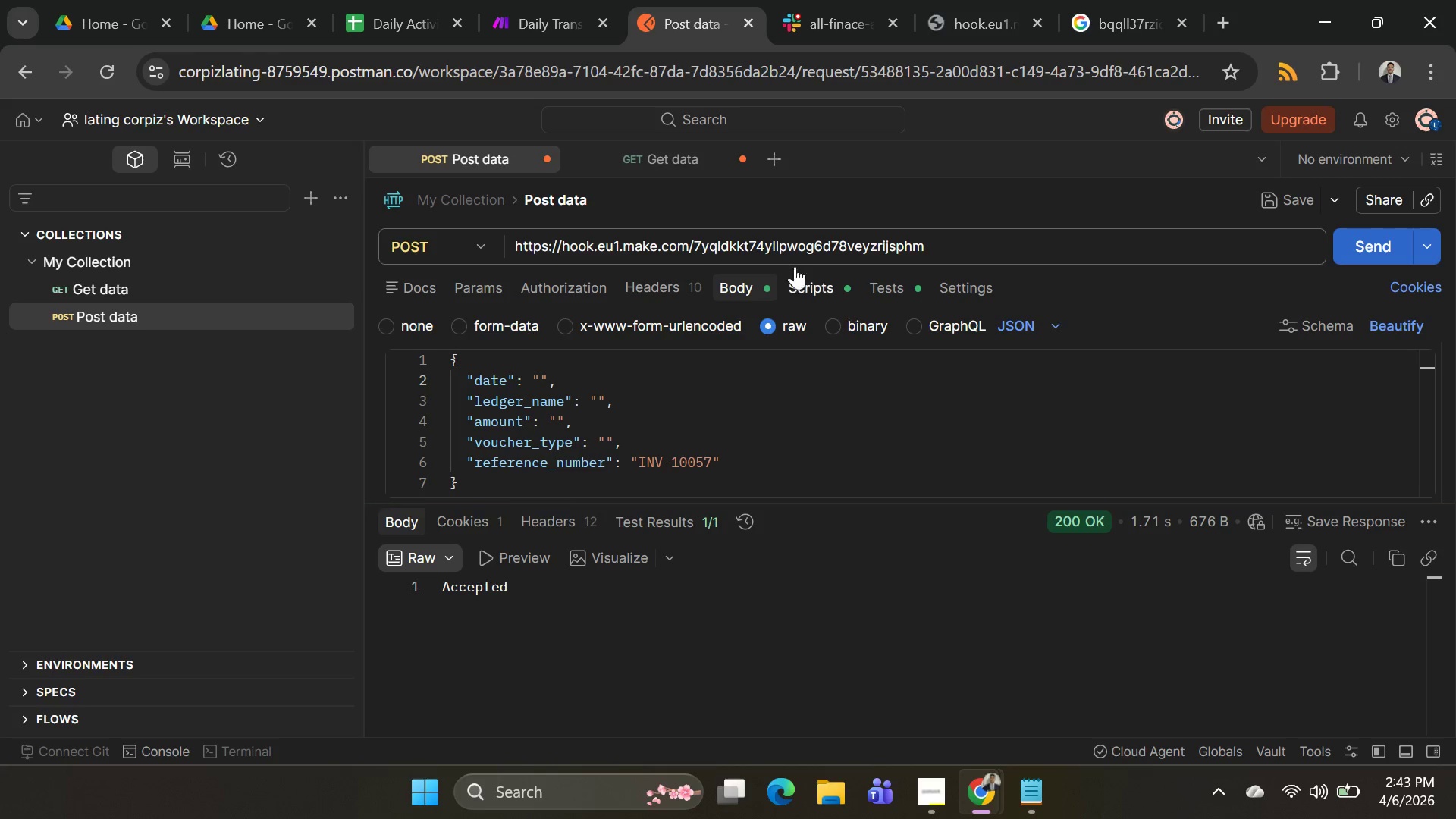 
double_click([529, 16])
 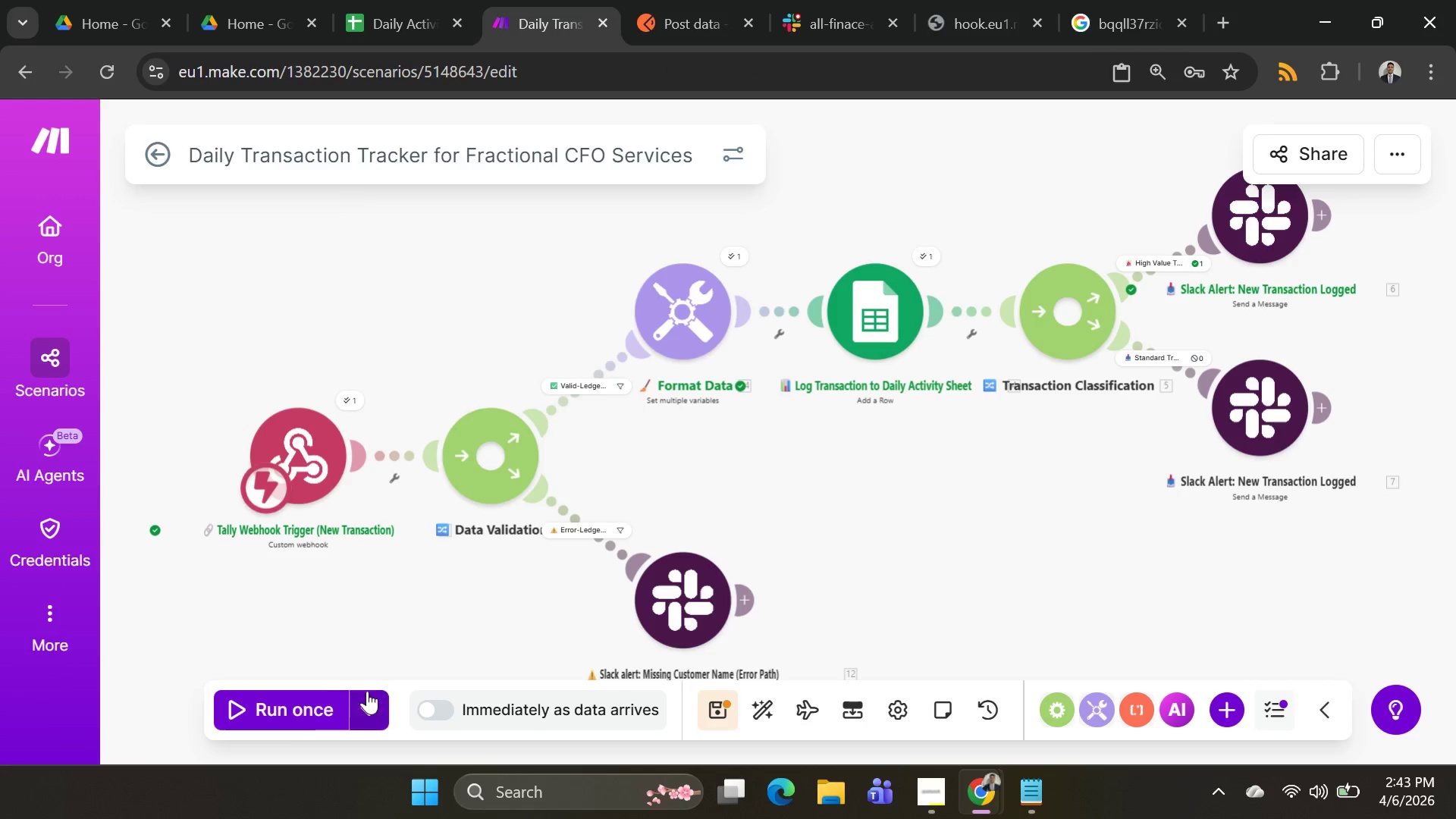 
left_click([297, 707])
 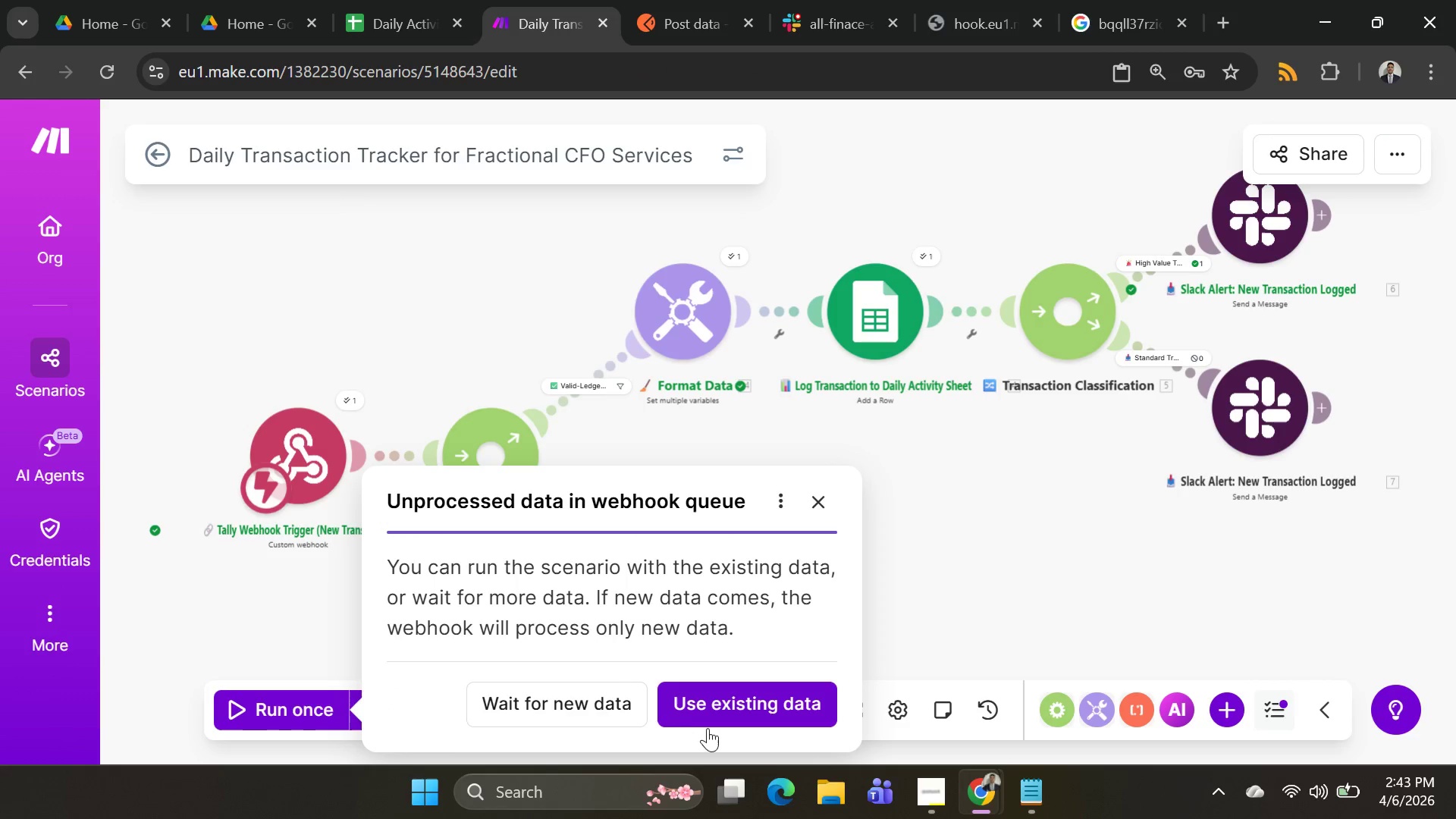 
left_click([724, 709])
 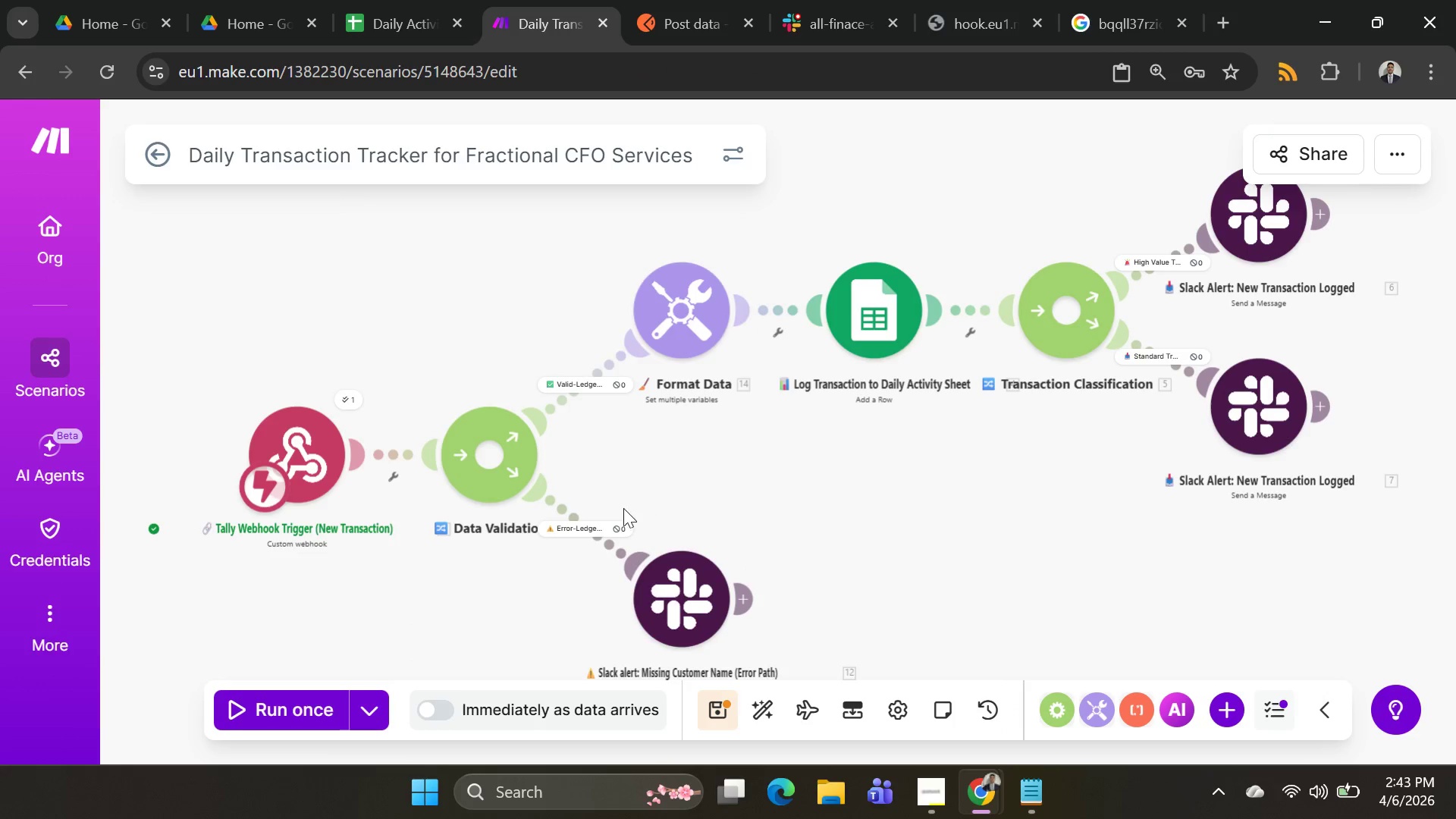 
left_click([596, 526])
 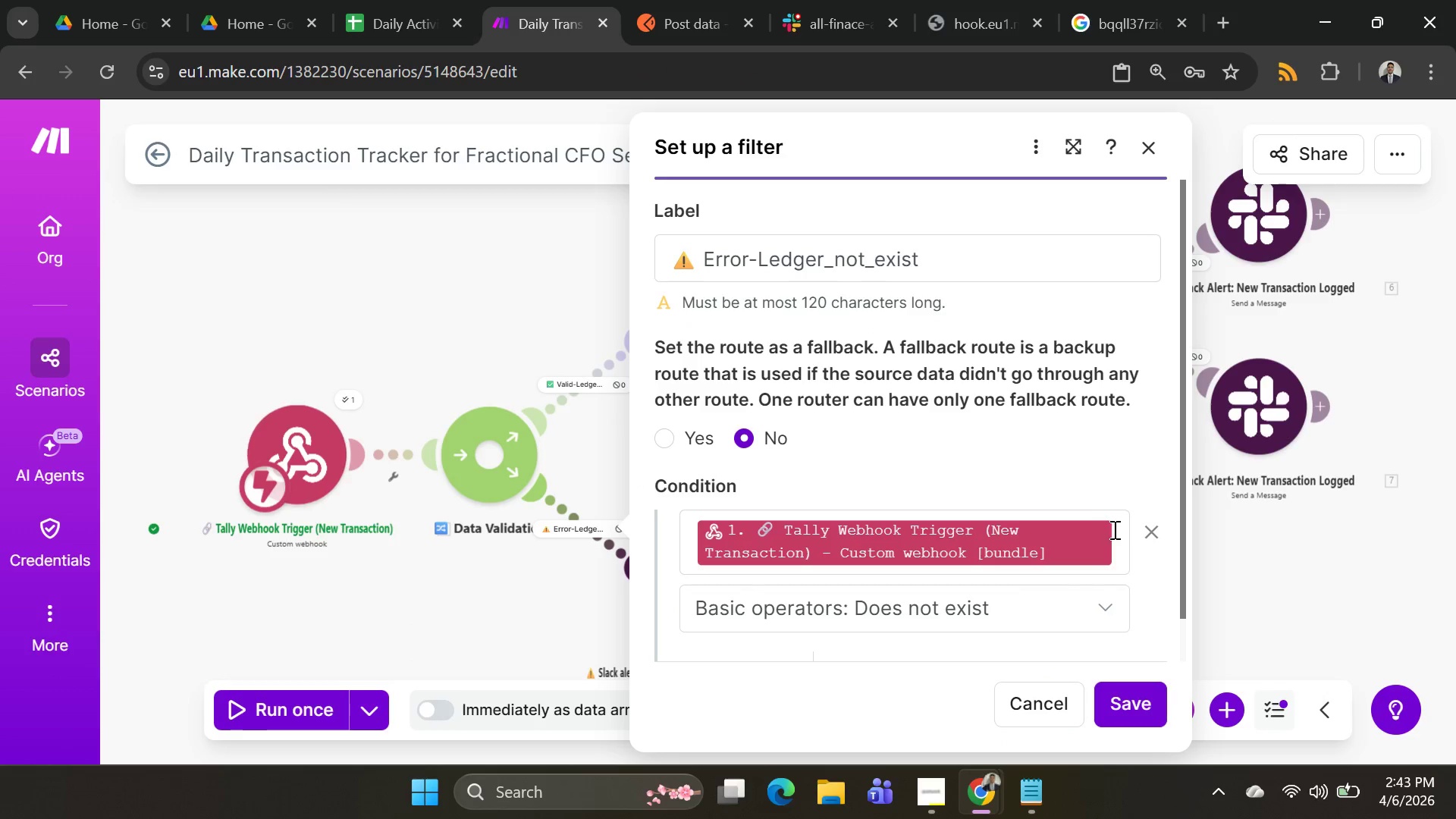 
left_click([1120, 535])
 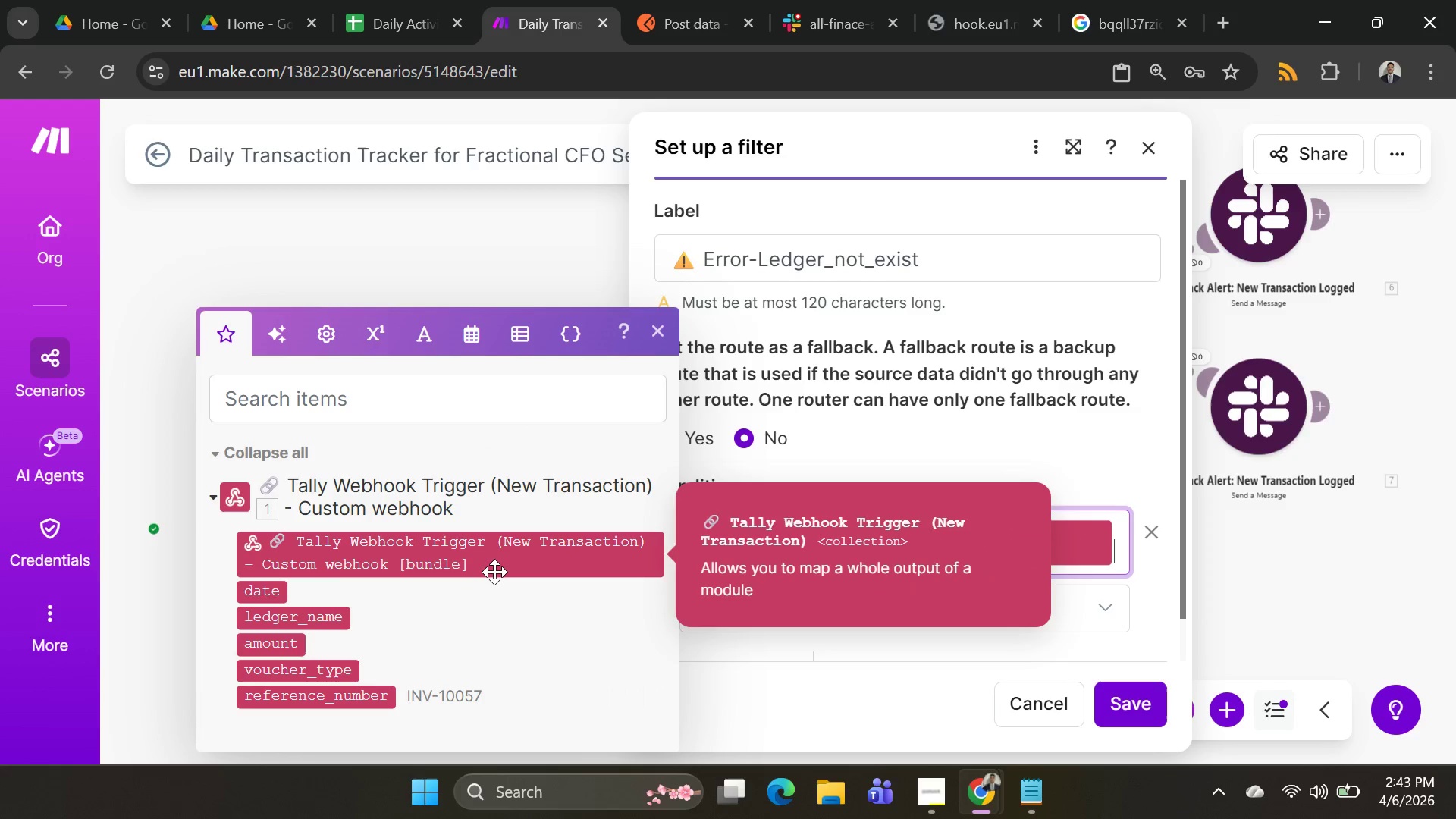 
wait(6.17)
 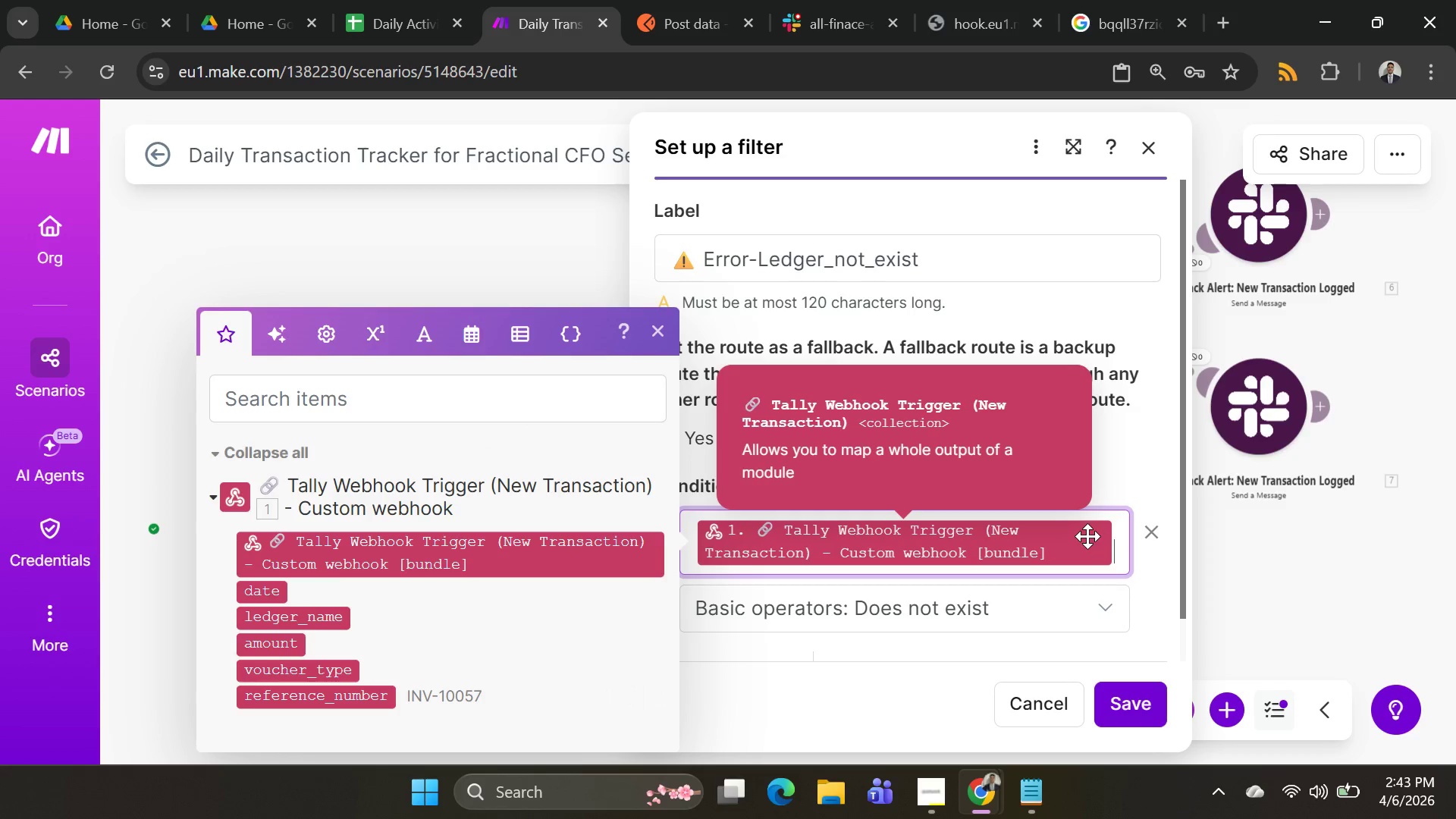 
key(Backspace)
 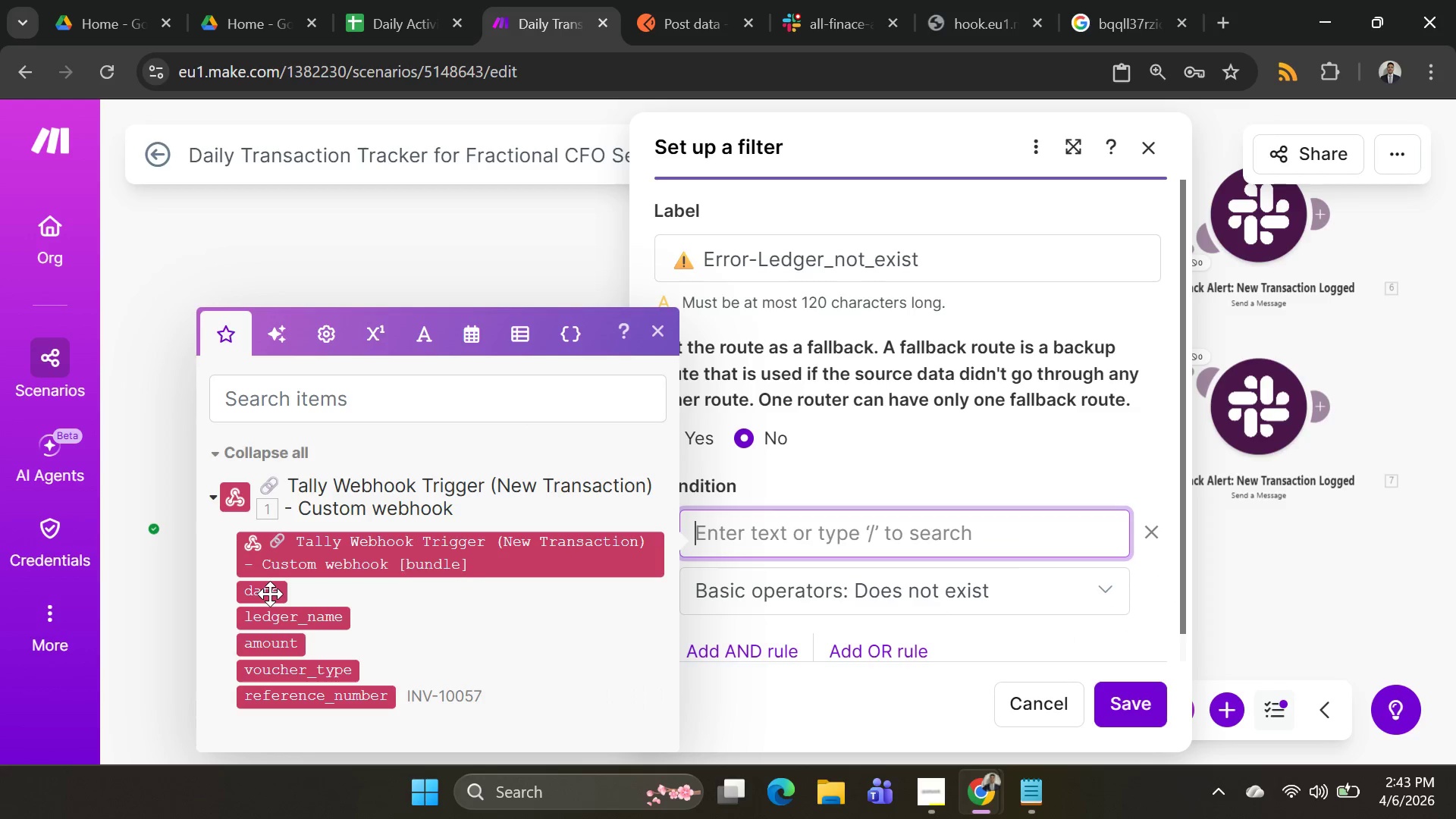 
scroll: coordinate [382, 594], scroll_direction: down, amount: 2.0
 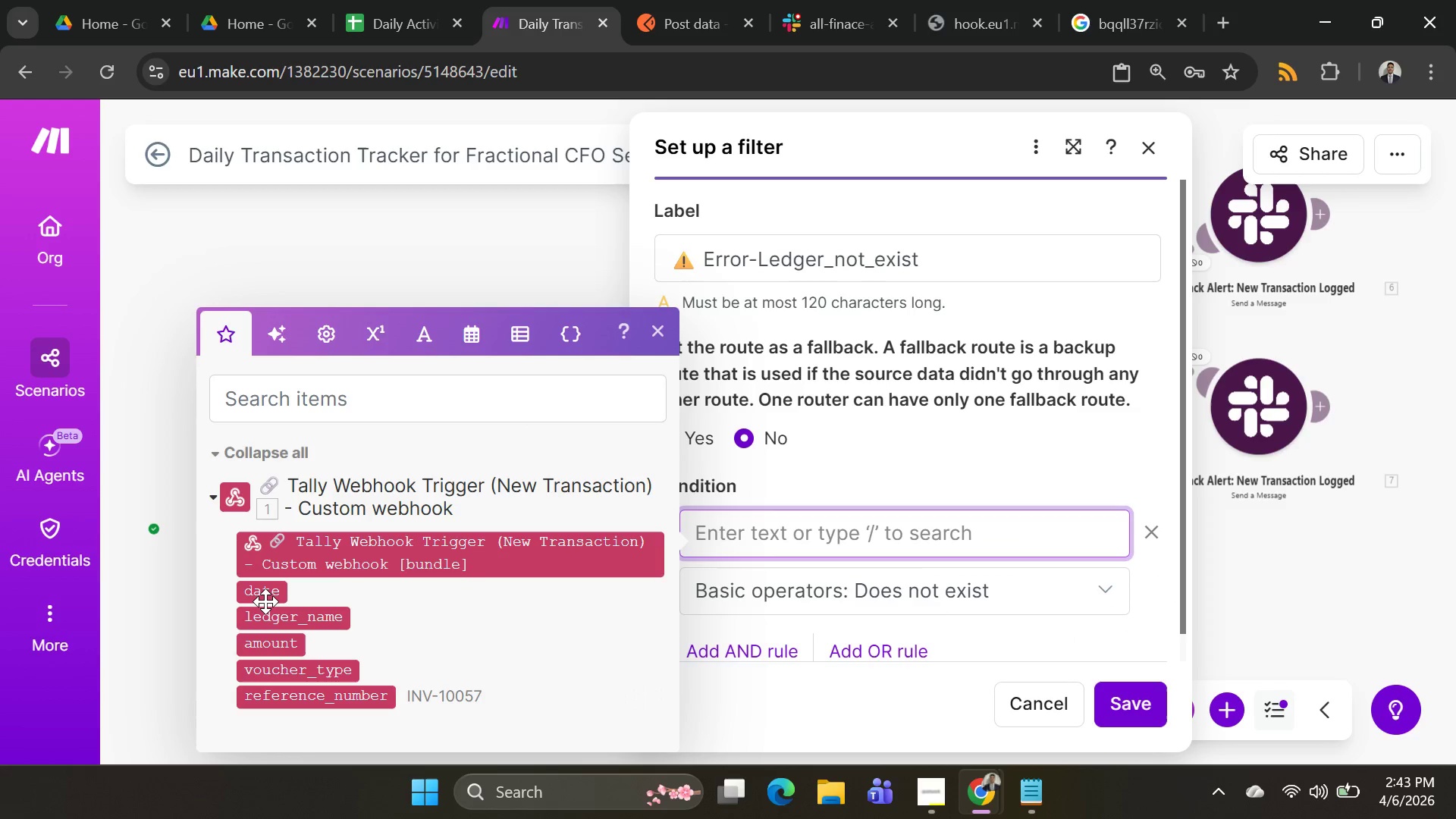 
left_click([265, 595])
 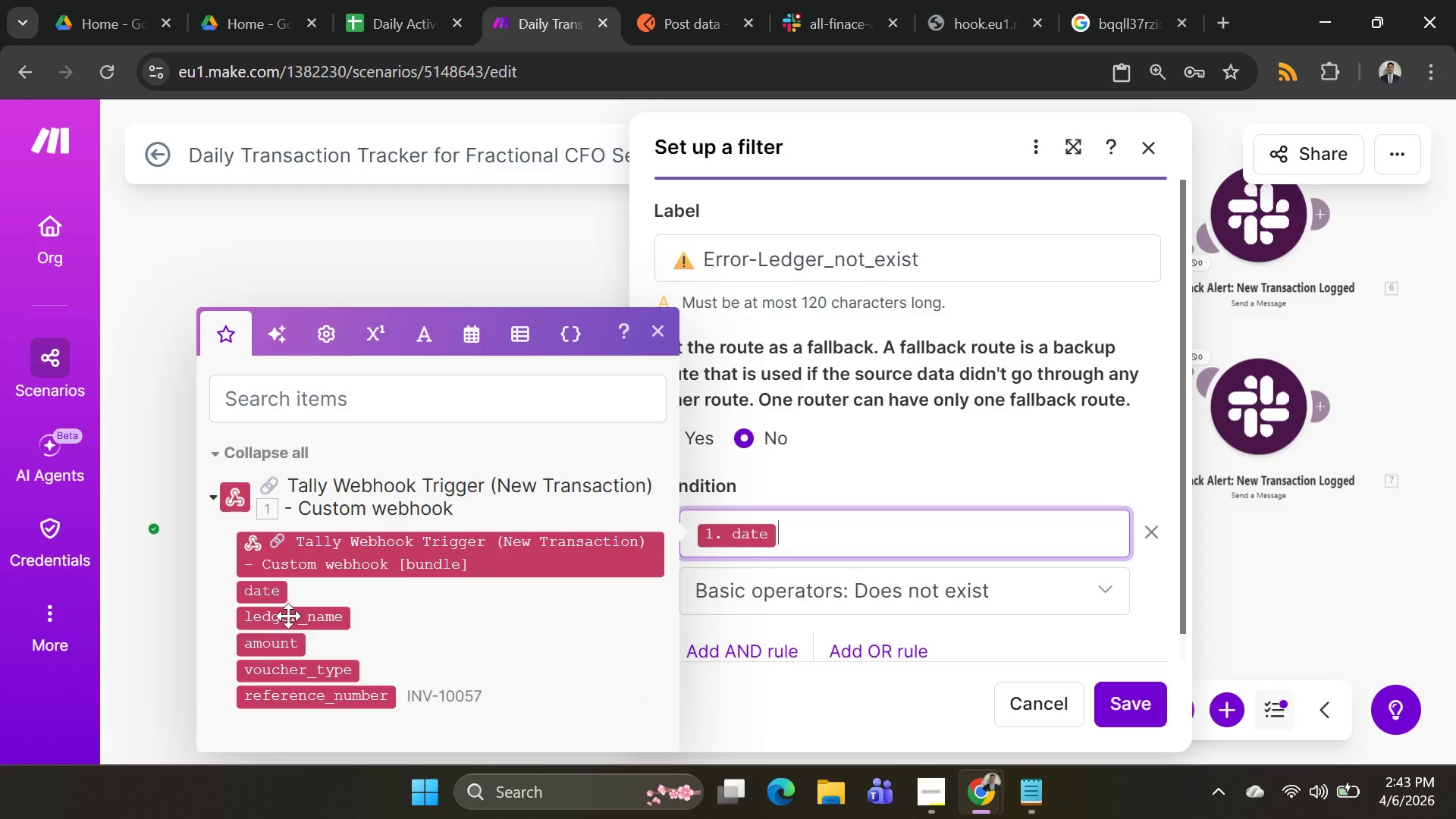 
left_click([288, 616])
 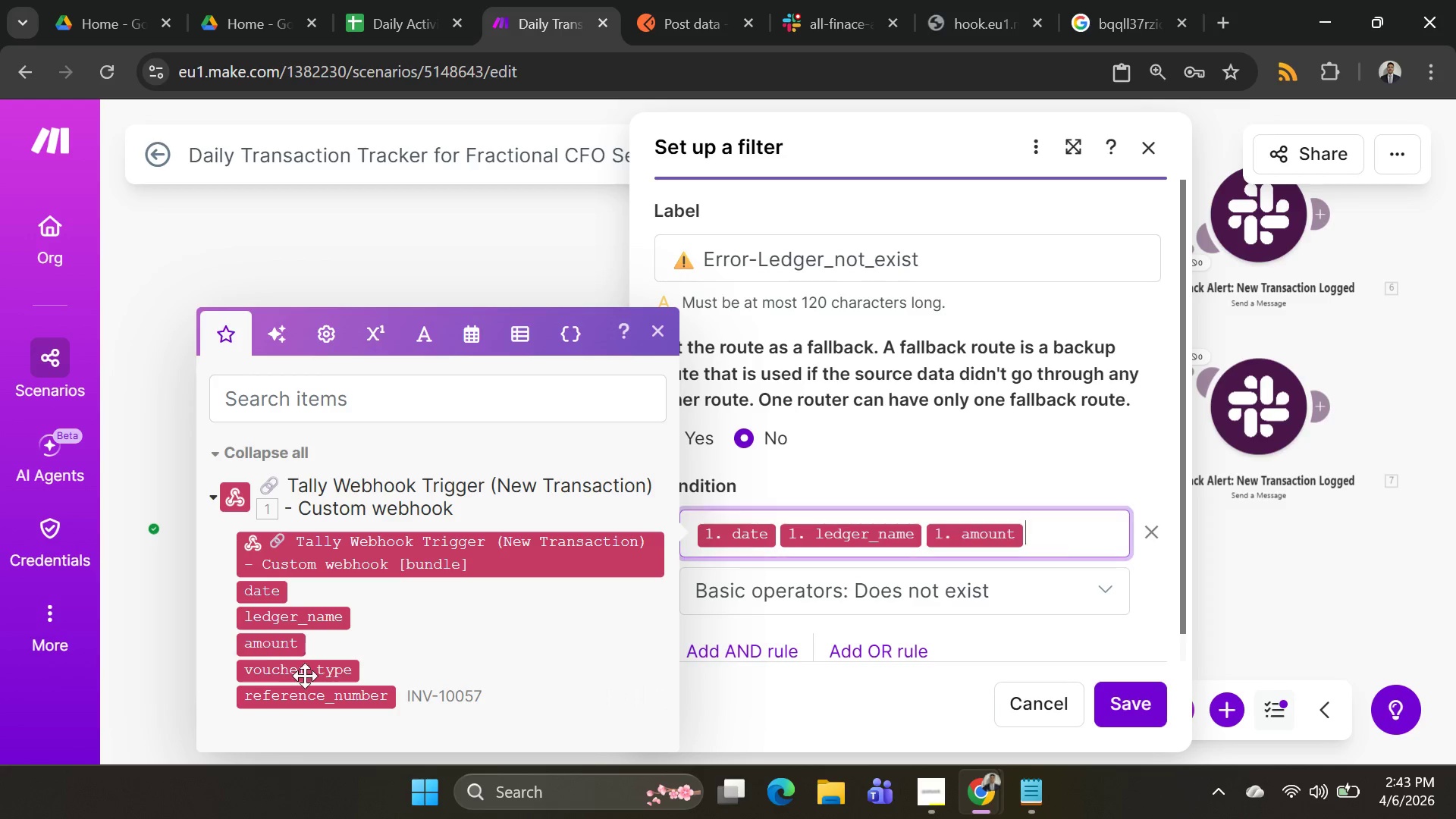 
double_click([309, 678])
 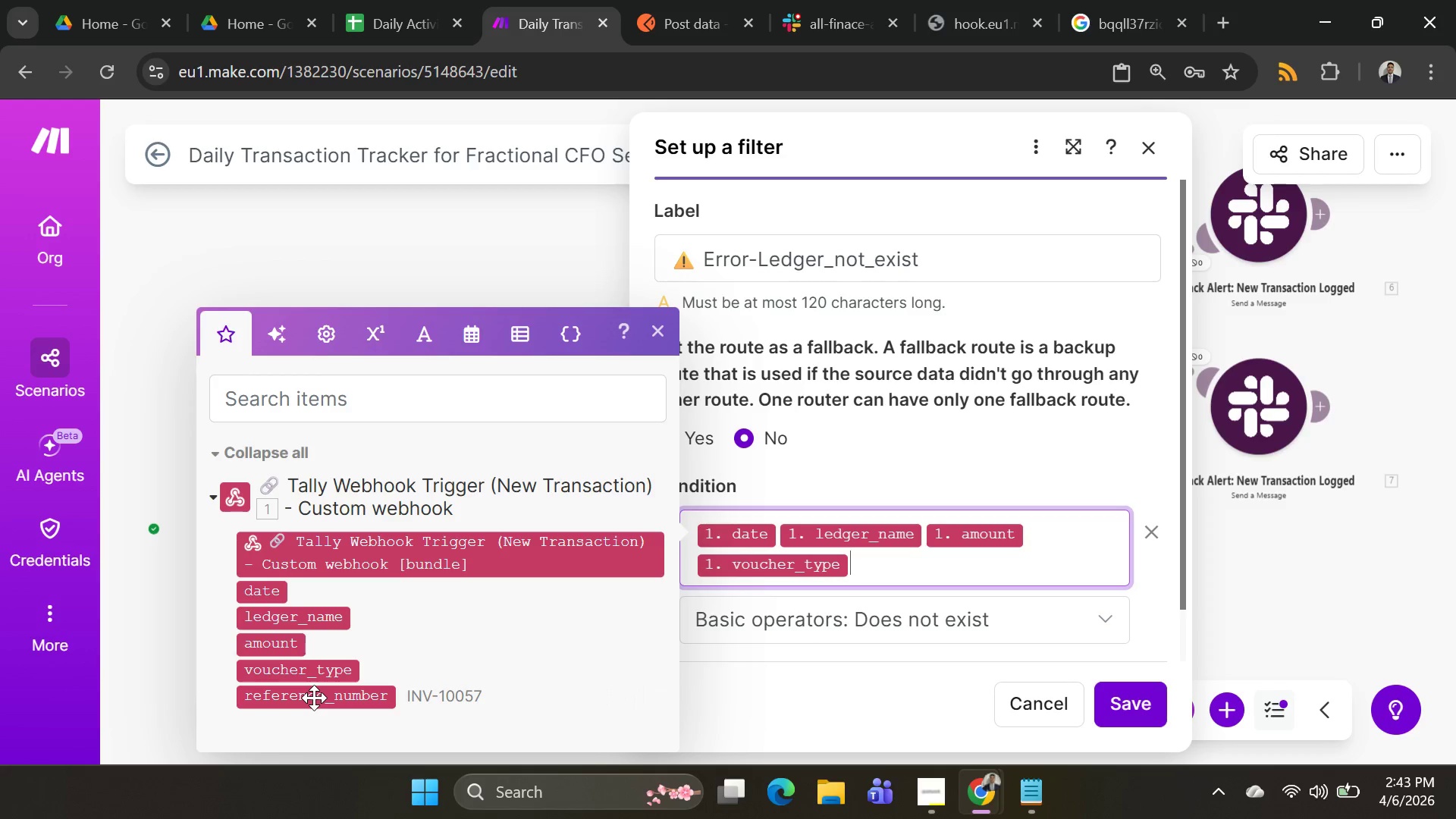 
left_click([314, 698])
 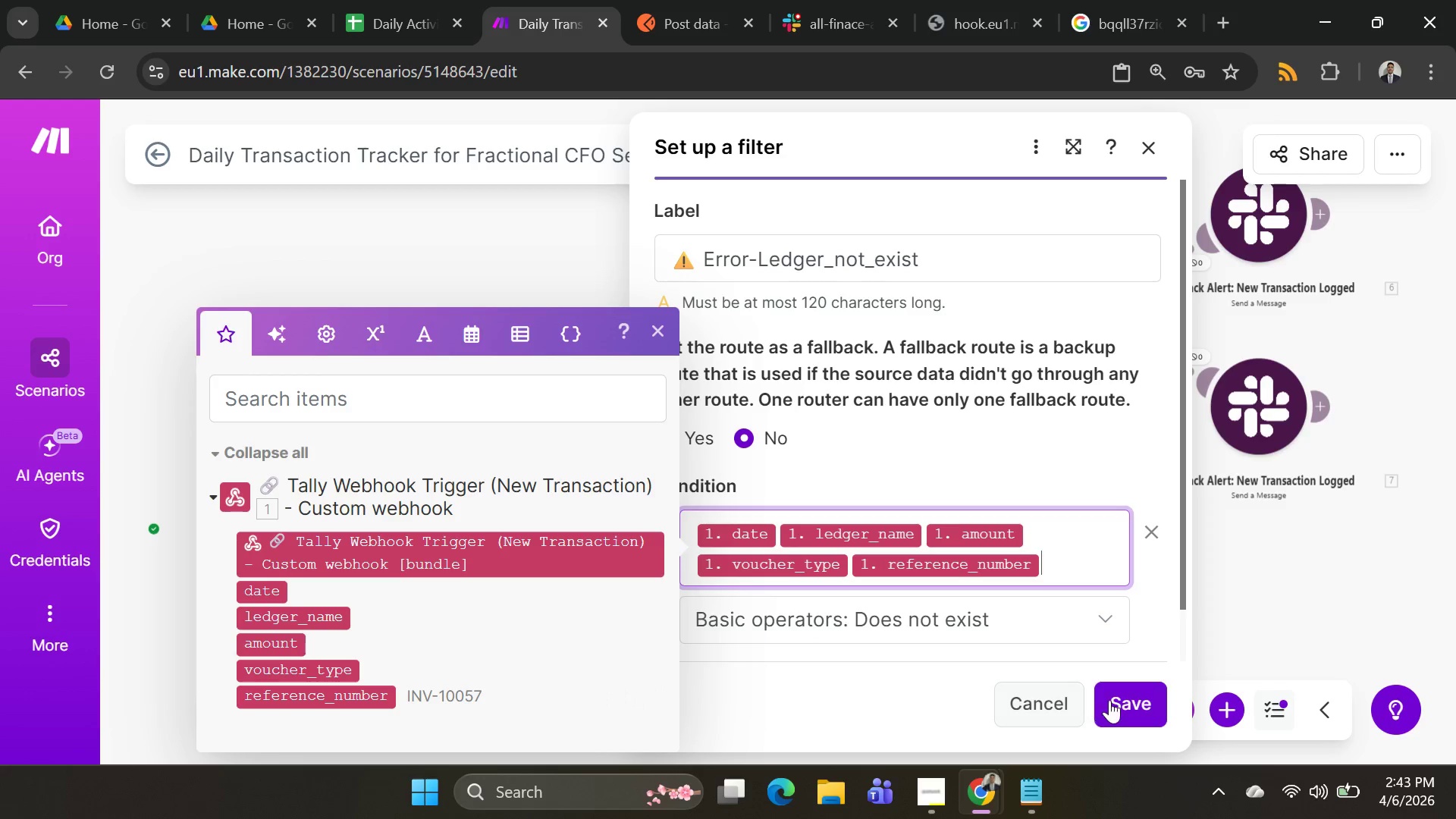 
left_click([1138, 701])
 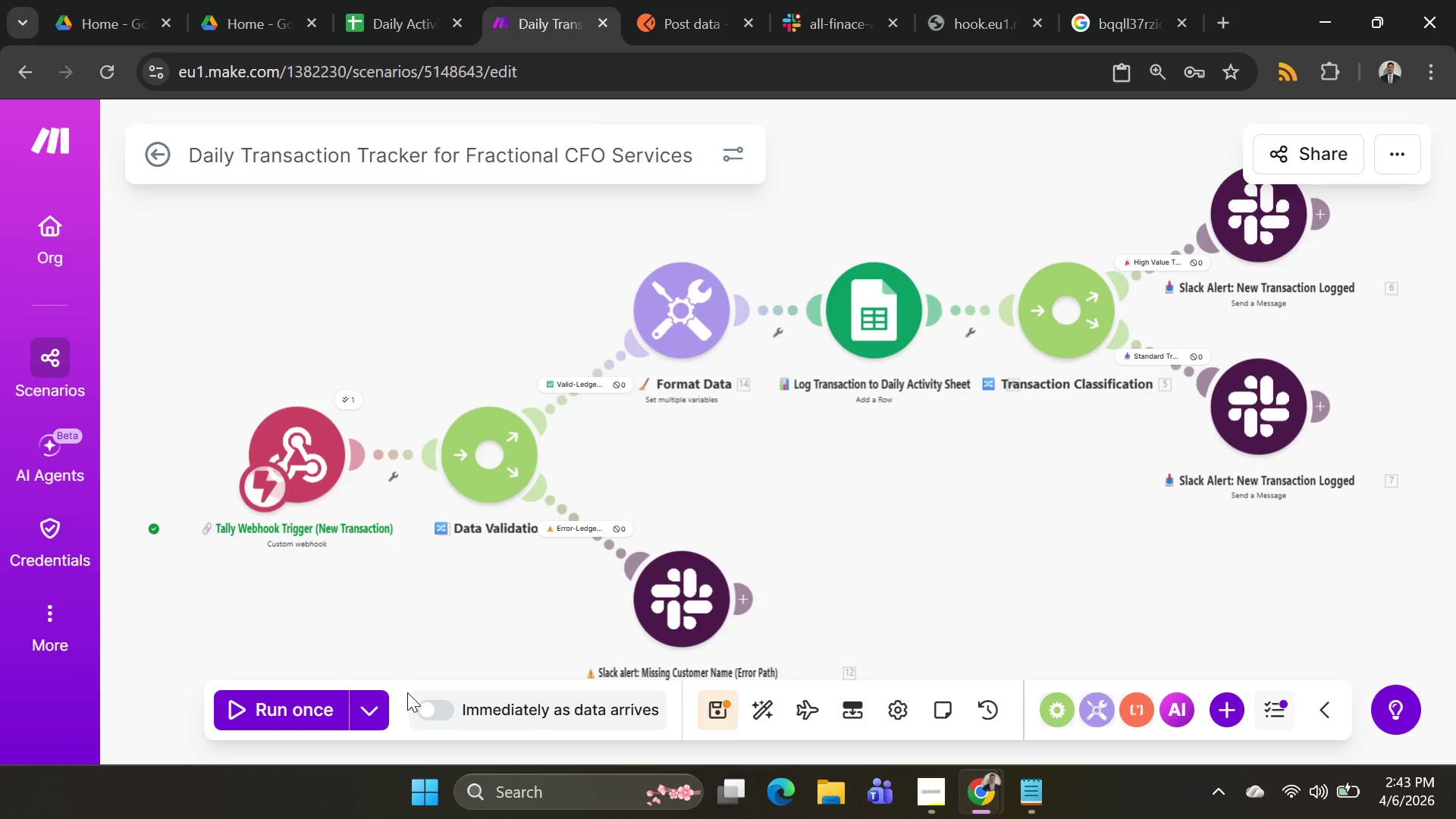 
left_click([380, 711])
 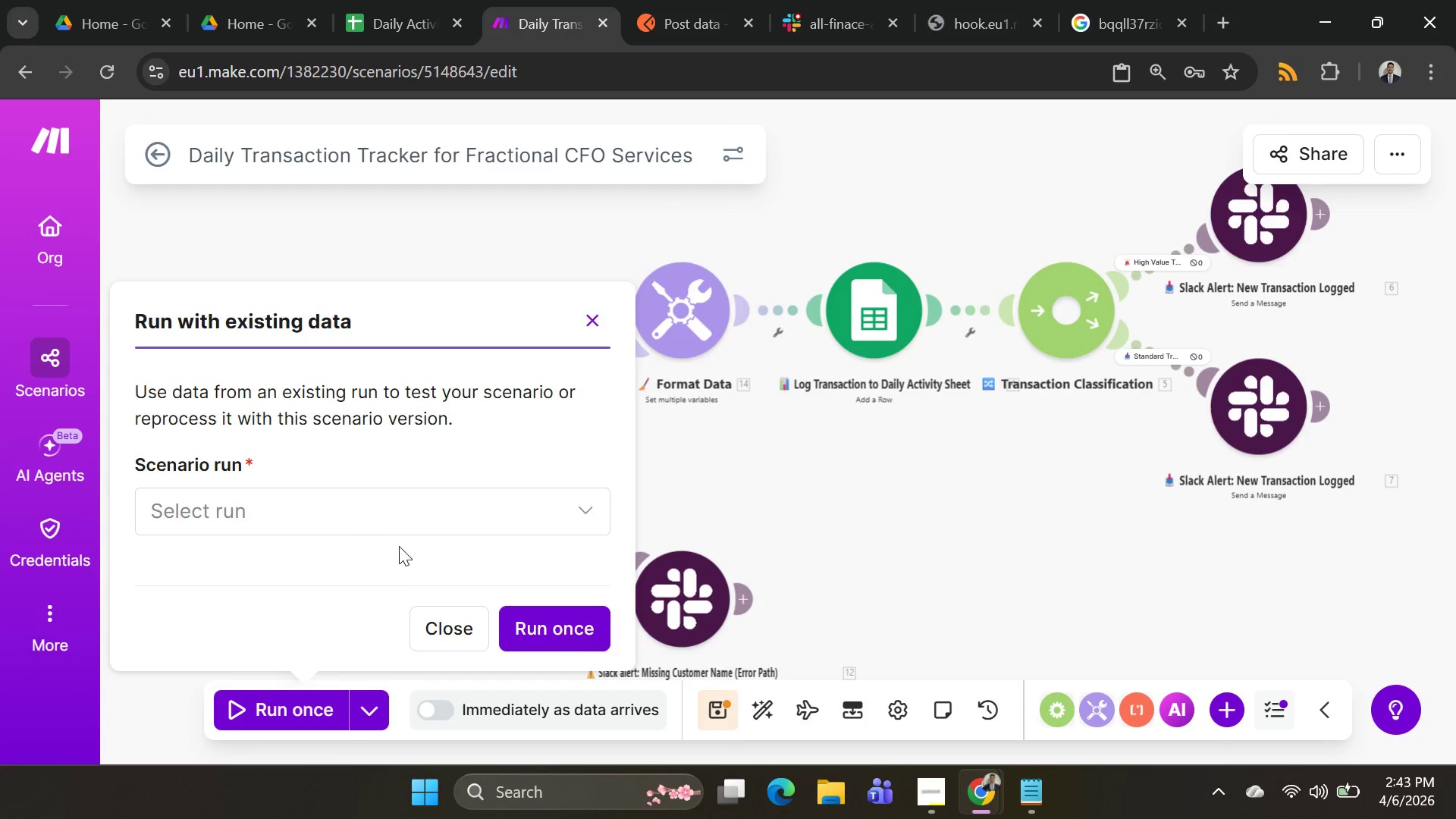 
left_click([394, 522])
 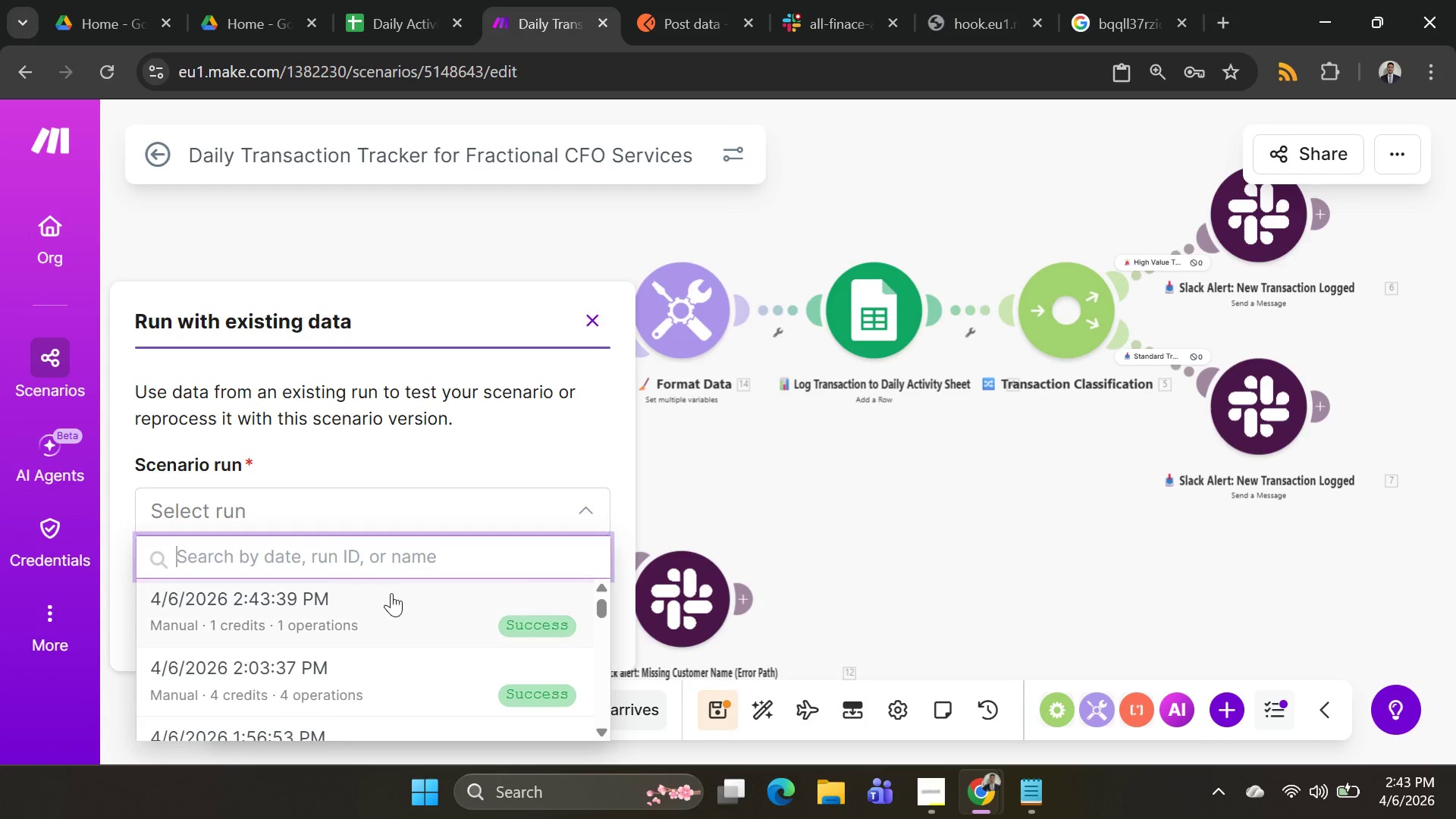 
left_click([391, 593])
 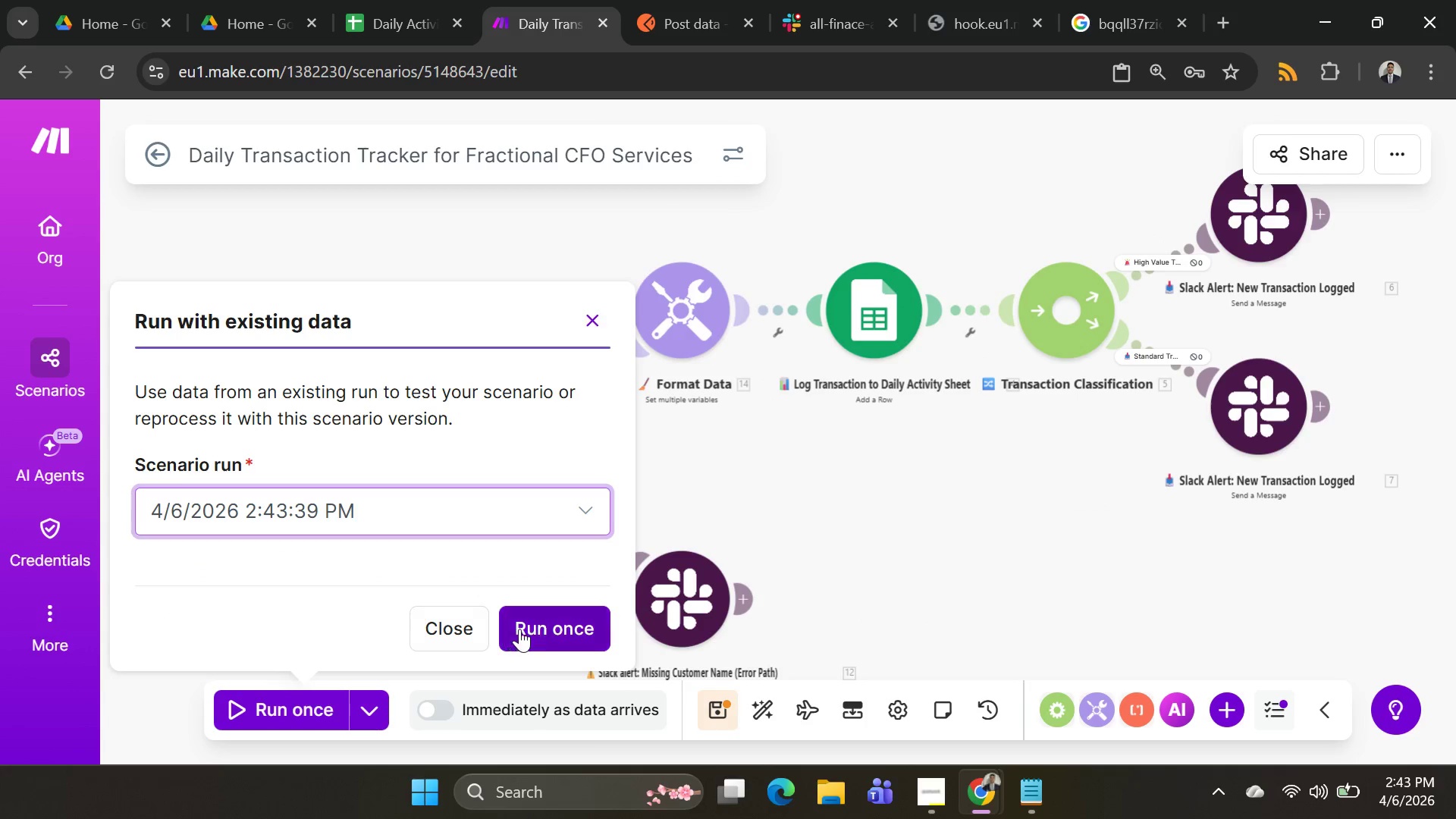 
left_click([535, 624])
 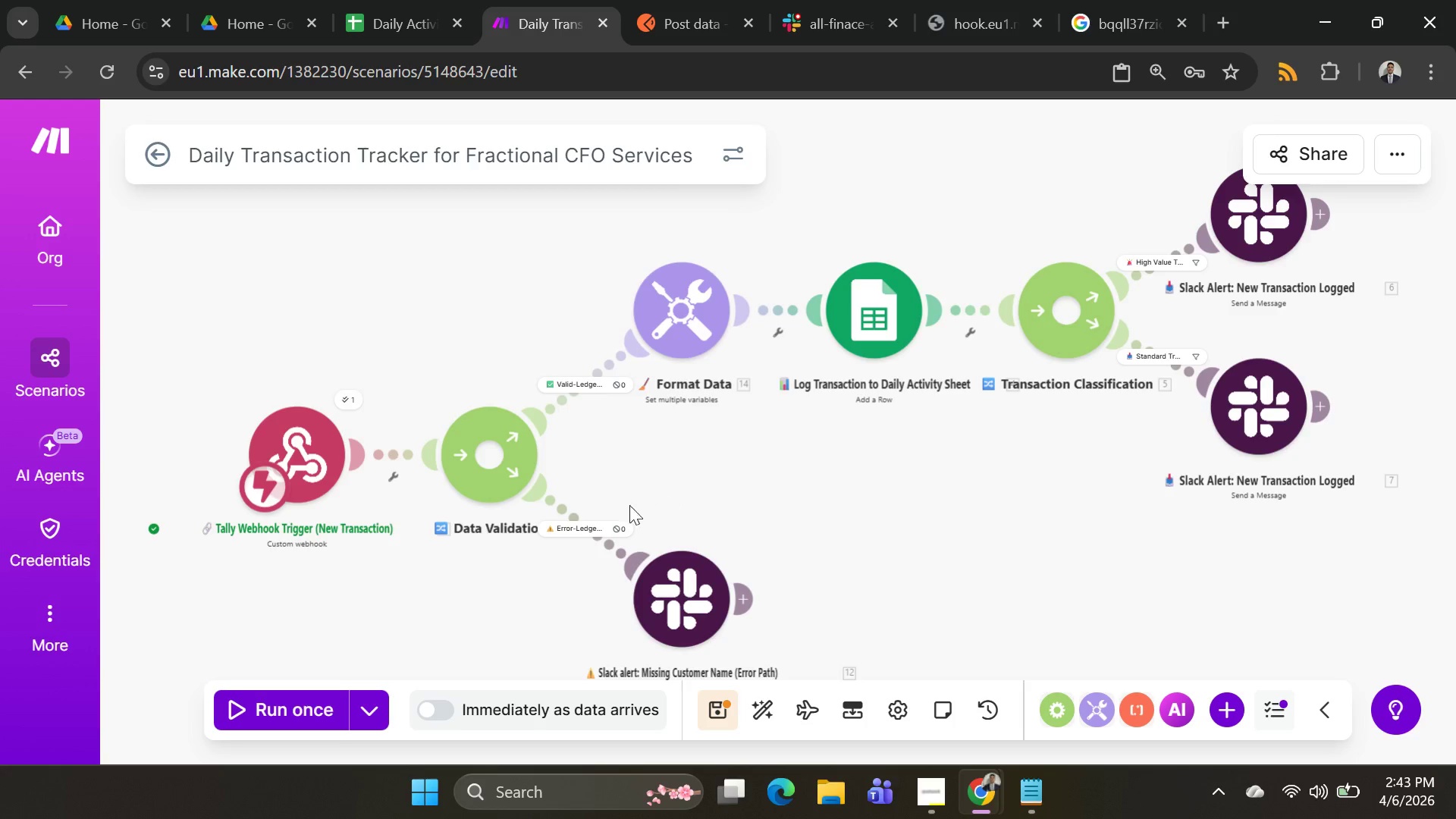 
left_click([587, 532])
 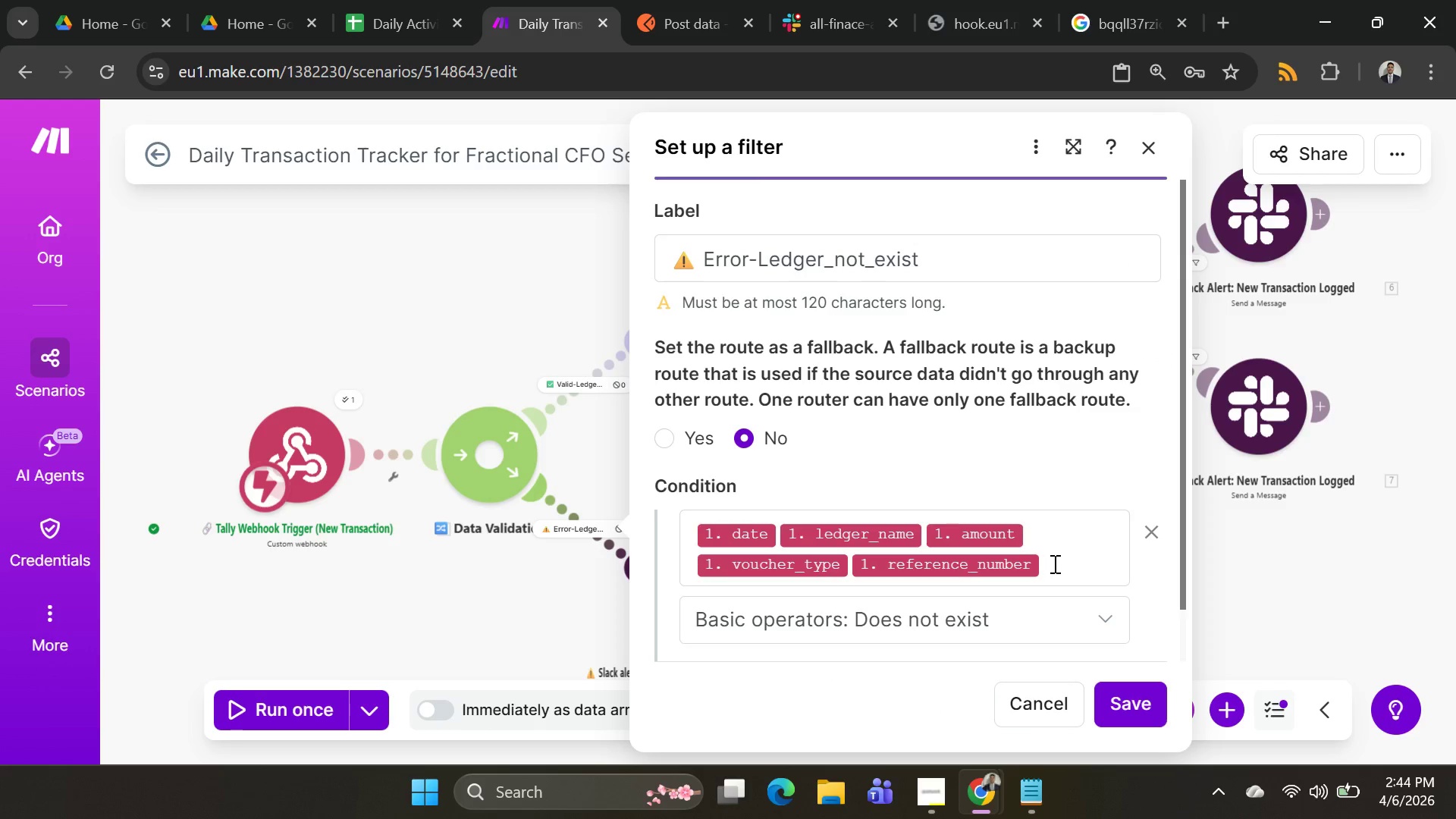 
left_click([1068, 553])
 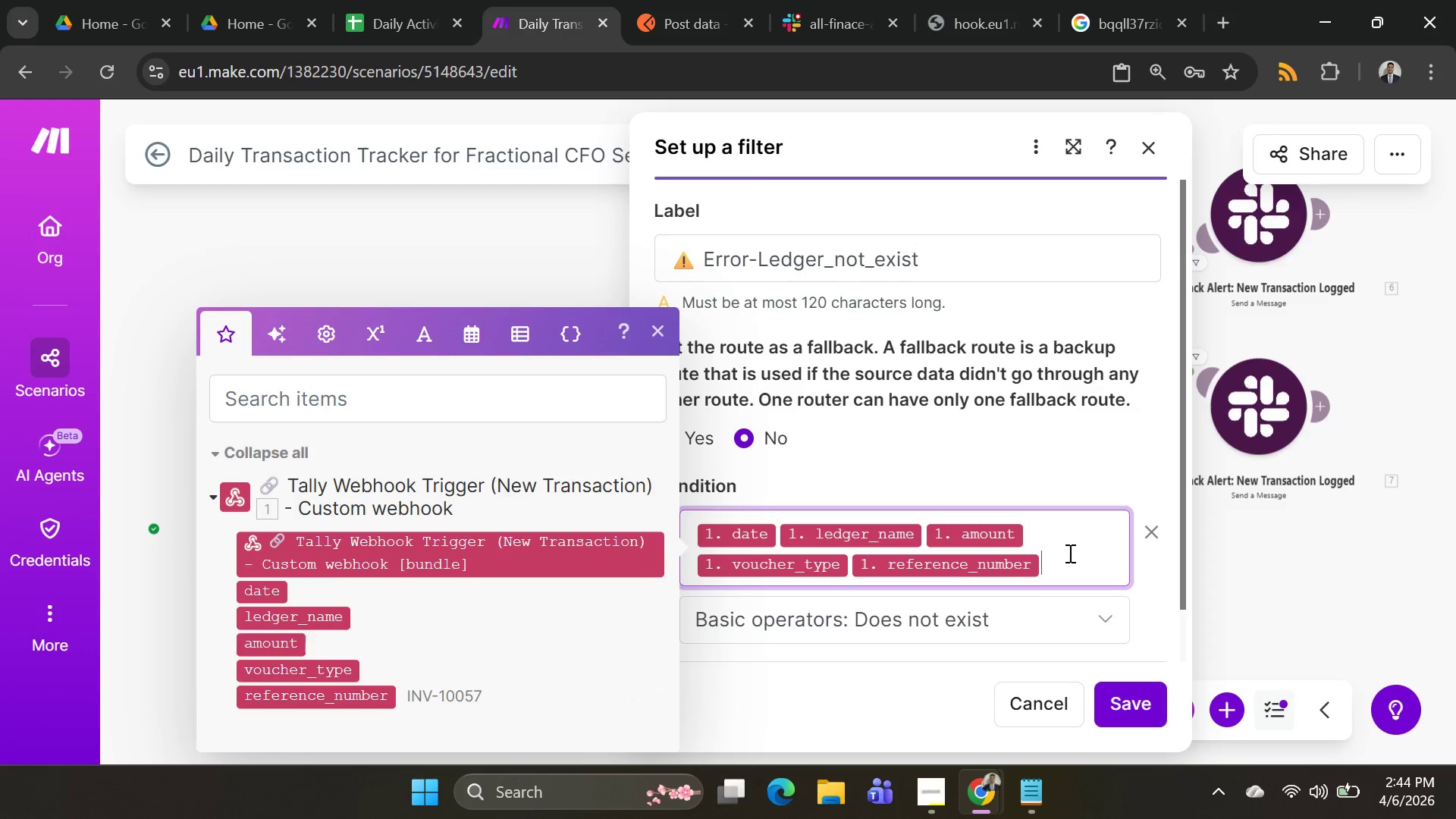 
left_click([1040, 606])
 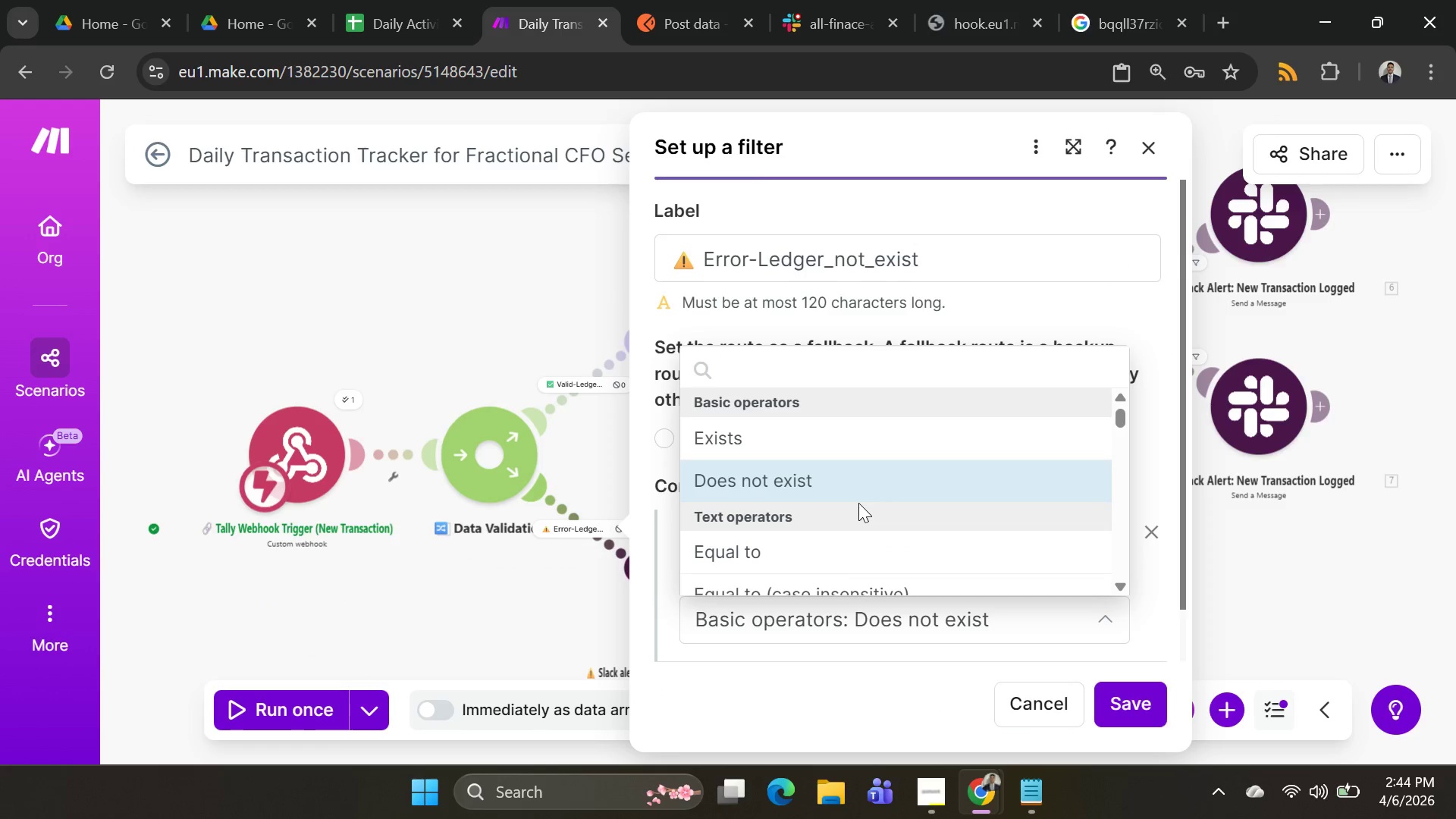 
scroll: coordinate [856, 502], scroll_direction: down, amount: 2.0
 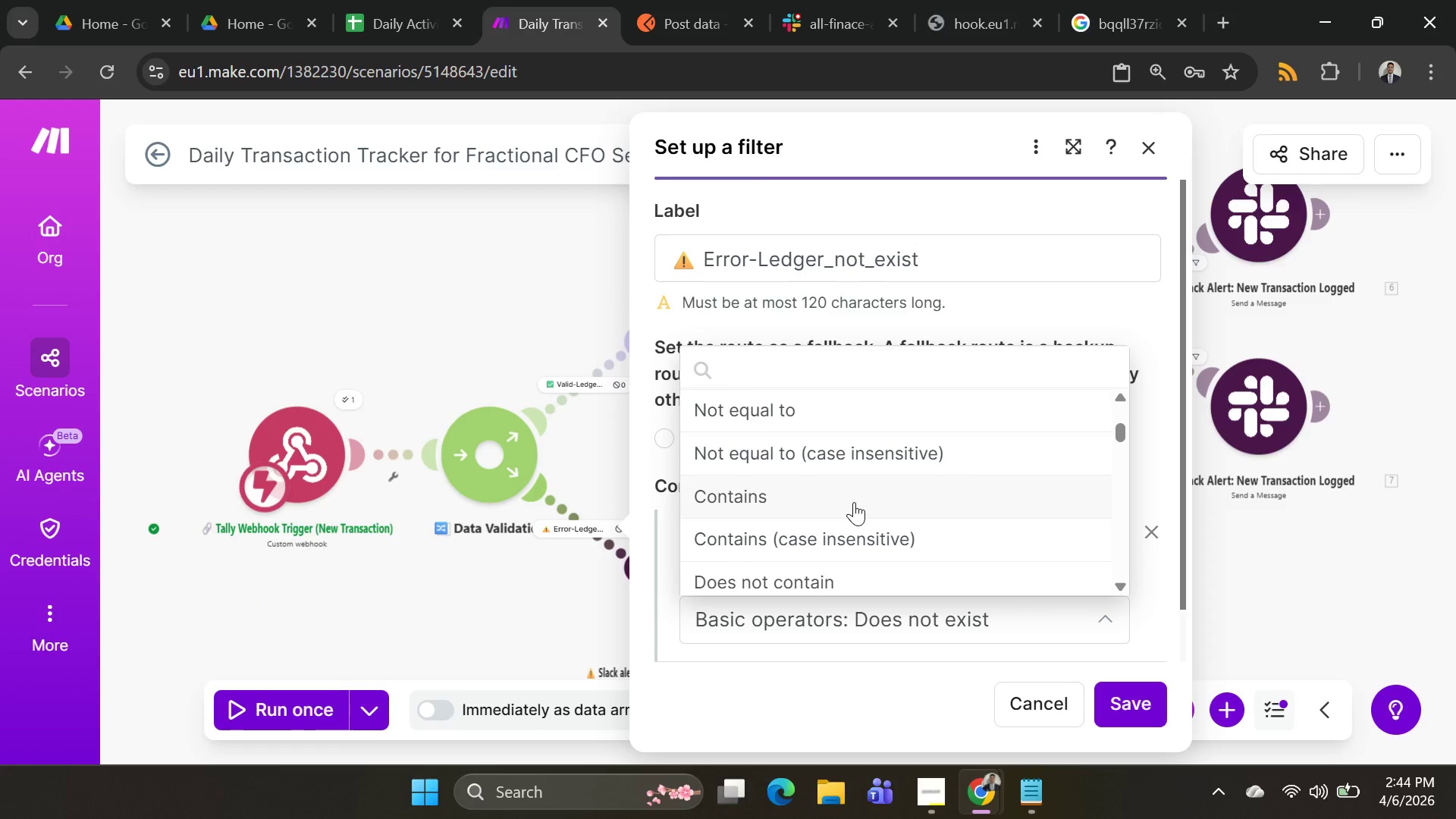 
scroll: coordinate [854, 502], scroll_direction: up, amount: 1.0
 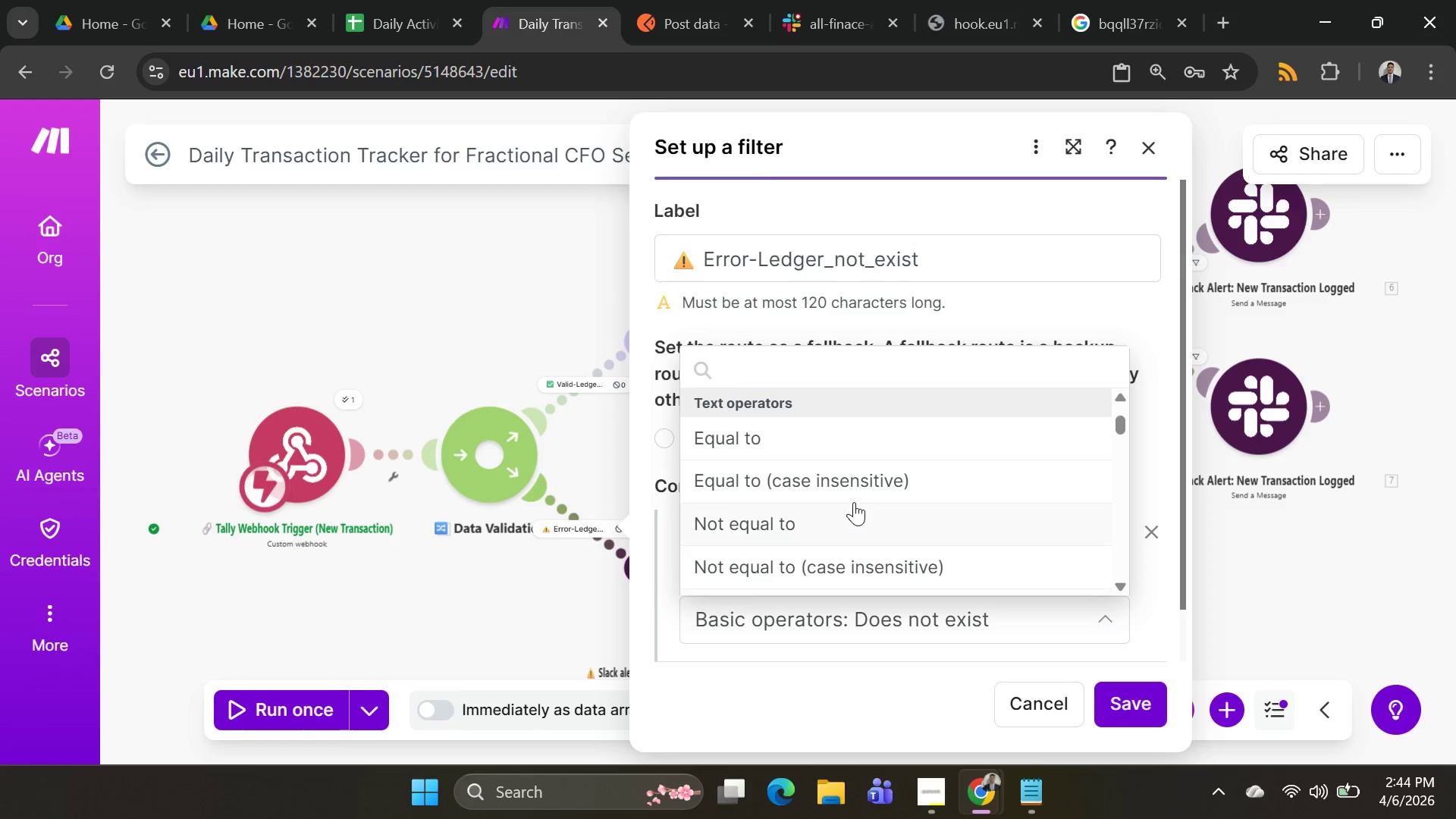 
scroll: coordinate [915, 516], scroll_direction: down, amount: 10.0
 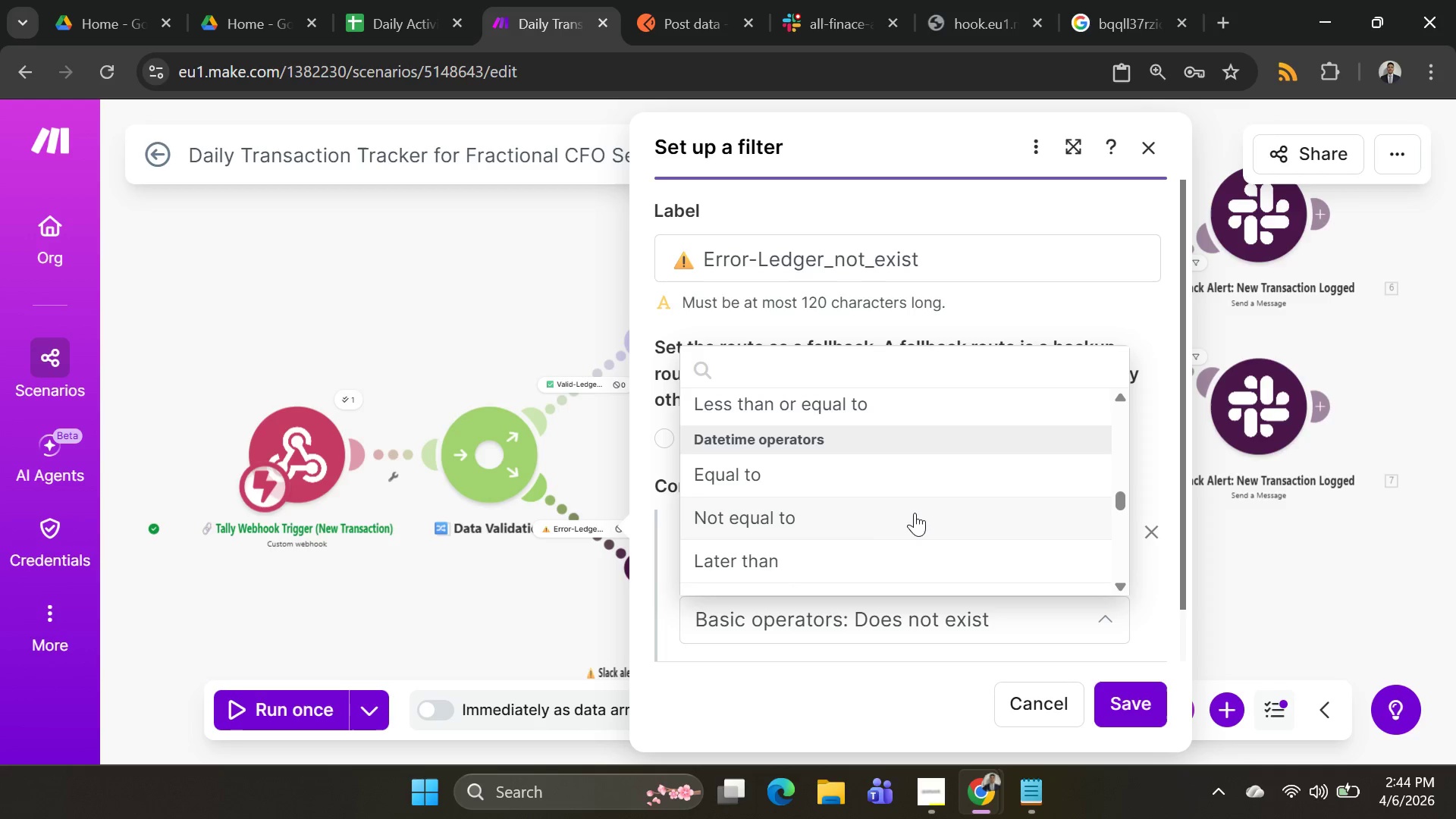 
scroll: coordinate [912, 513], scroll_direction: down, amount: 7.0
 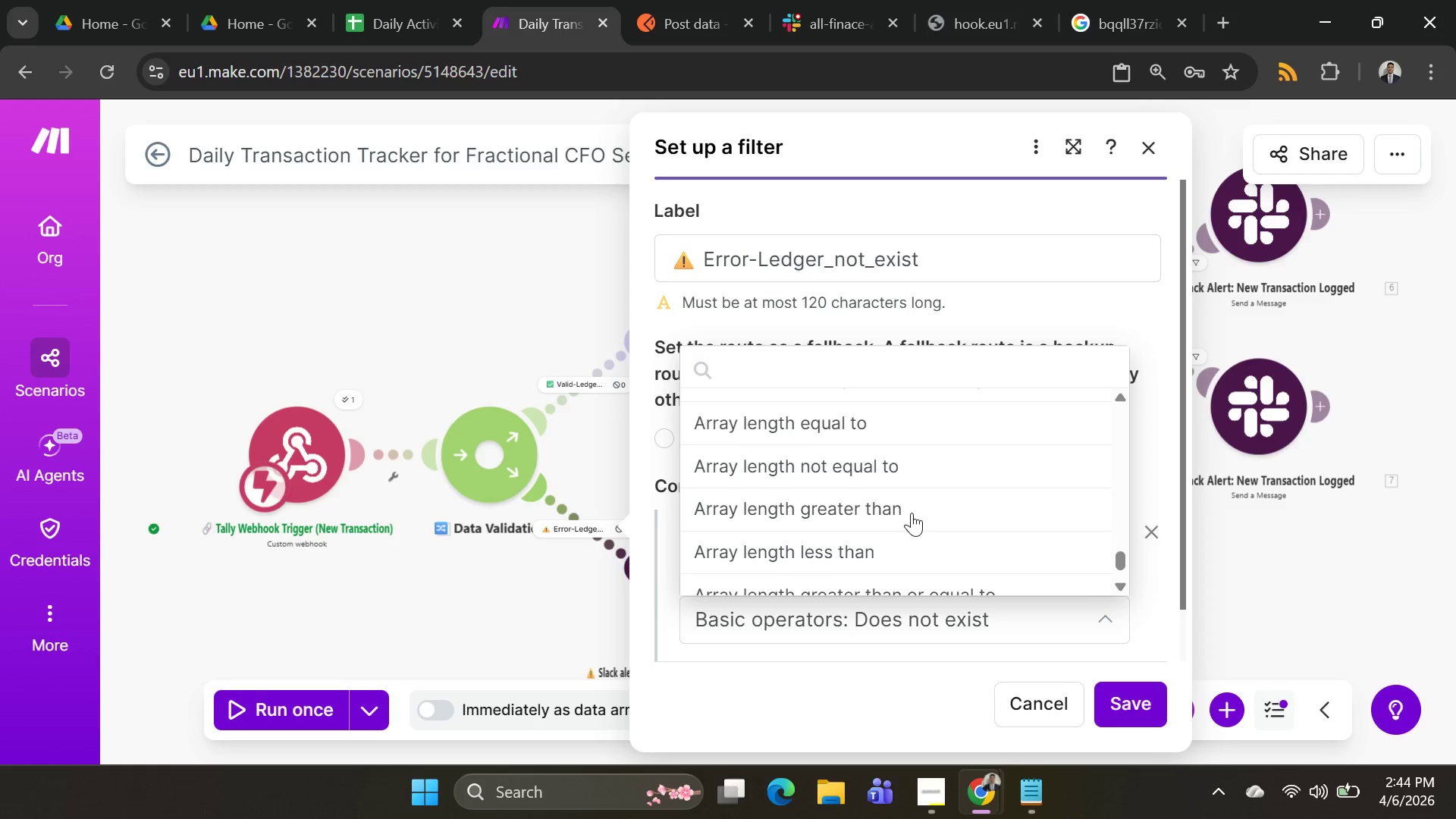 
scroll: coordinate [912, 513], scroll_direction: up, amount: 2.0
 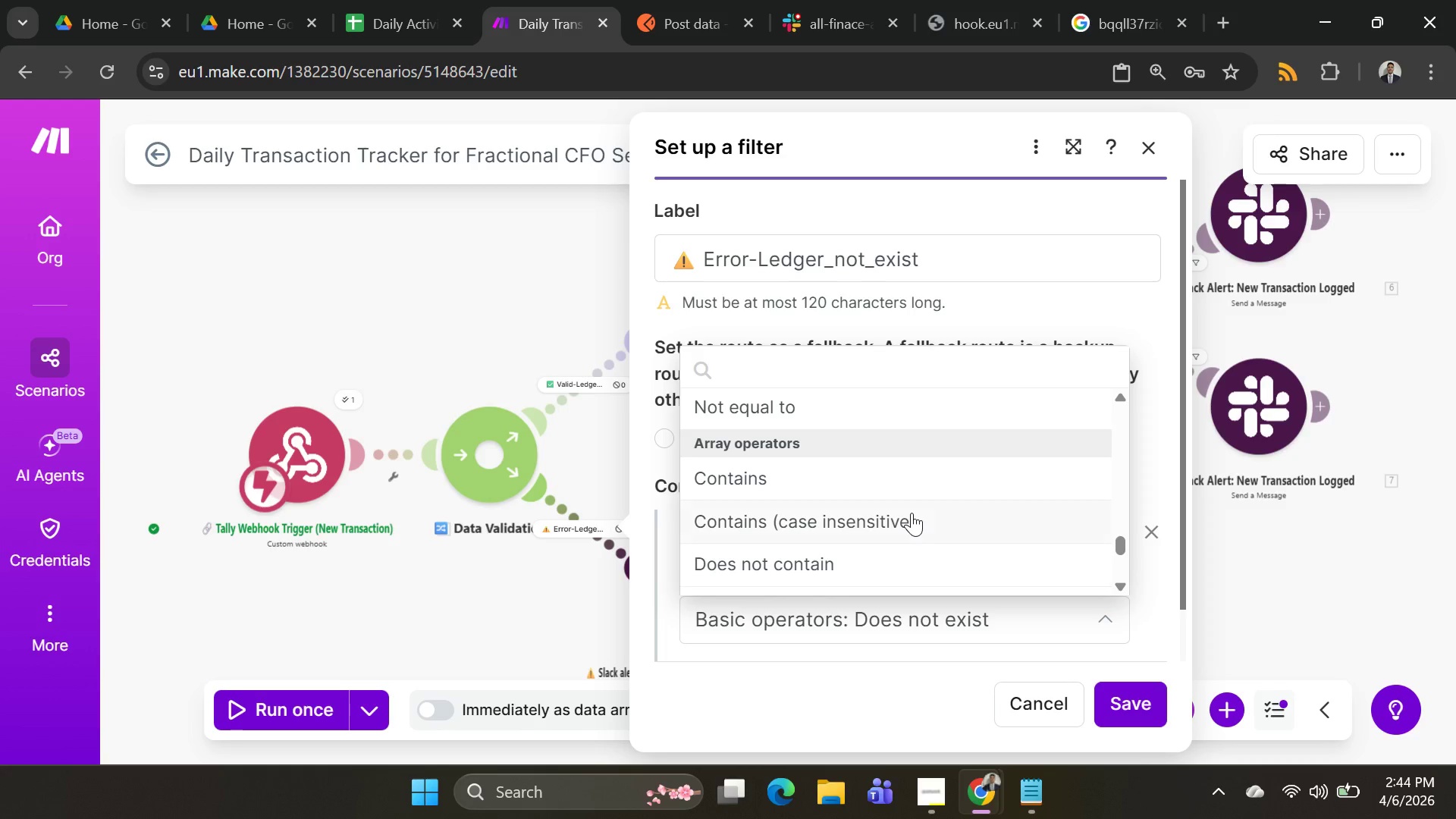 
hold_key(key=Backspace, duration=0.38)
 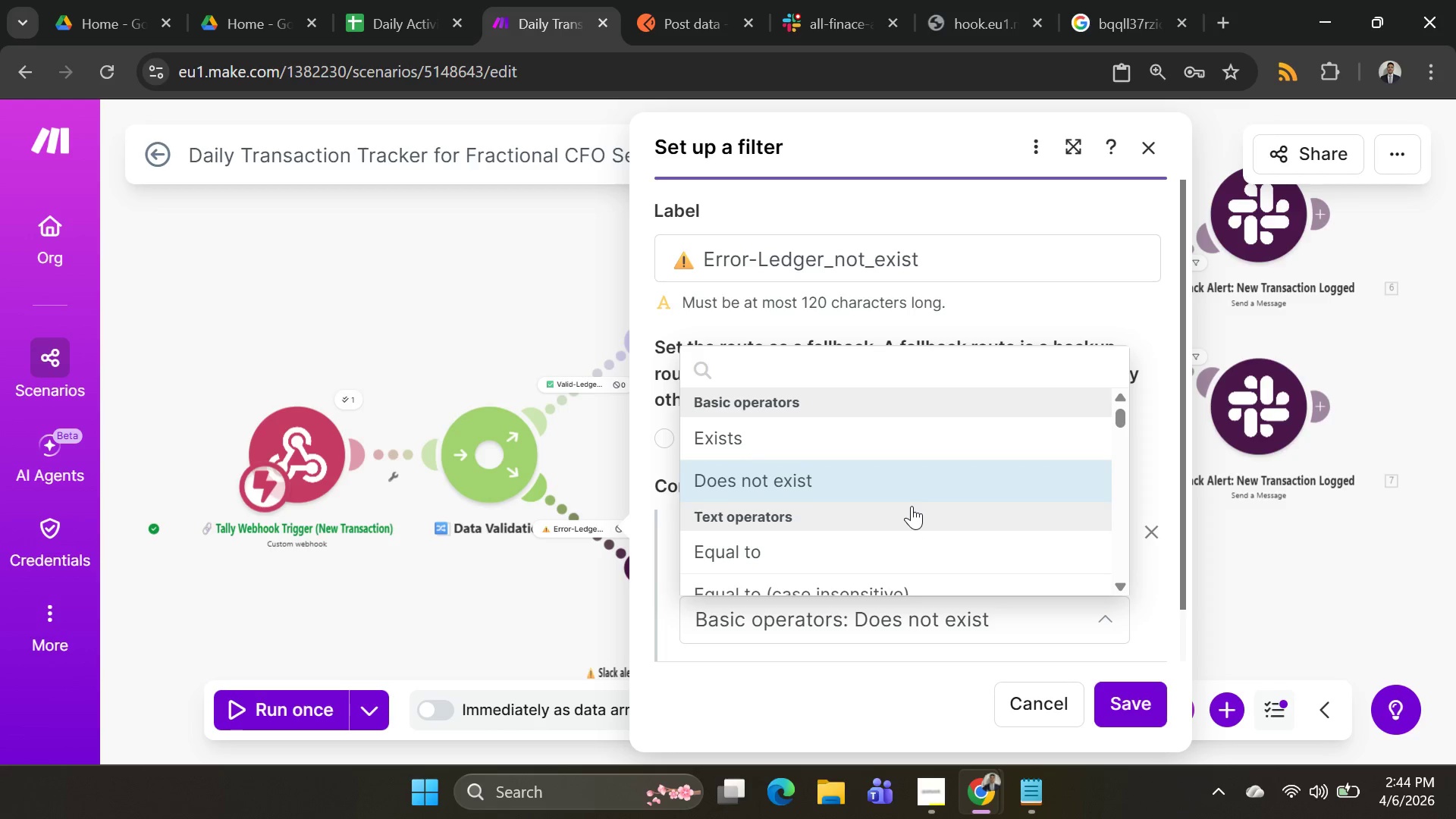 
scroll: coordinate [912, 504], scroll_direction: up, amount: 19.0
 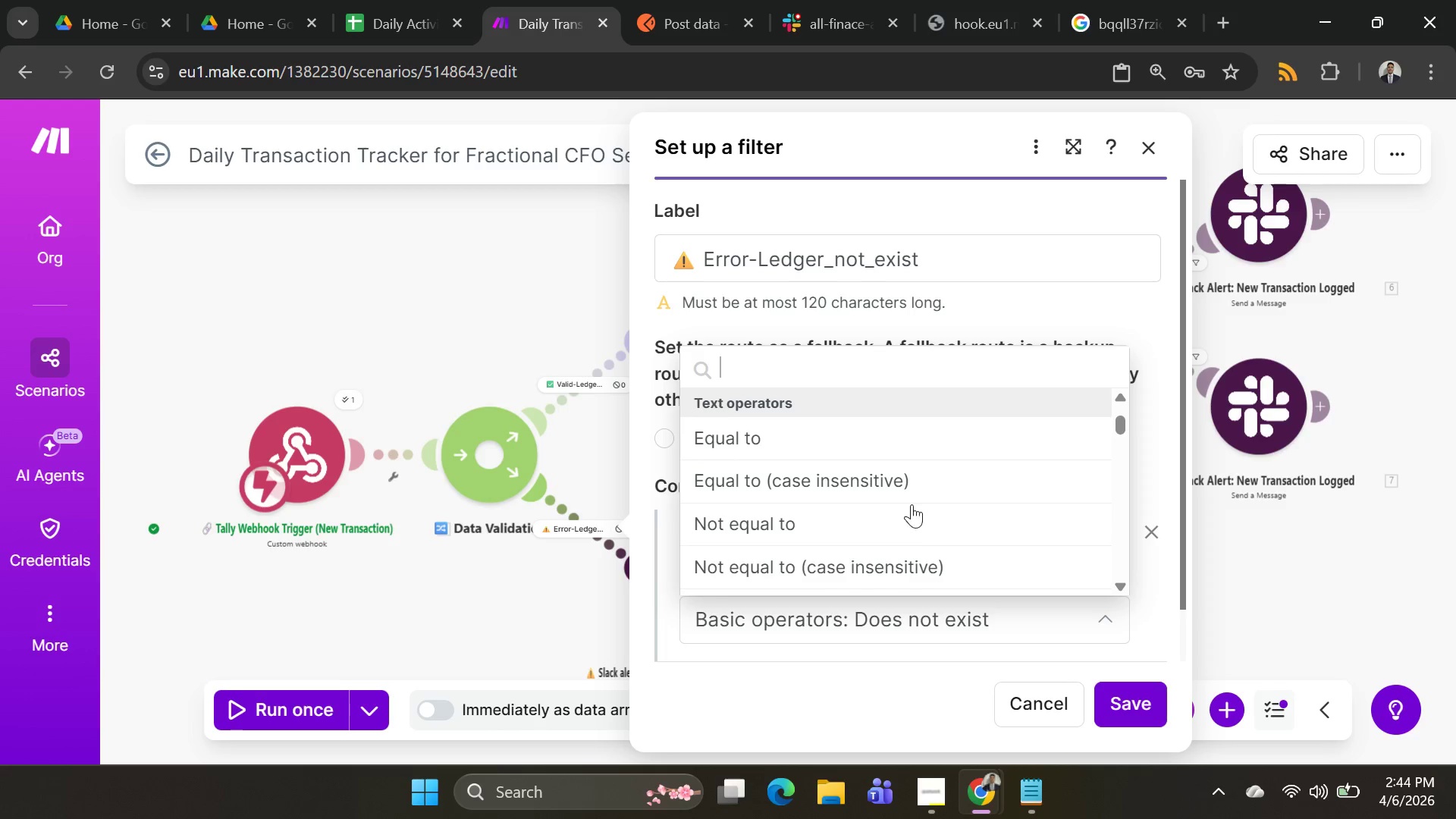 
scroll: coordinate [868, 505], scroll_direction: down, amount: 2.0
 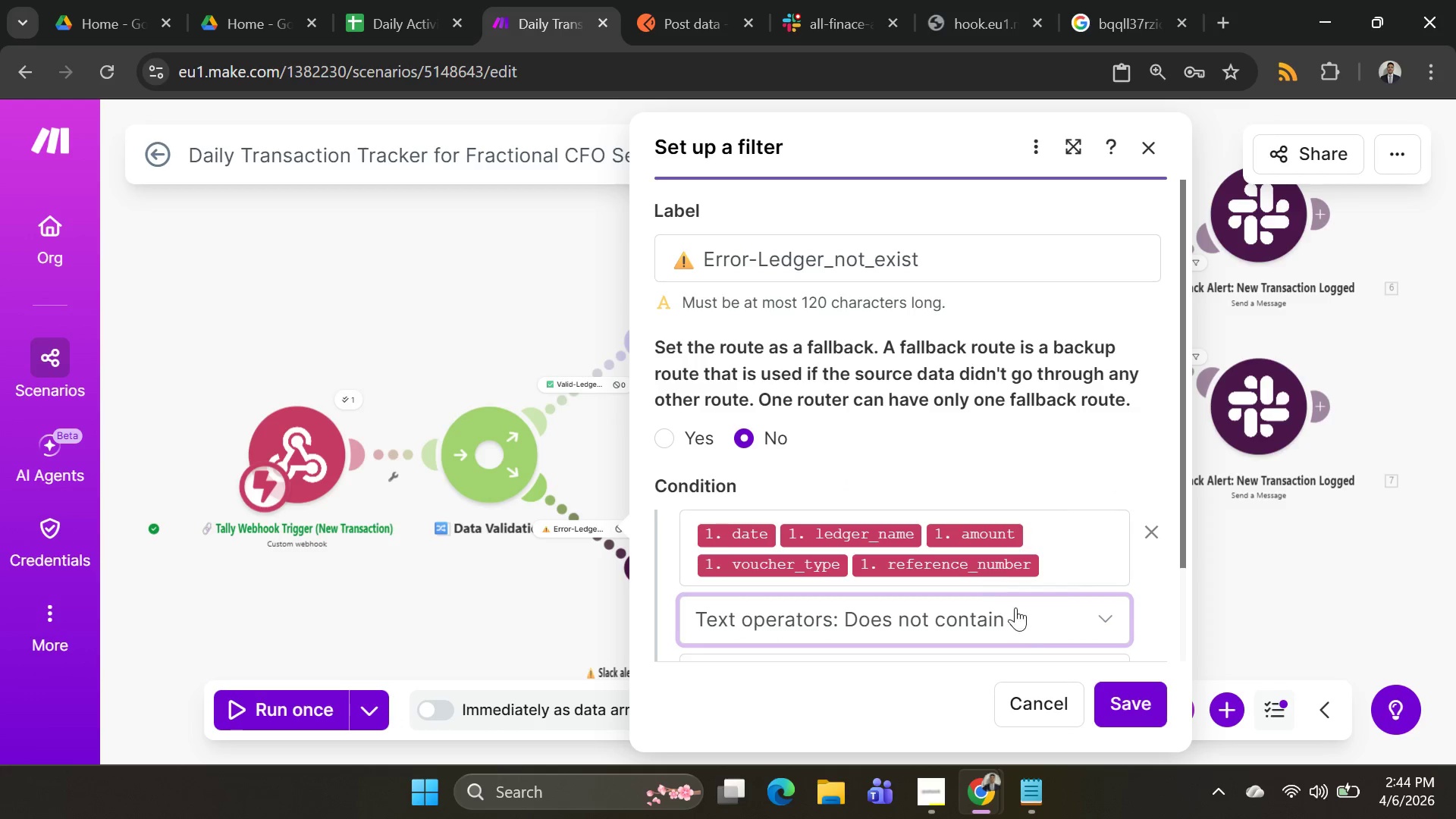 
left_click([1107, 692])
 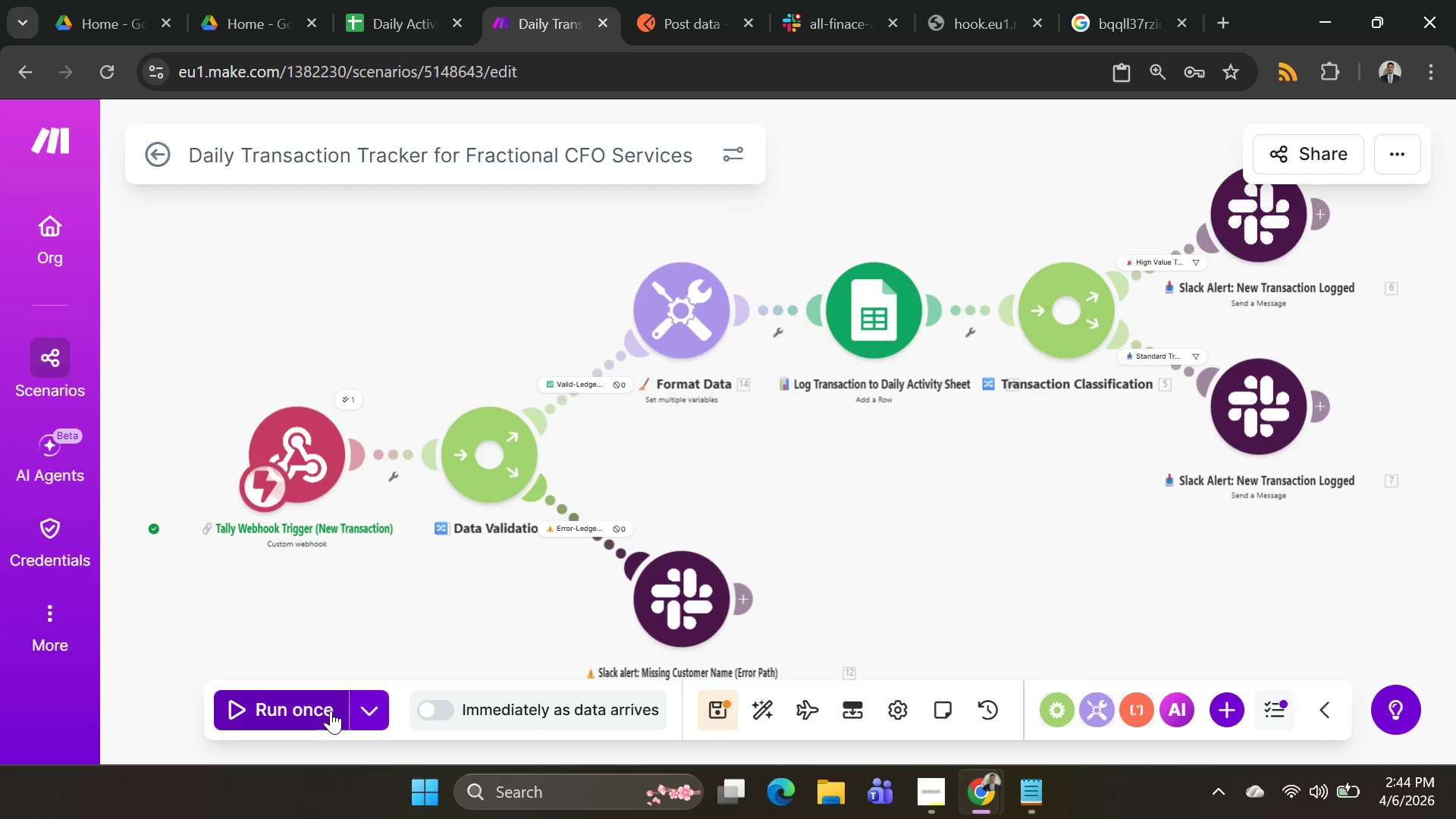 
left_click([375, 709])
 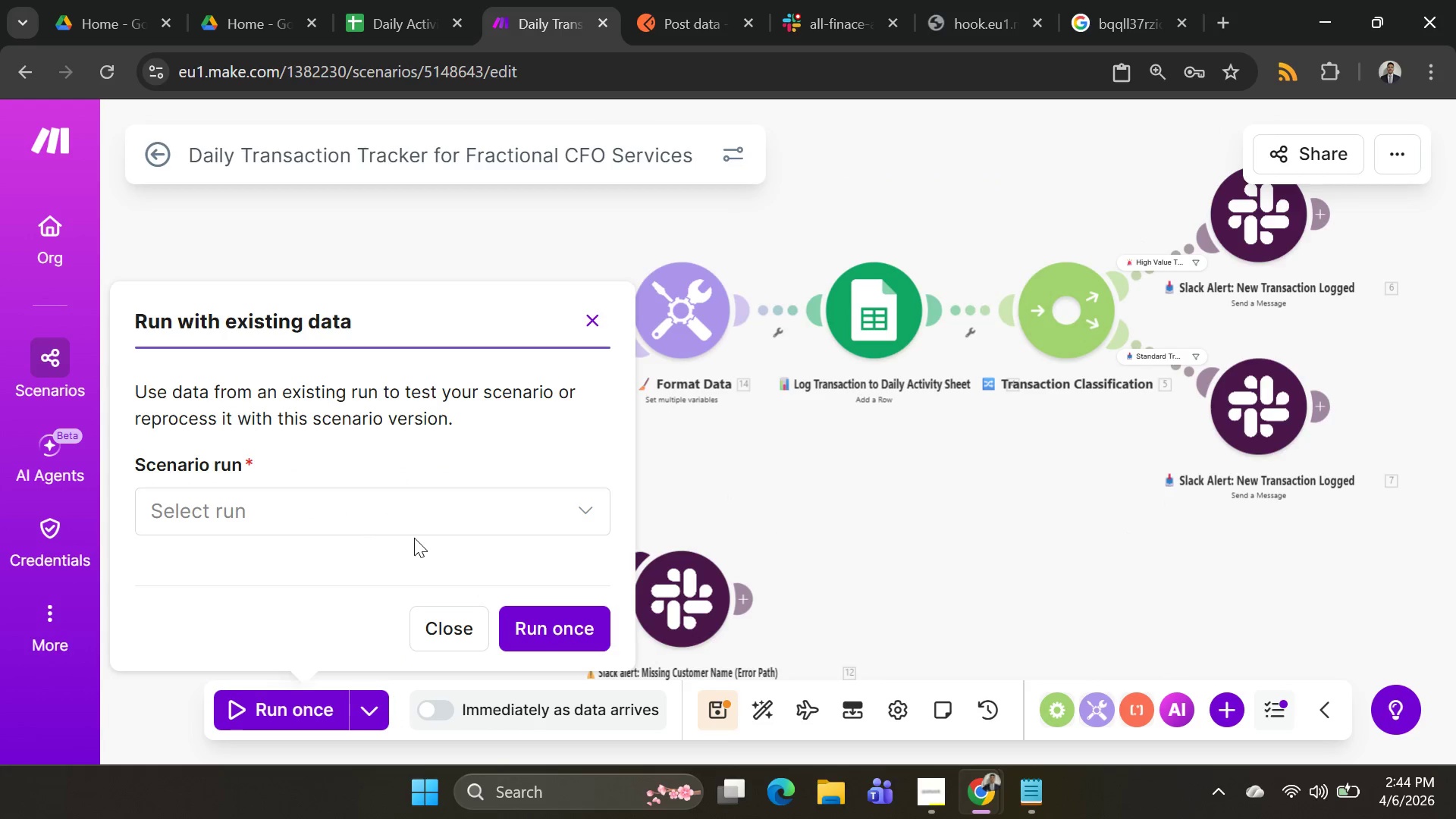 
left_click([417, 522])
 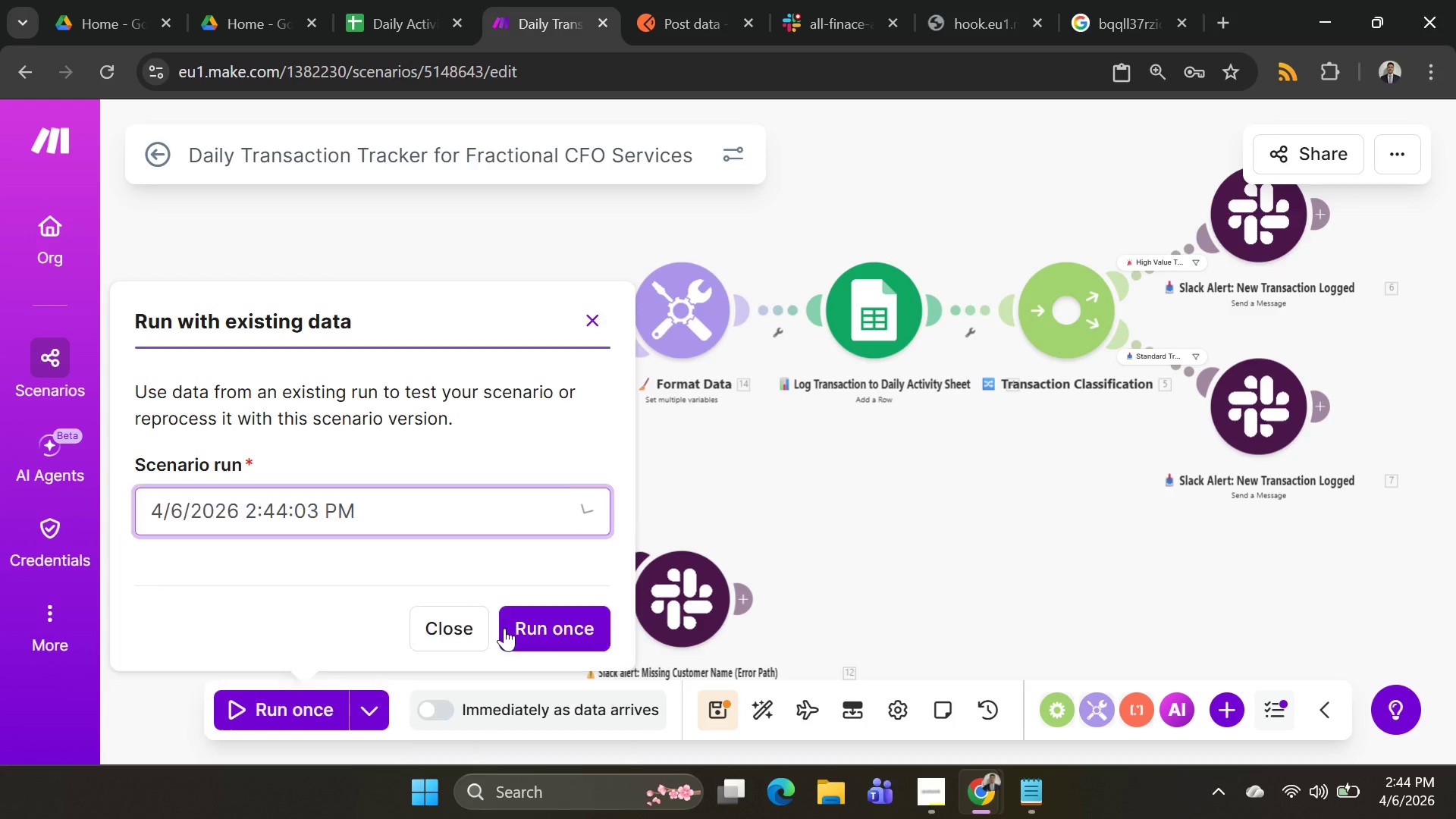 
double_click([540, 635])
 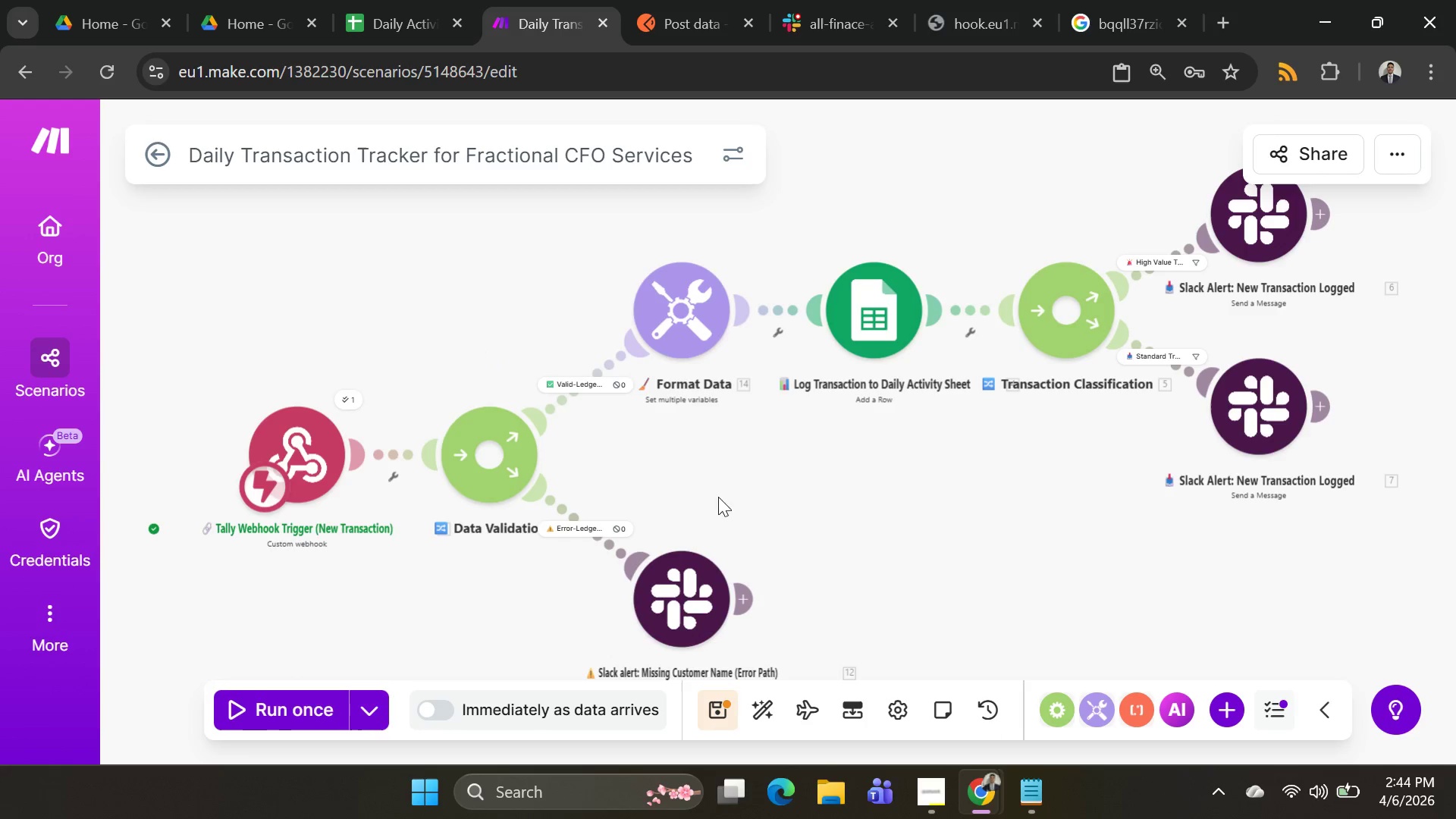 
left_click([586, 528])
 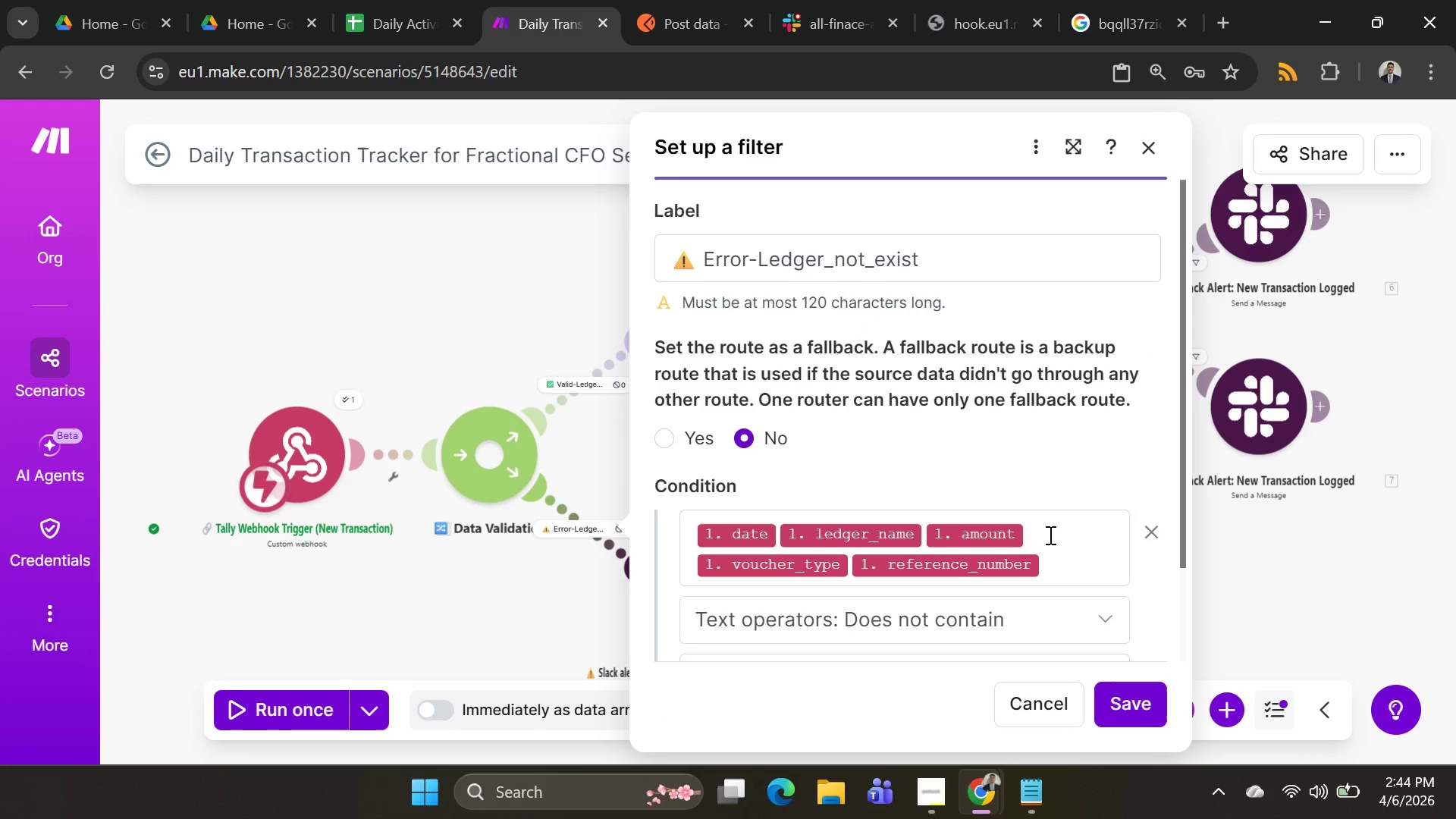 
left_click([1056, 573])
 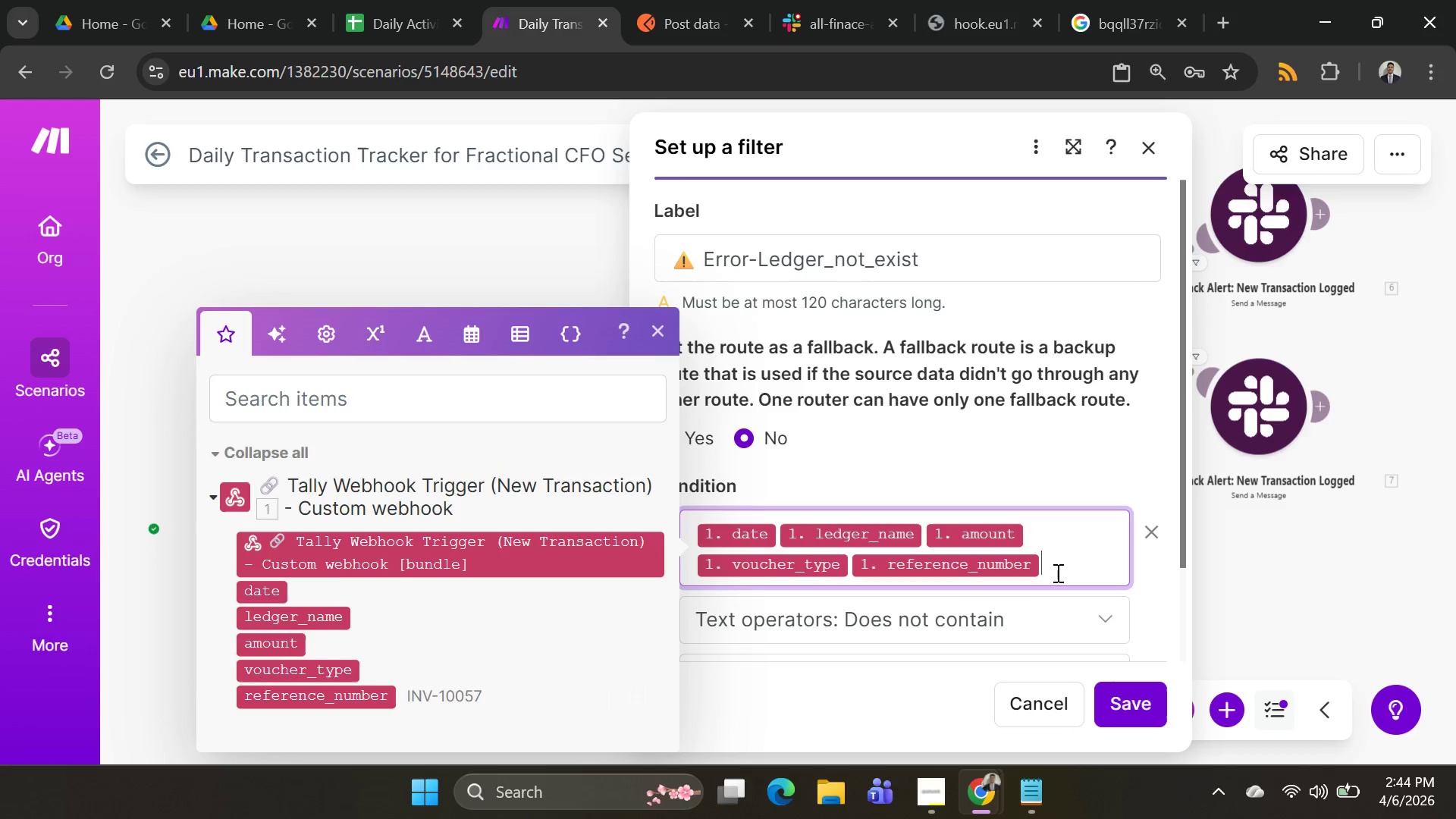 
key(Backspace)
 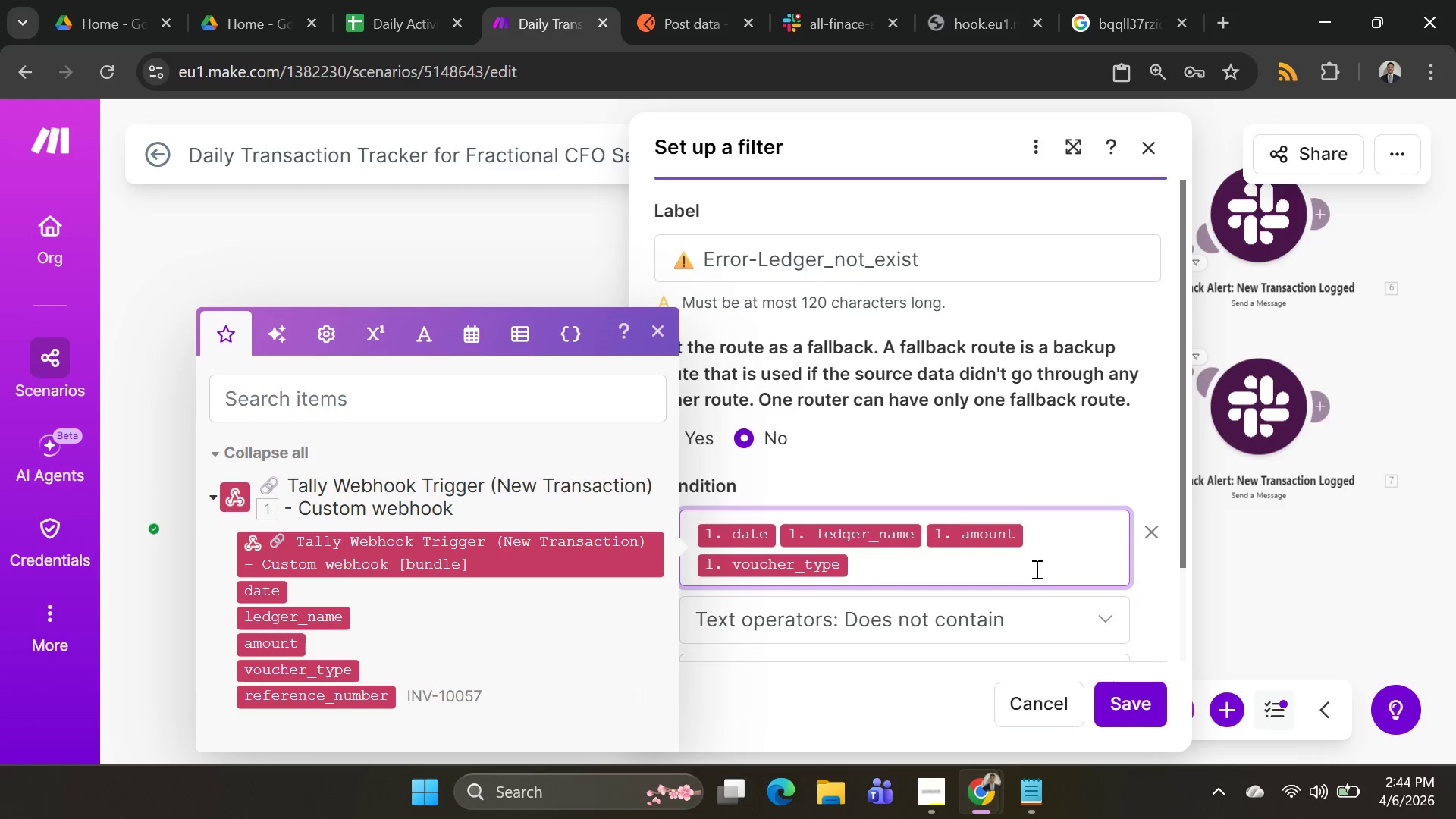 
key(Backspace)
 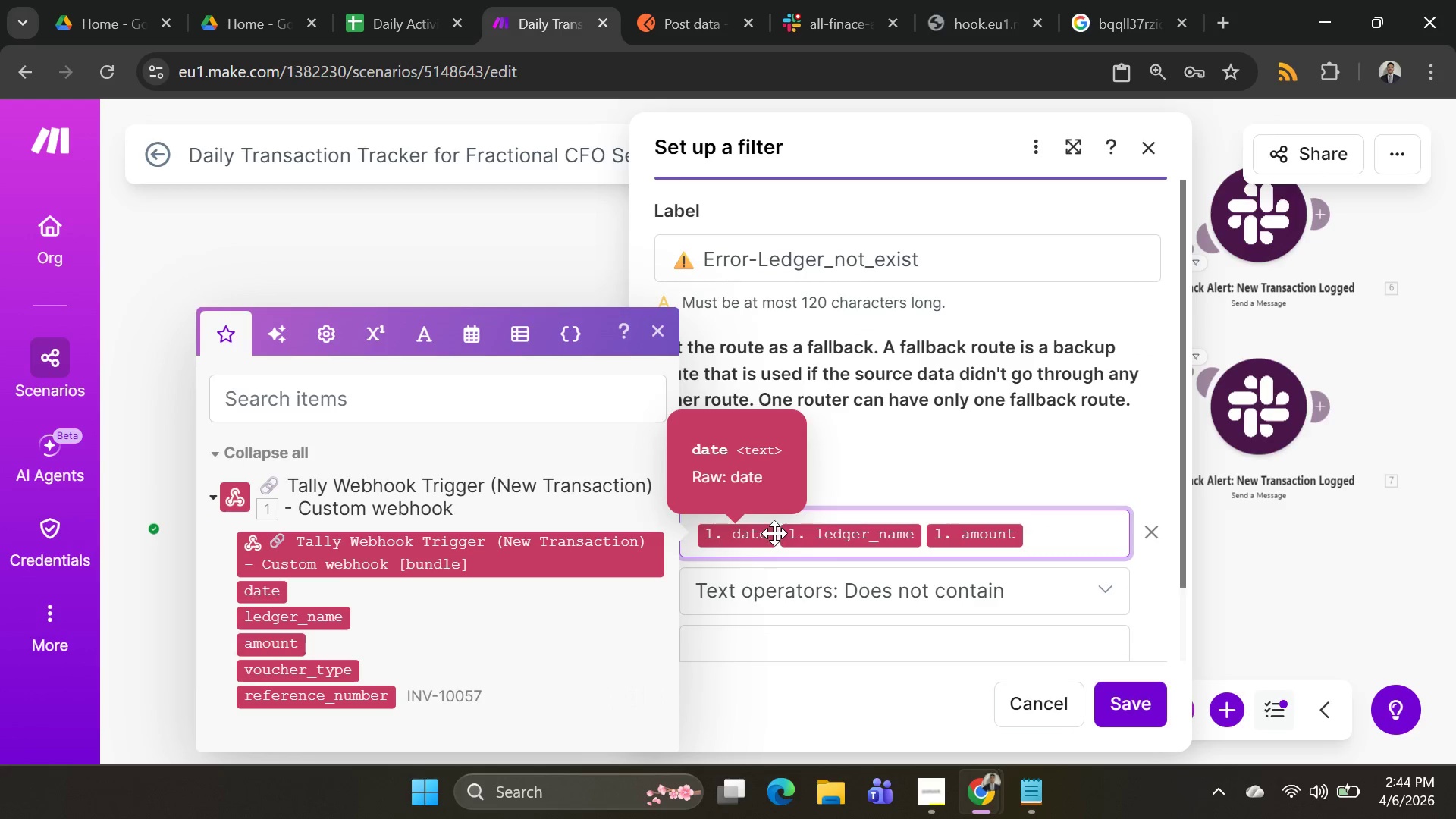 
left_click([778, 536])
 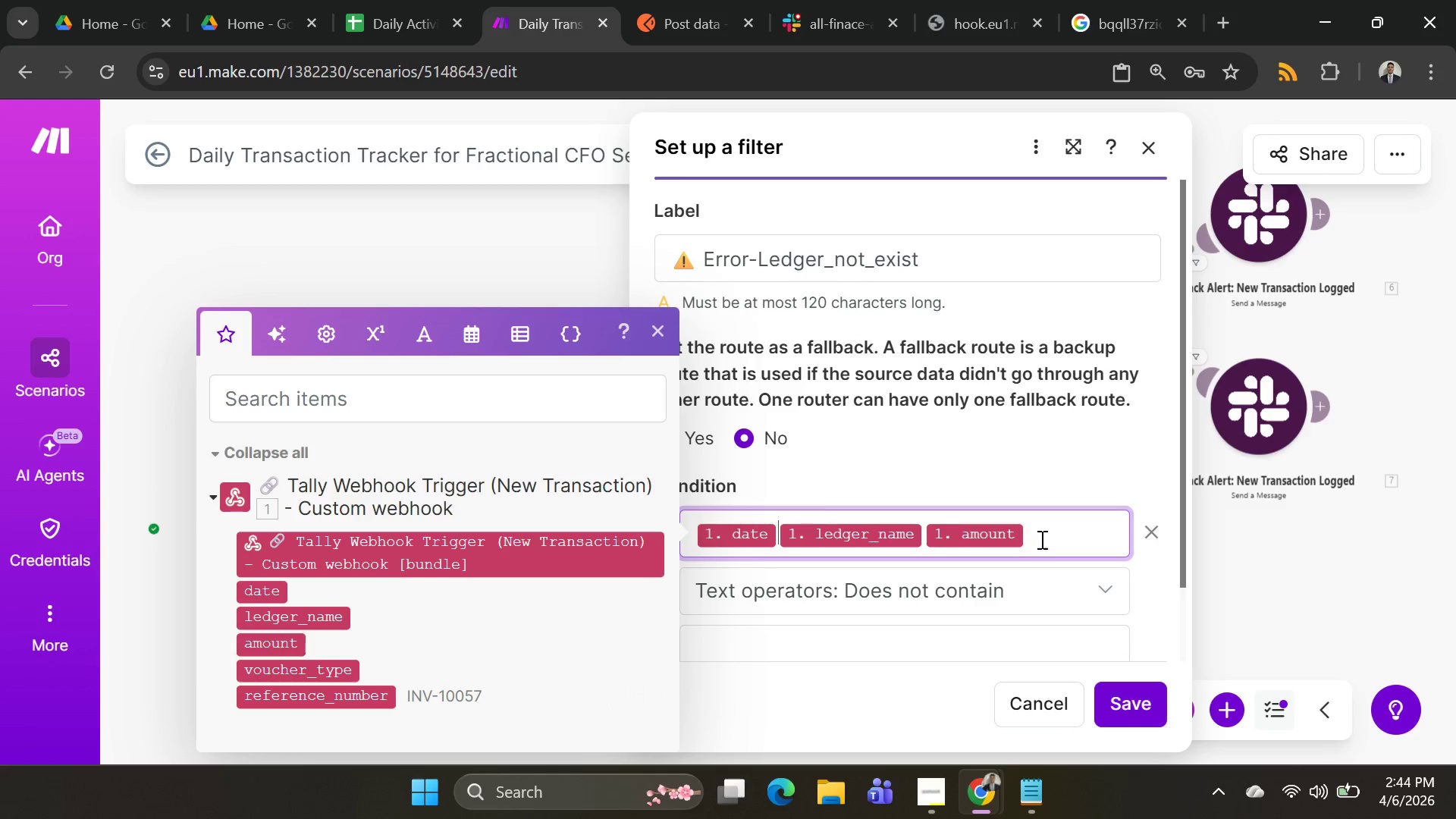 
key(Backspace)
 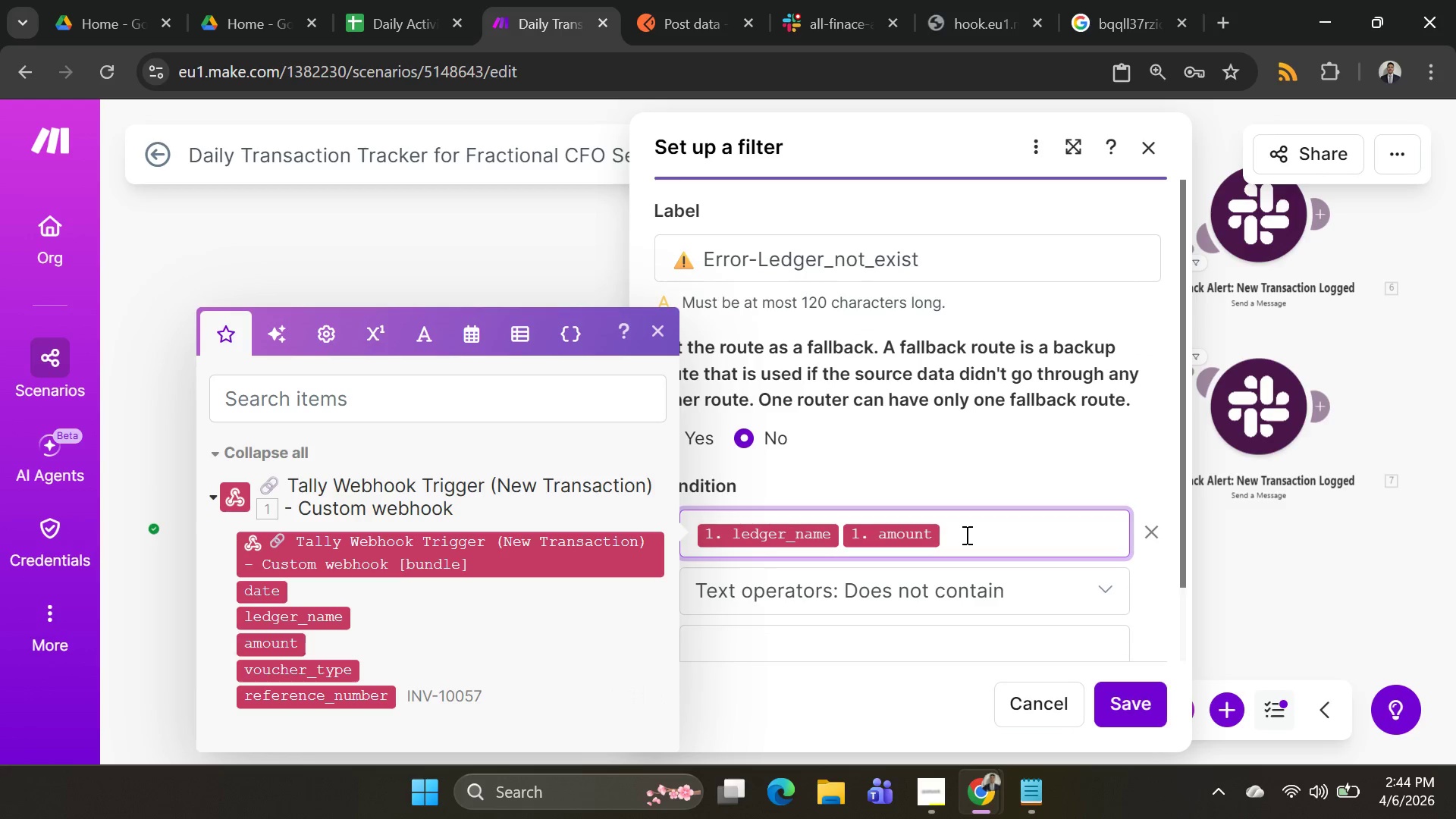 
left_click([965, 535])
 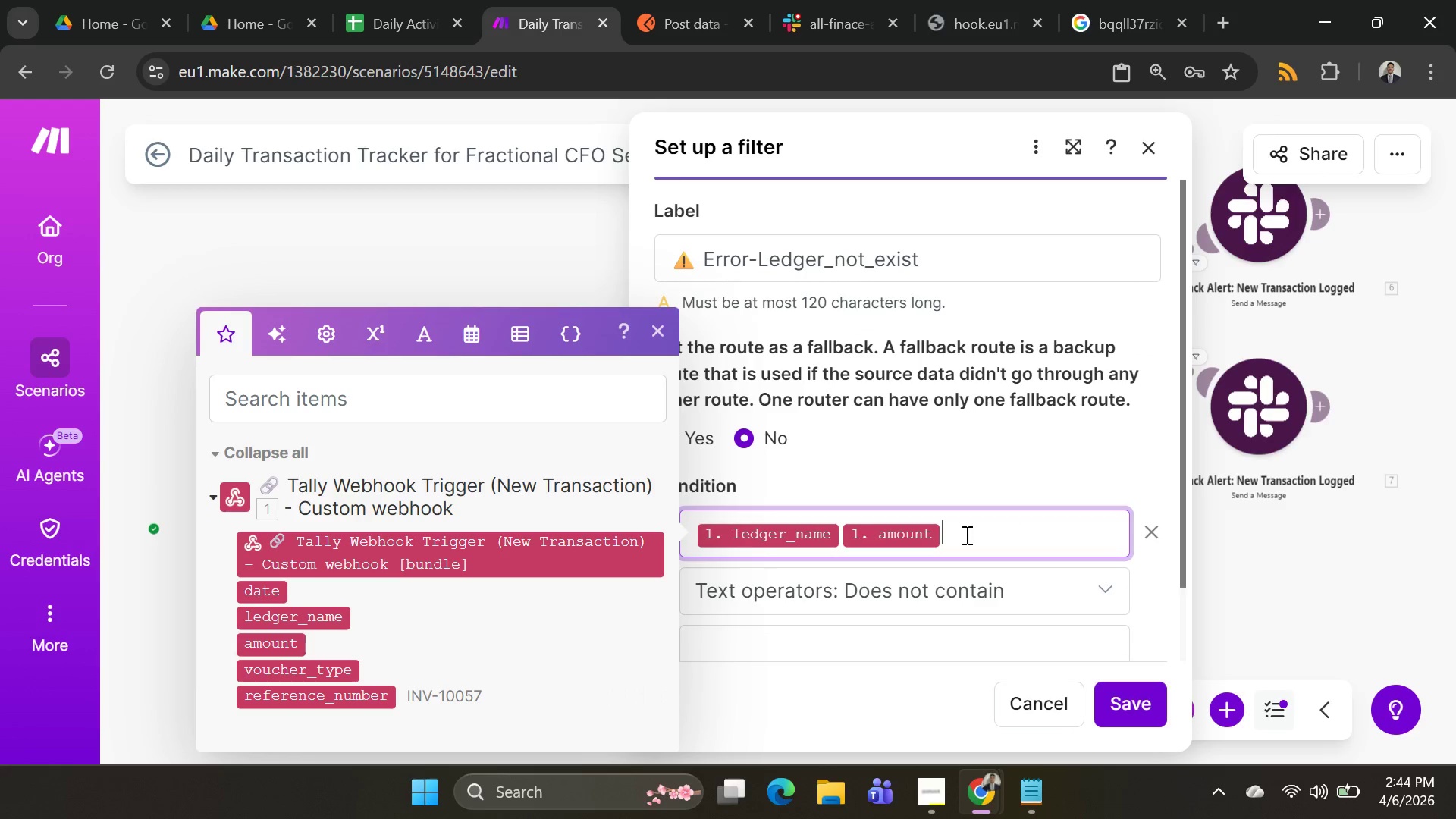 
key(Backspace)
 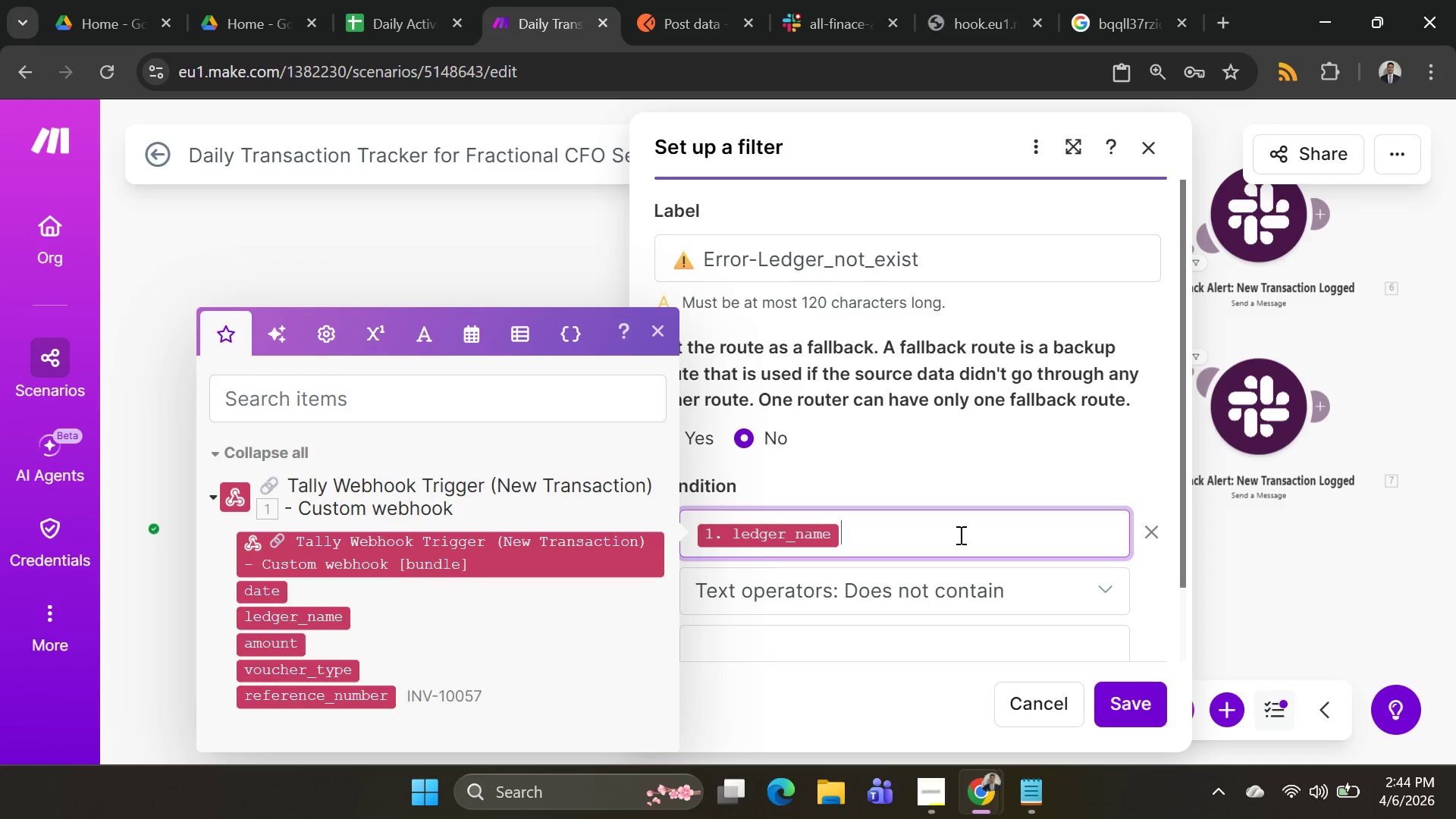 
key(Backspace)
 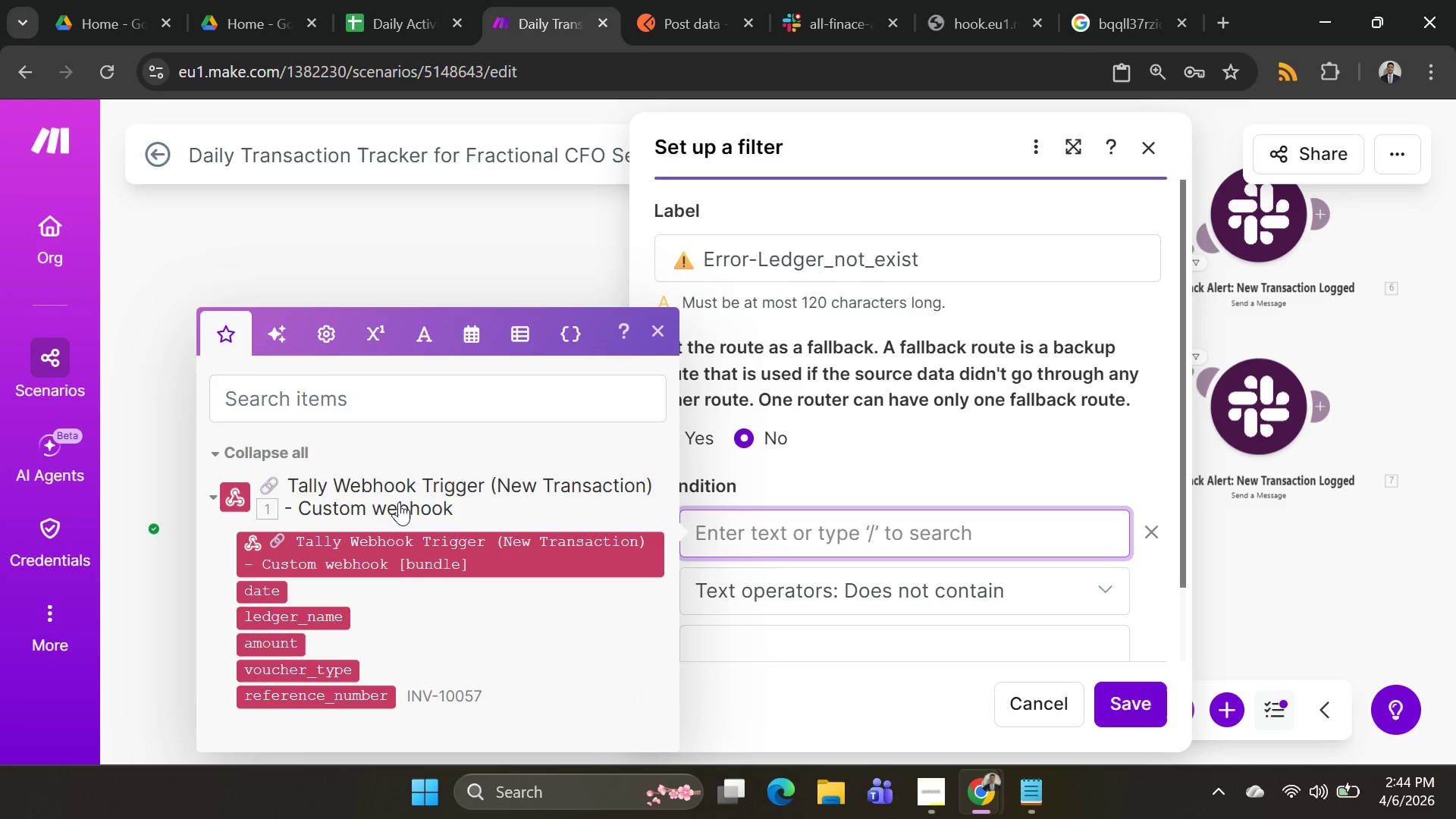 
scroll: coordinate [410, 517], scroll_direction: down, amount: 4.0
 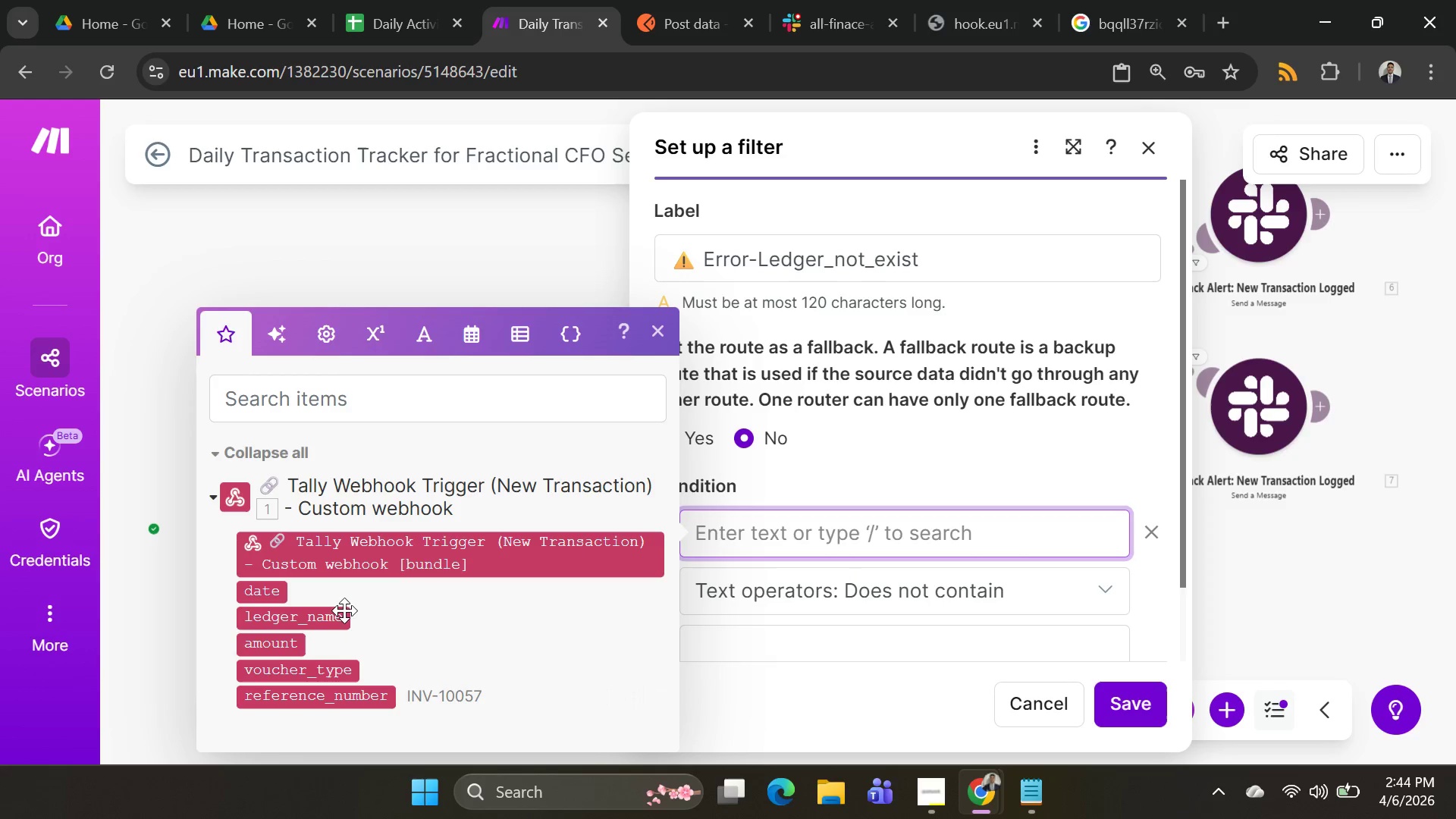 
left_click([318, 620])
 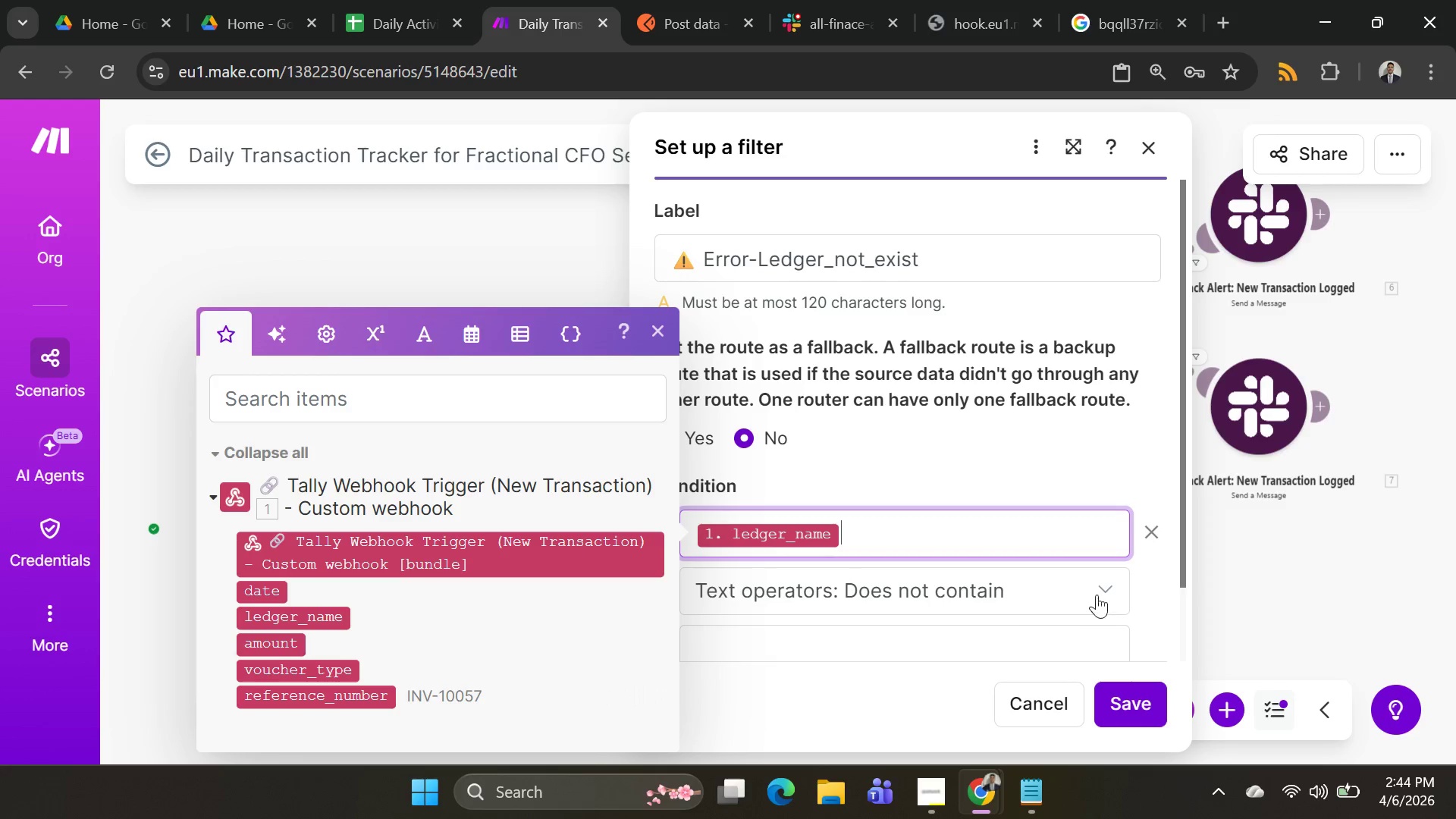 
left_click([1103, 590])
 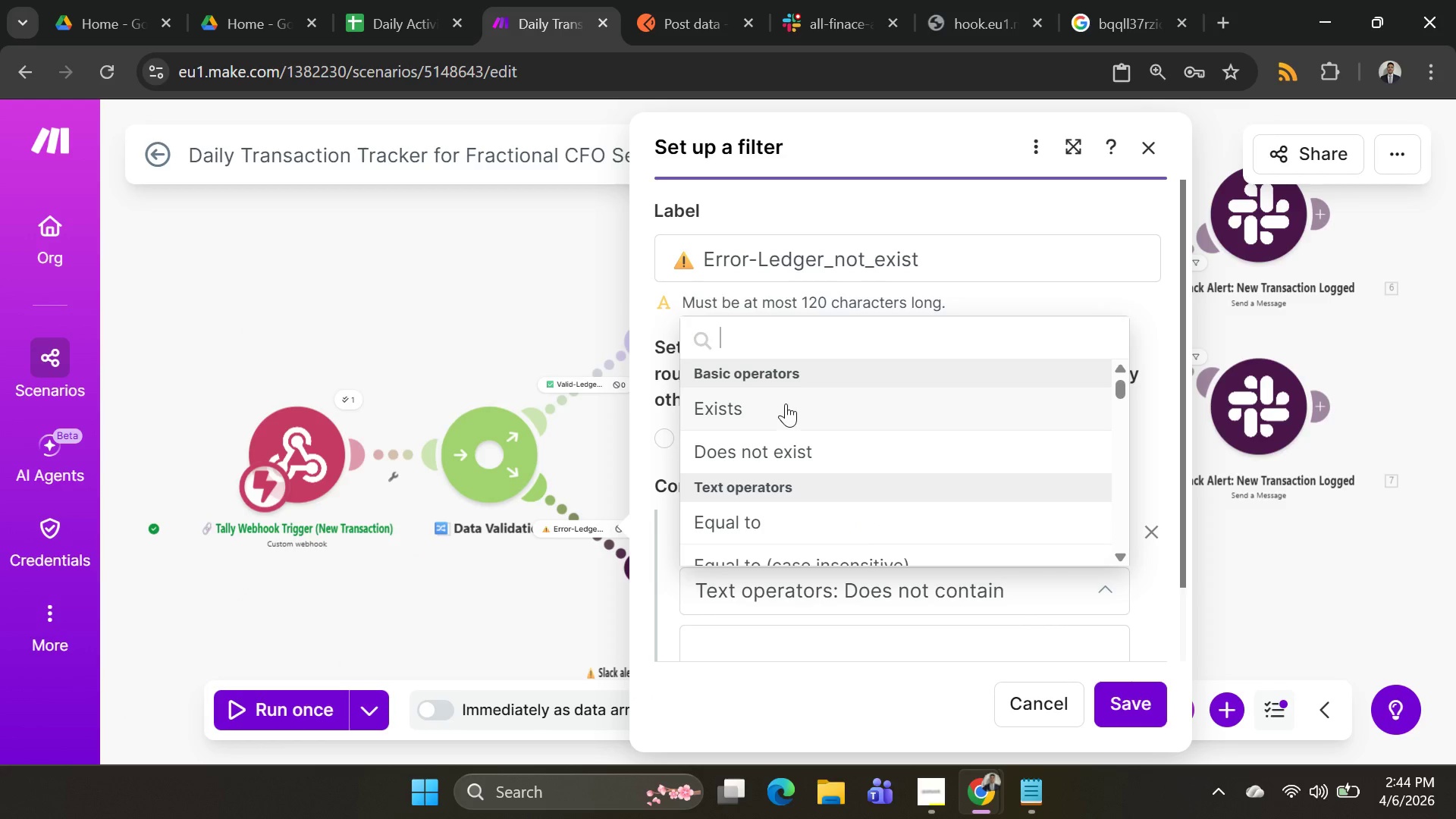 
left_click([792, 442])
 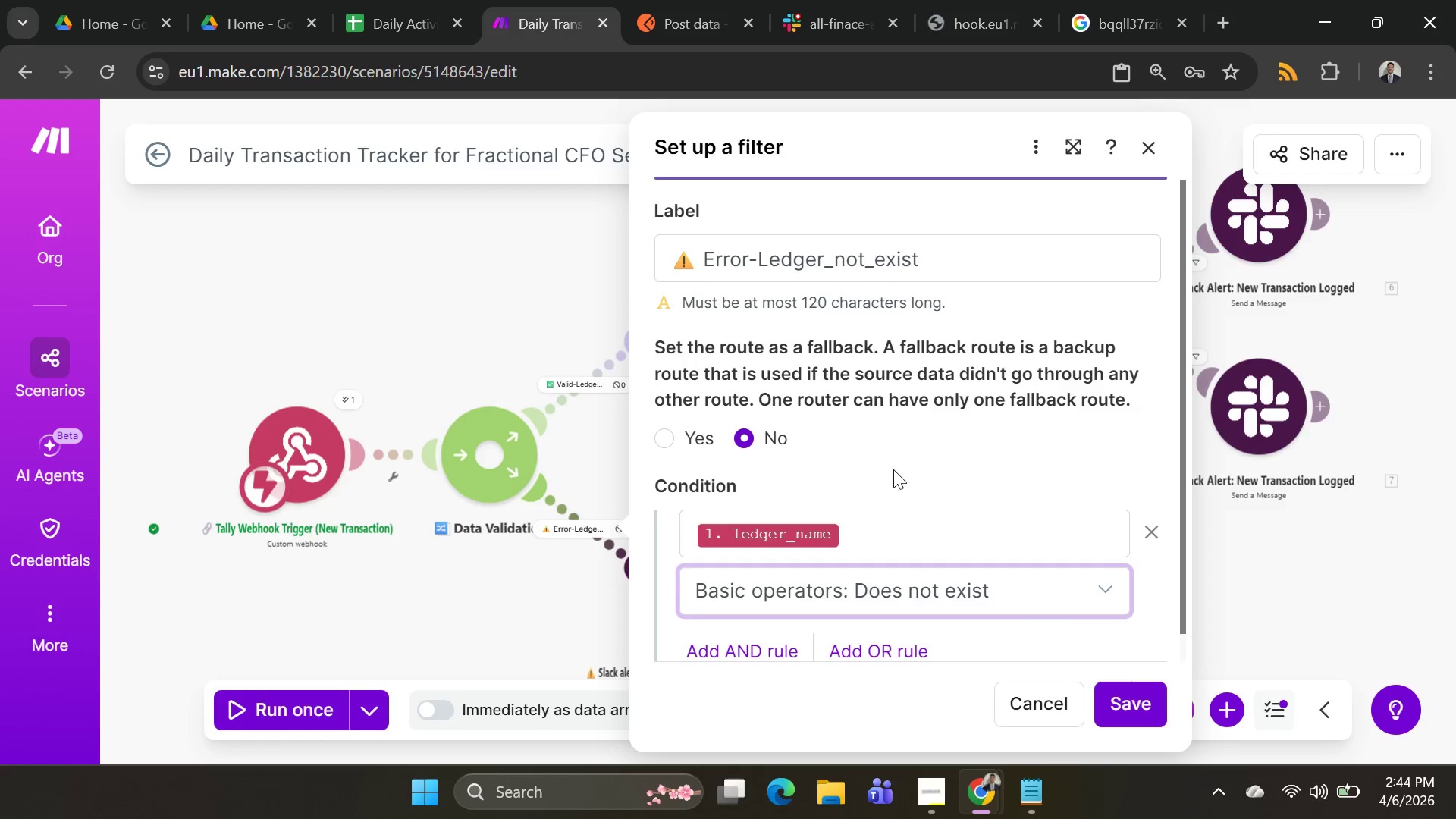 
scroll: coordinate [906, 480], scroll_direction: down, amount: 2.0
 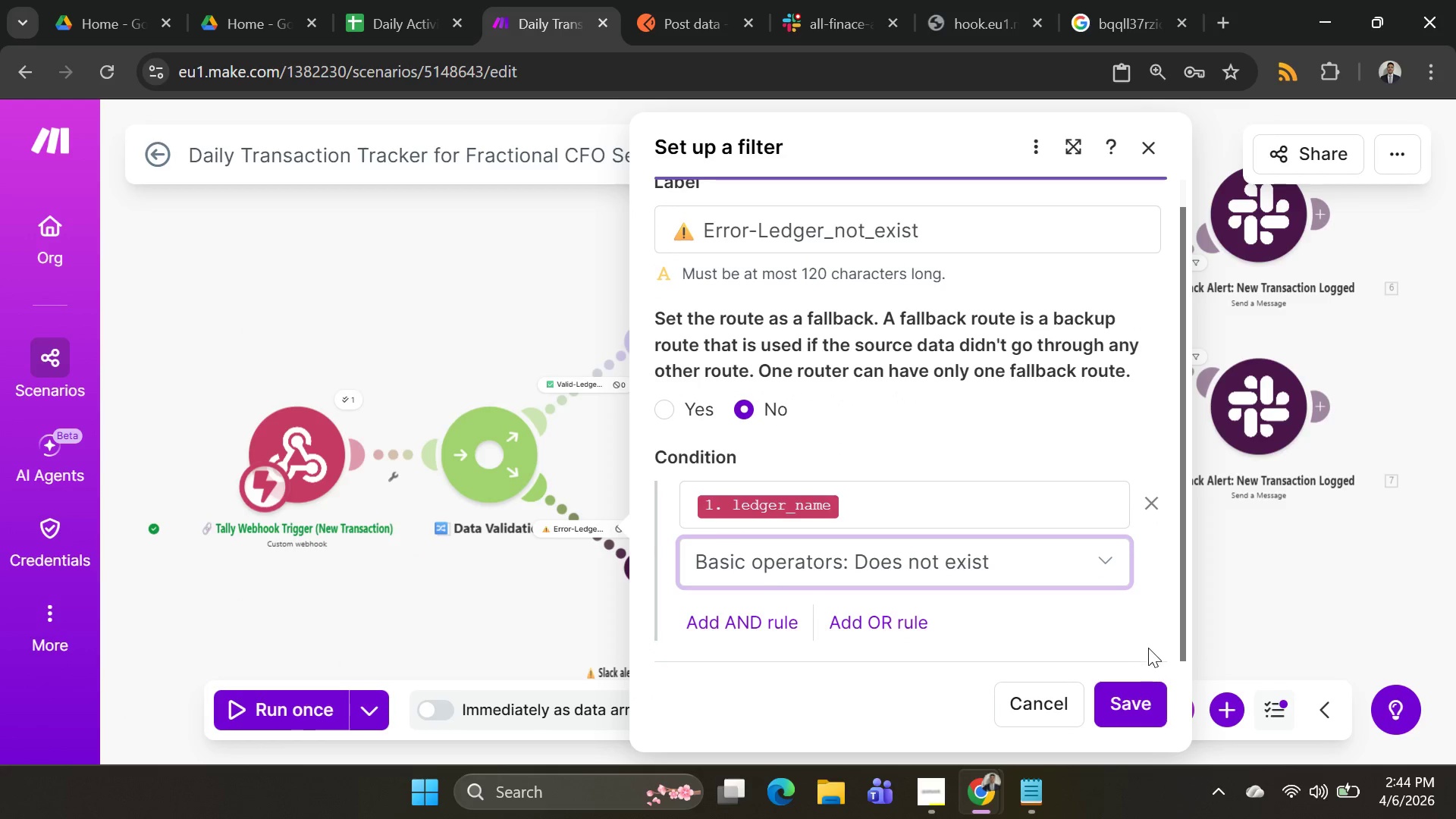 
left_click([1128, 701])
 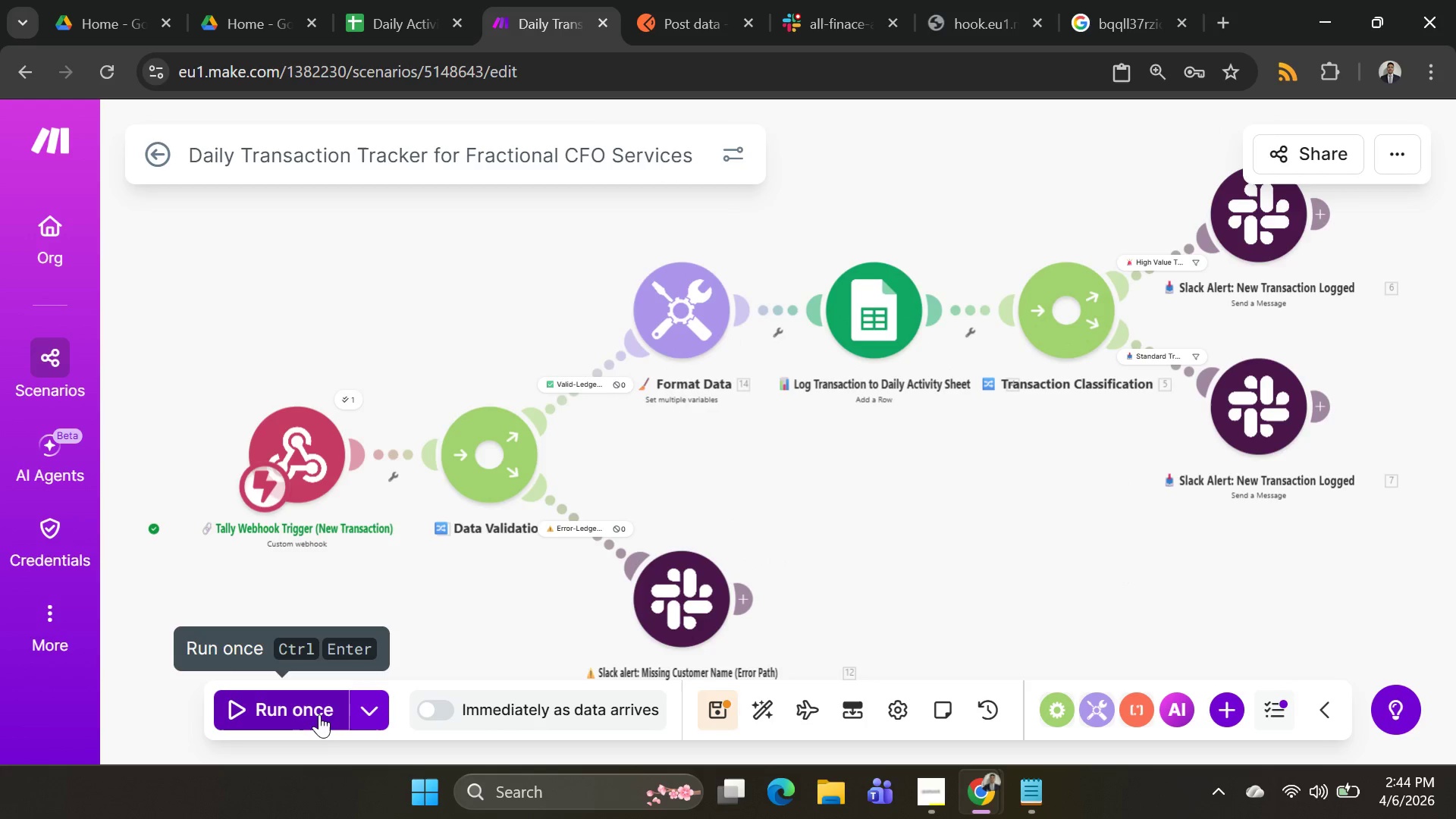 
left_click([365, 710])
 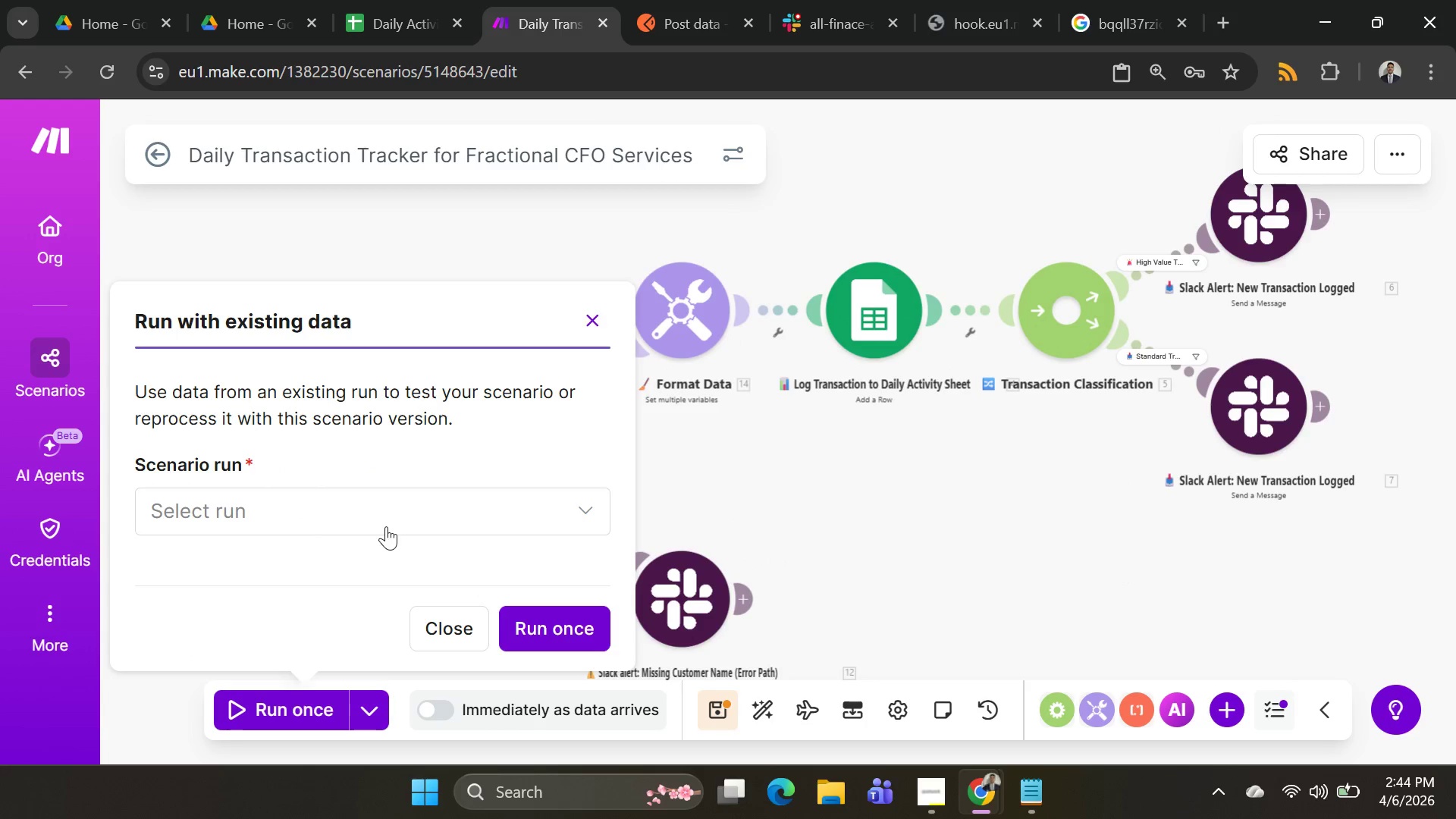 
left_click([383, 512])
 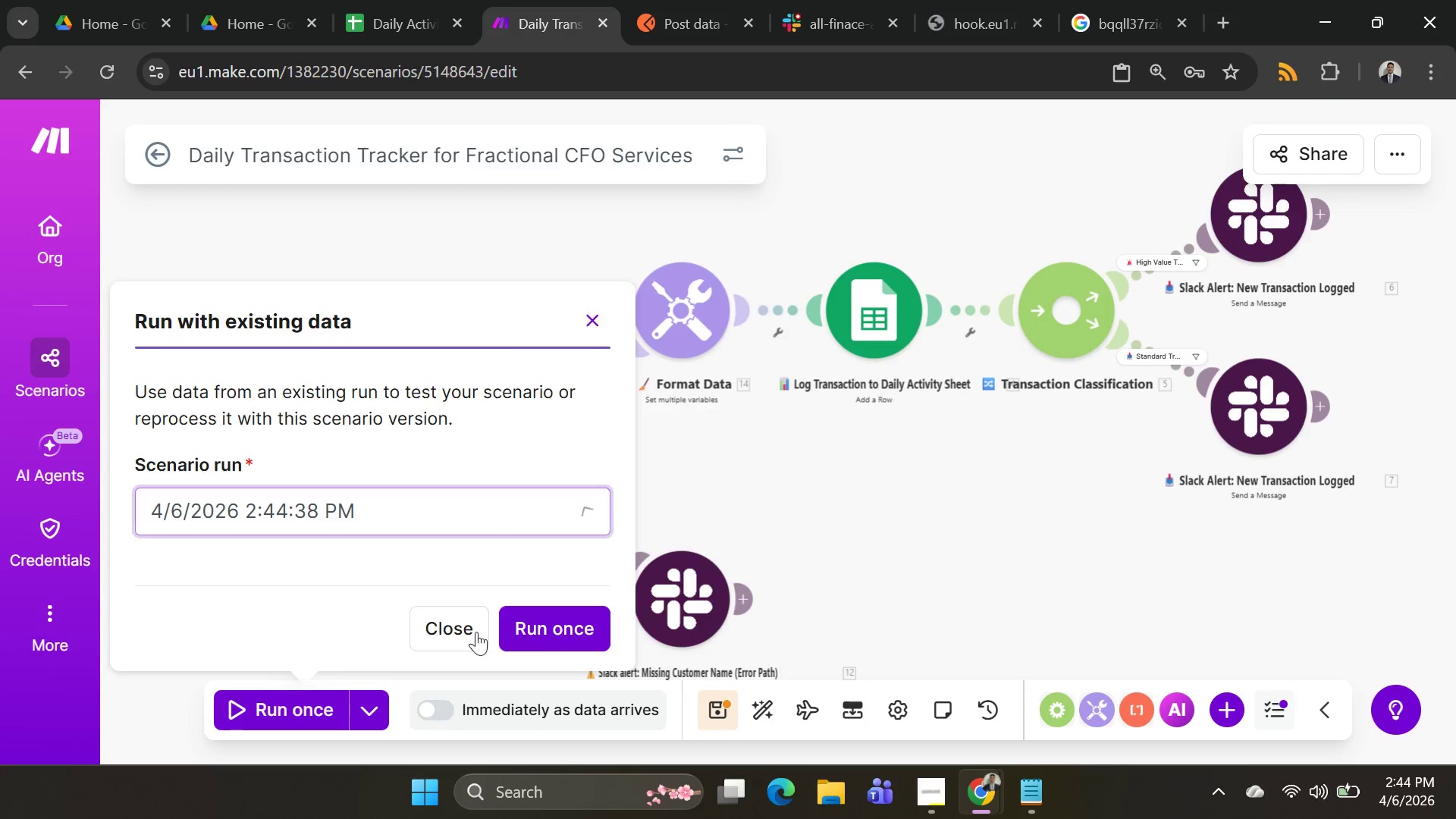 
double_click([549, 637])
 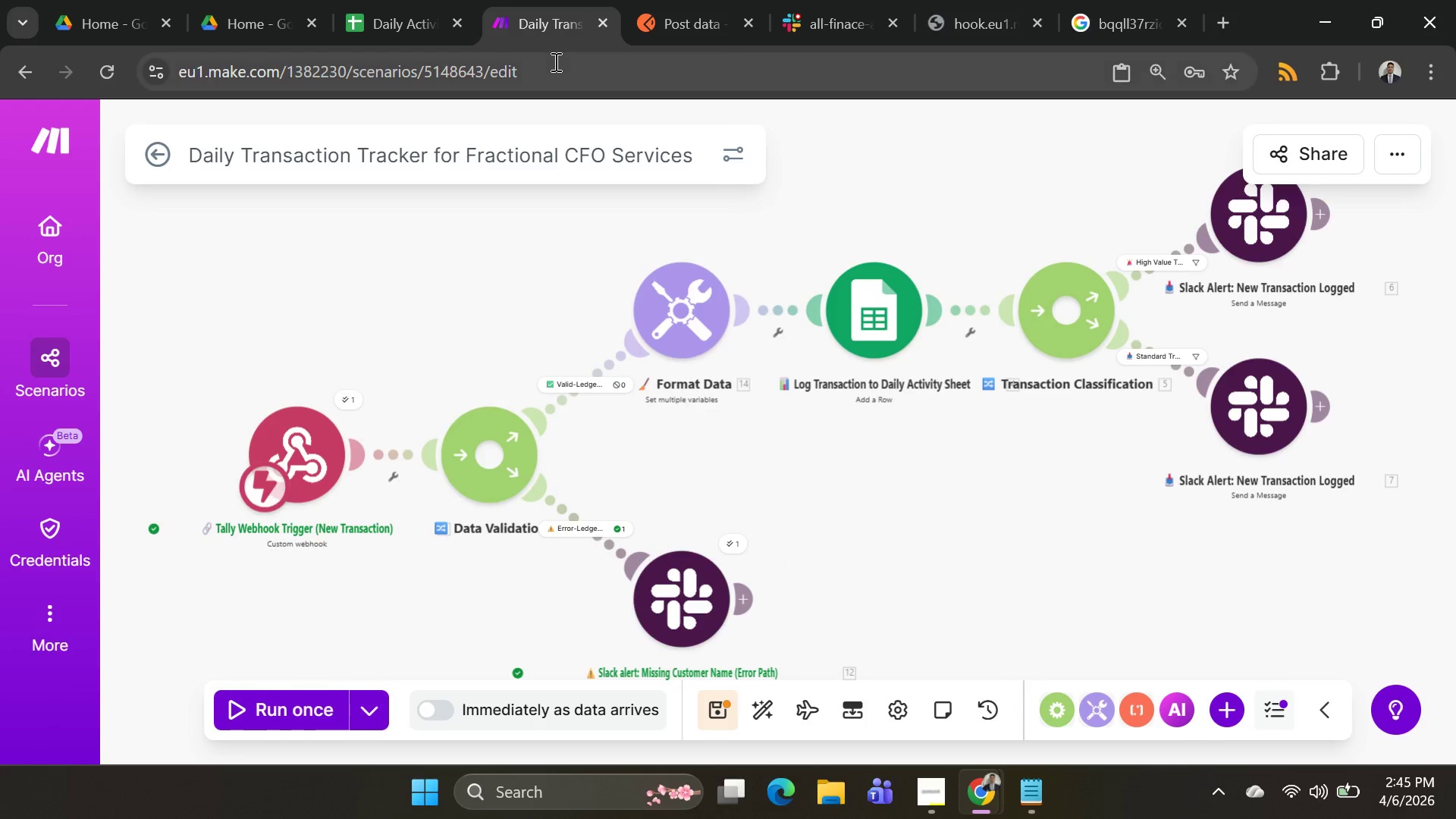 
wait(7.62)
 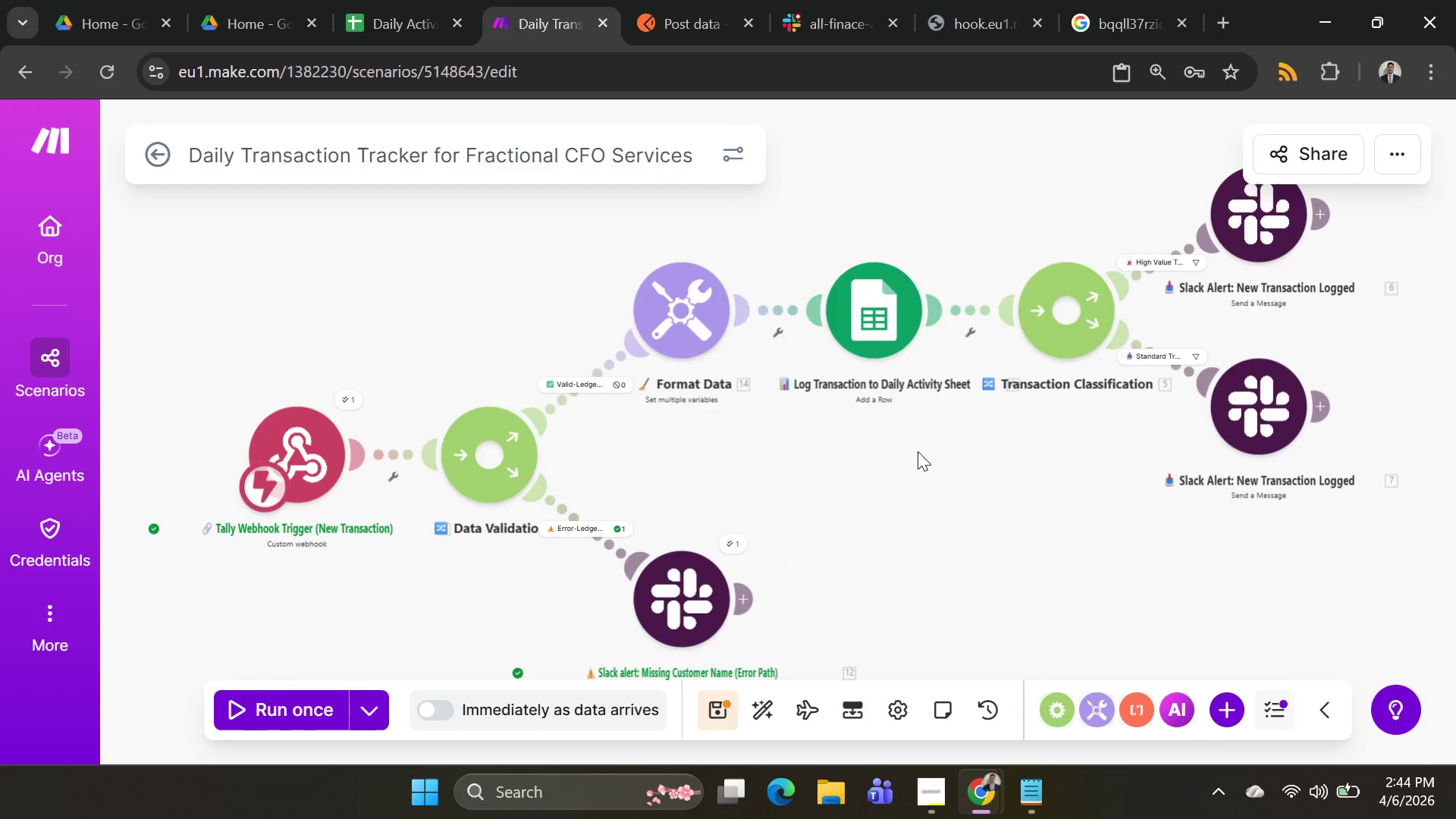 
mouse_move([567, 146])
 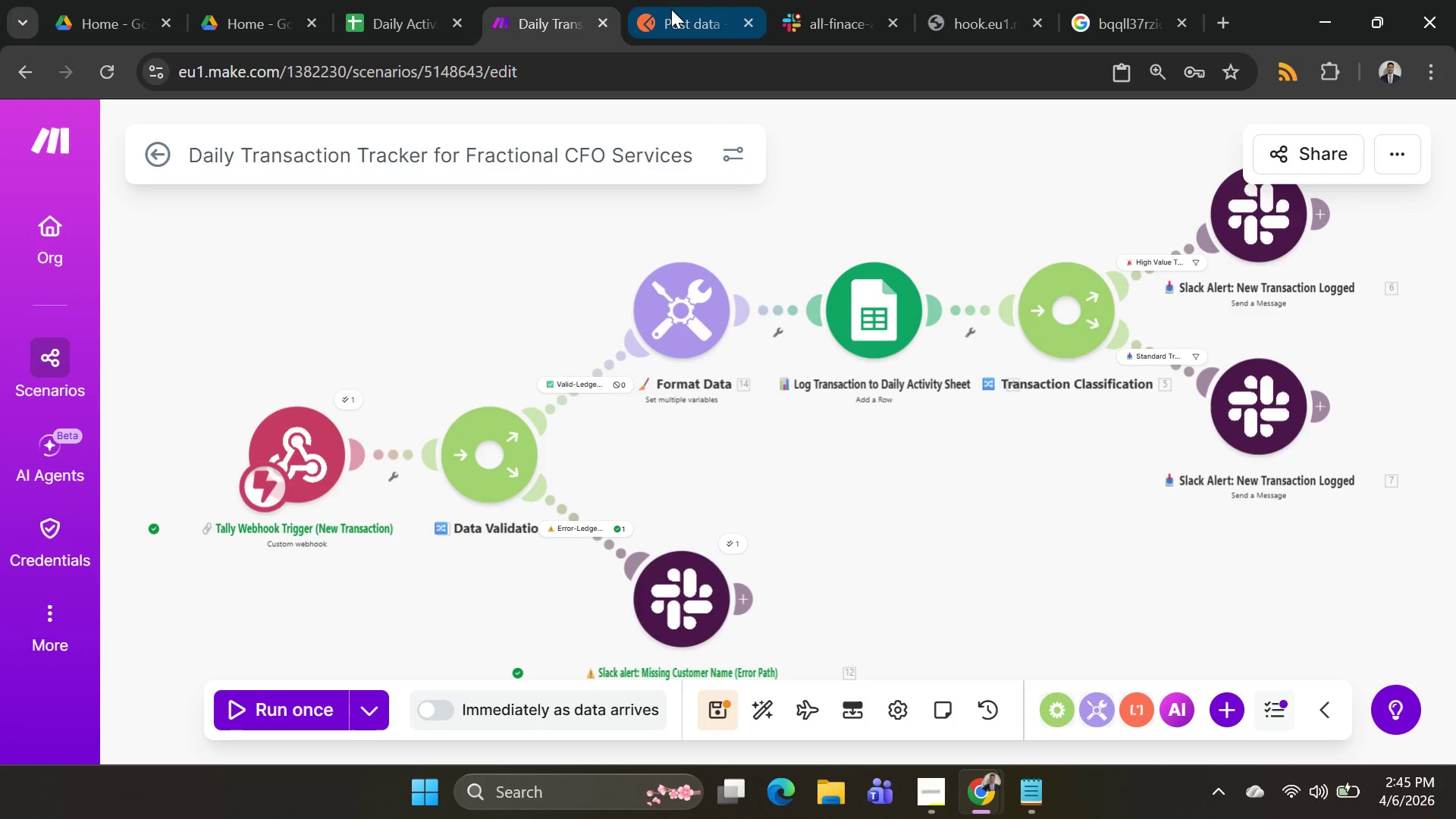 
left_click([673, 17])
 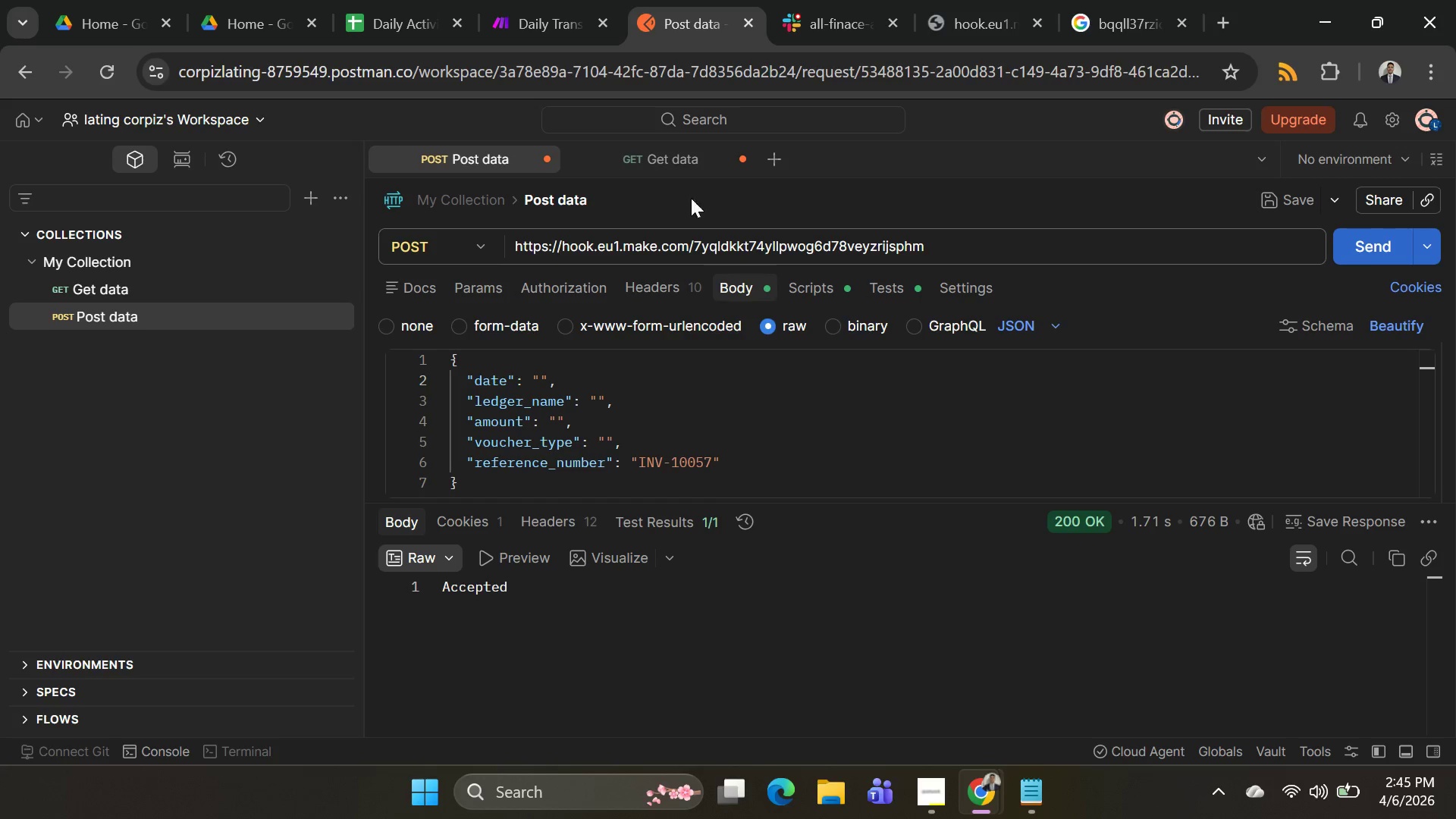 
wait(7.12)
 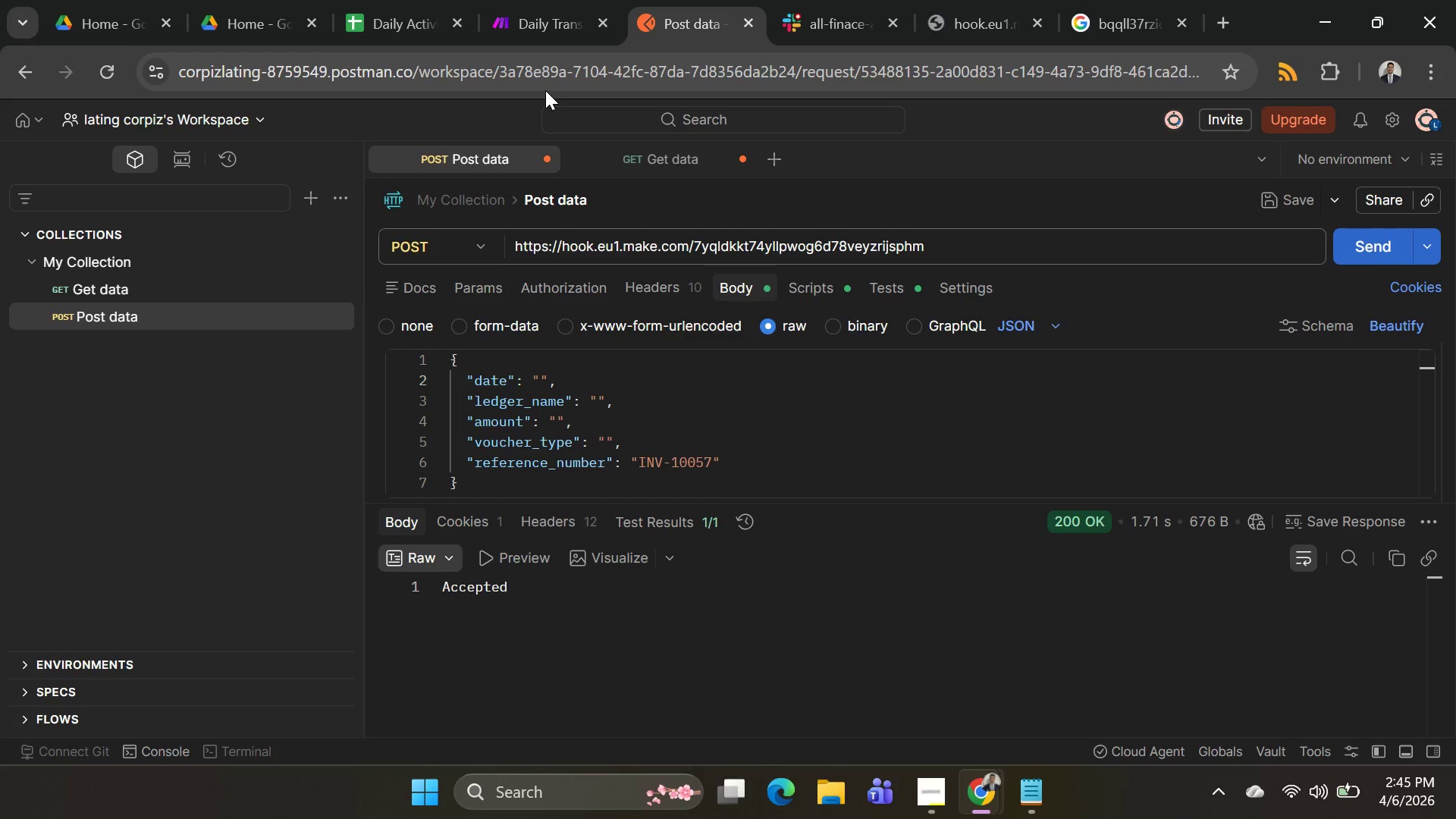 
hold_key(key=ControlLeft, duration=0.61)
 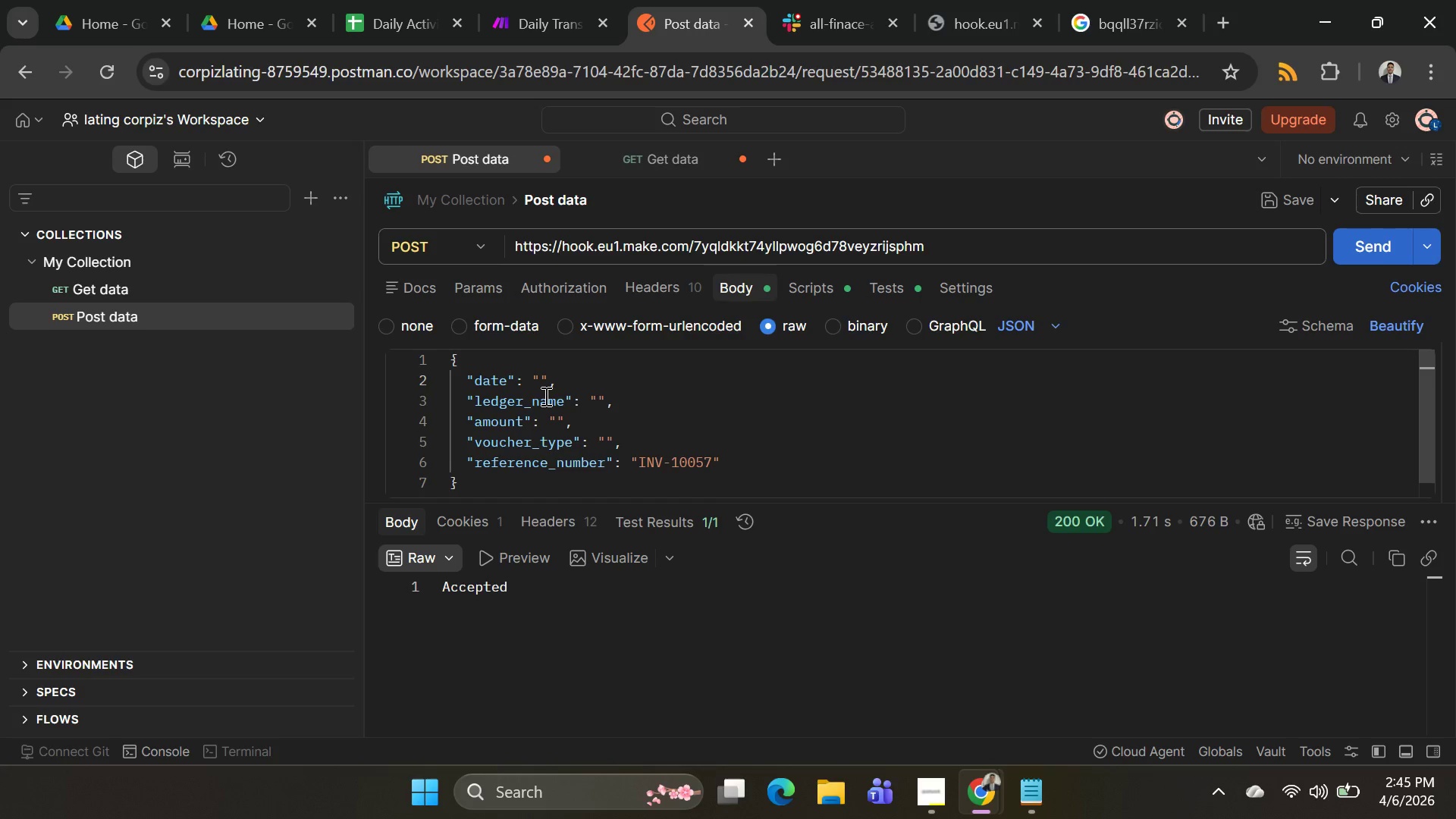 
left_click([544, 396])
 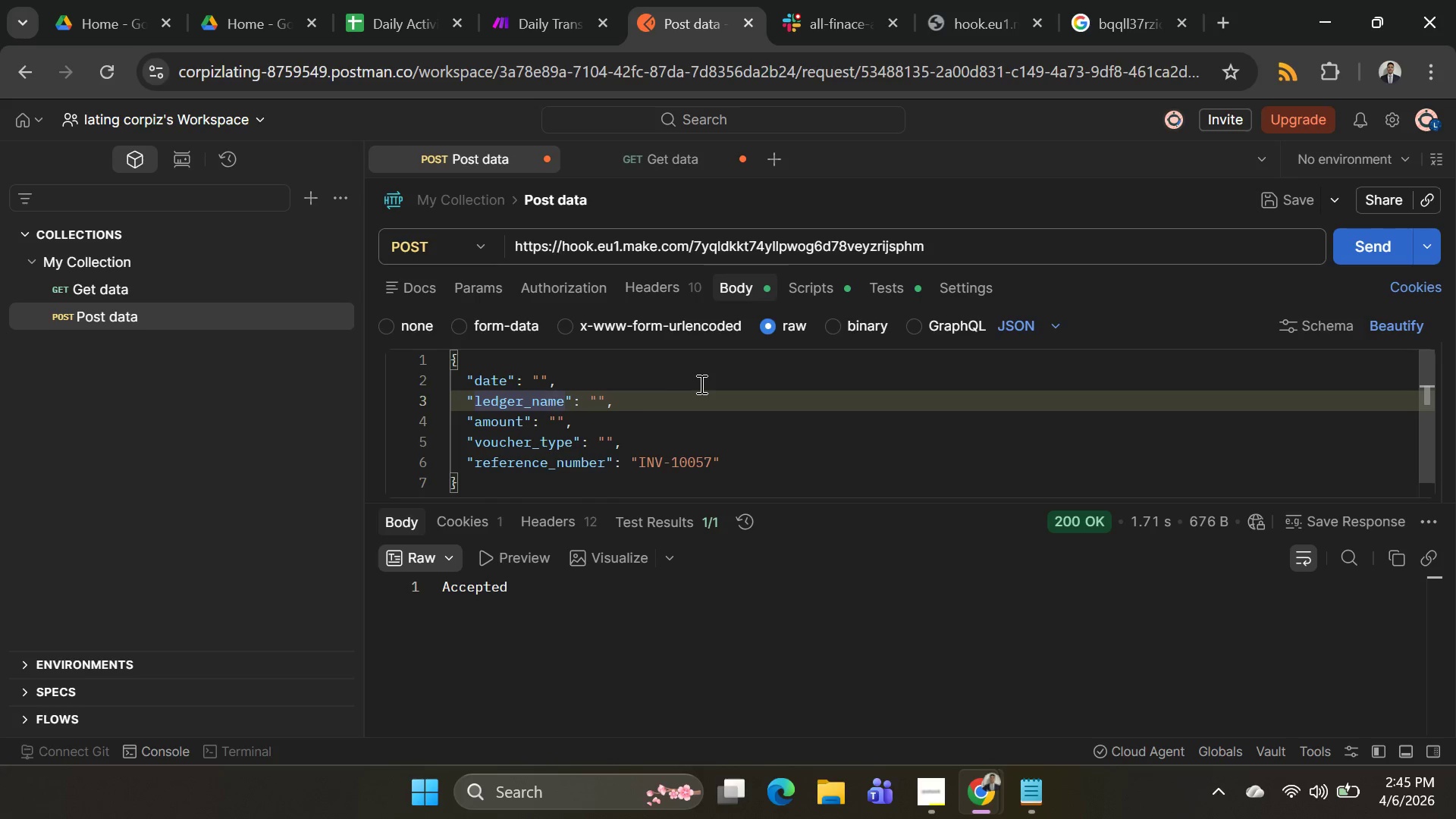 
key(Control+Z)
 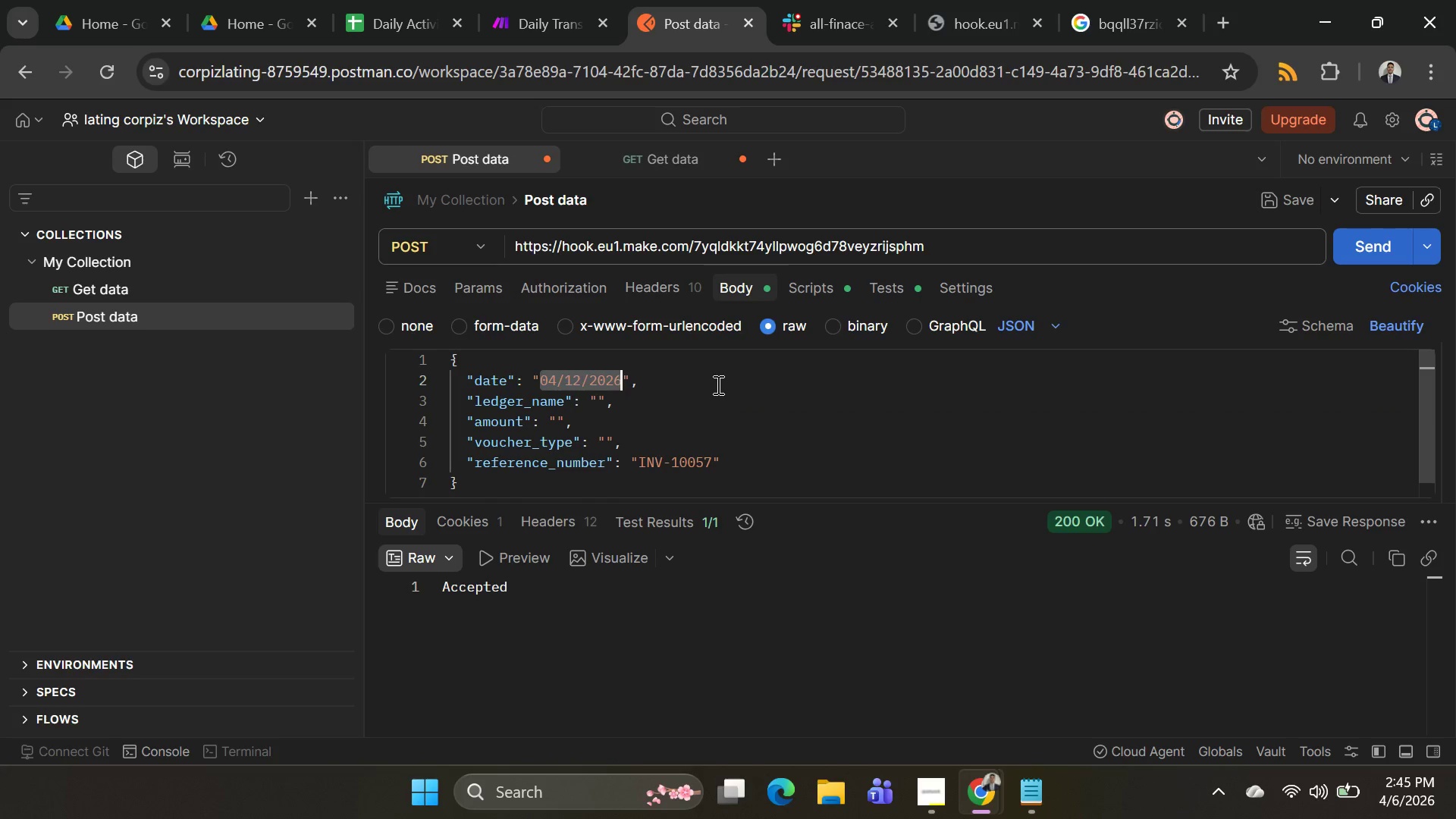 
key(Control+Z)
 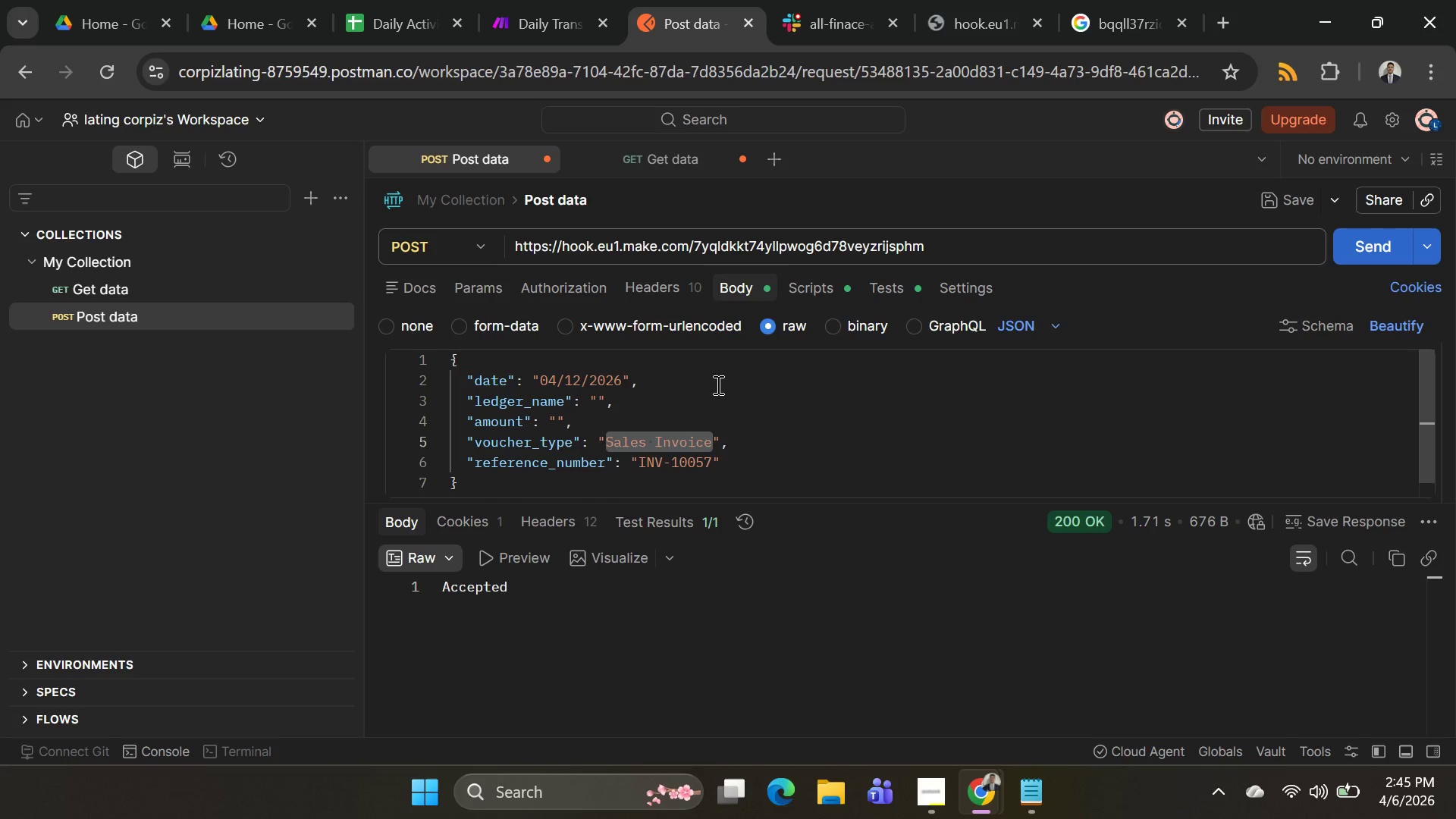 
key(Control+Z)
 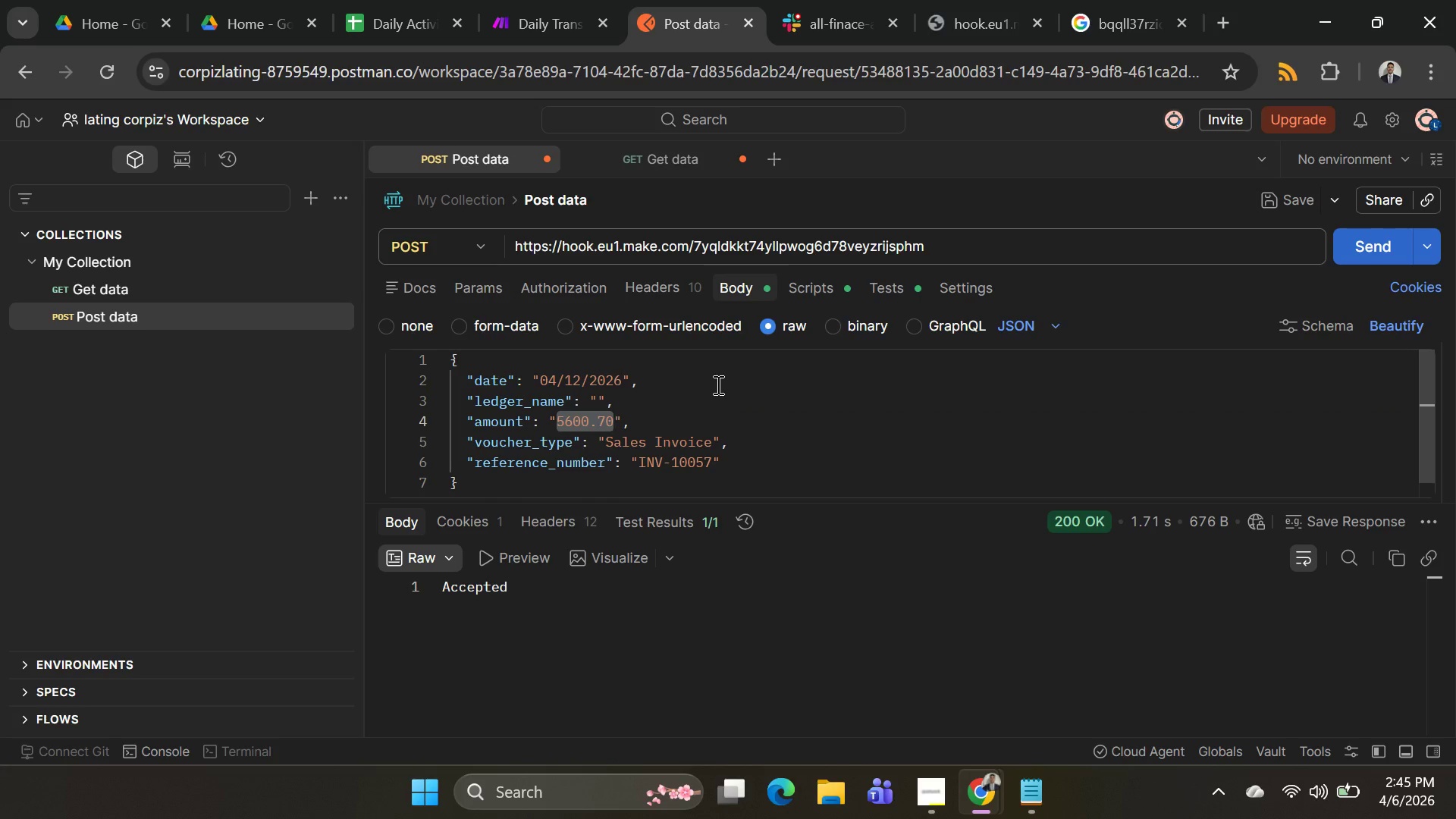 
key(Control+Z)
 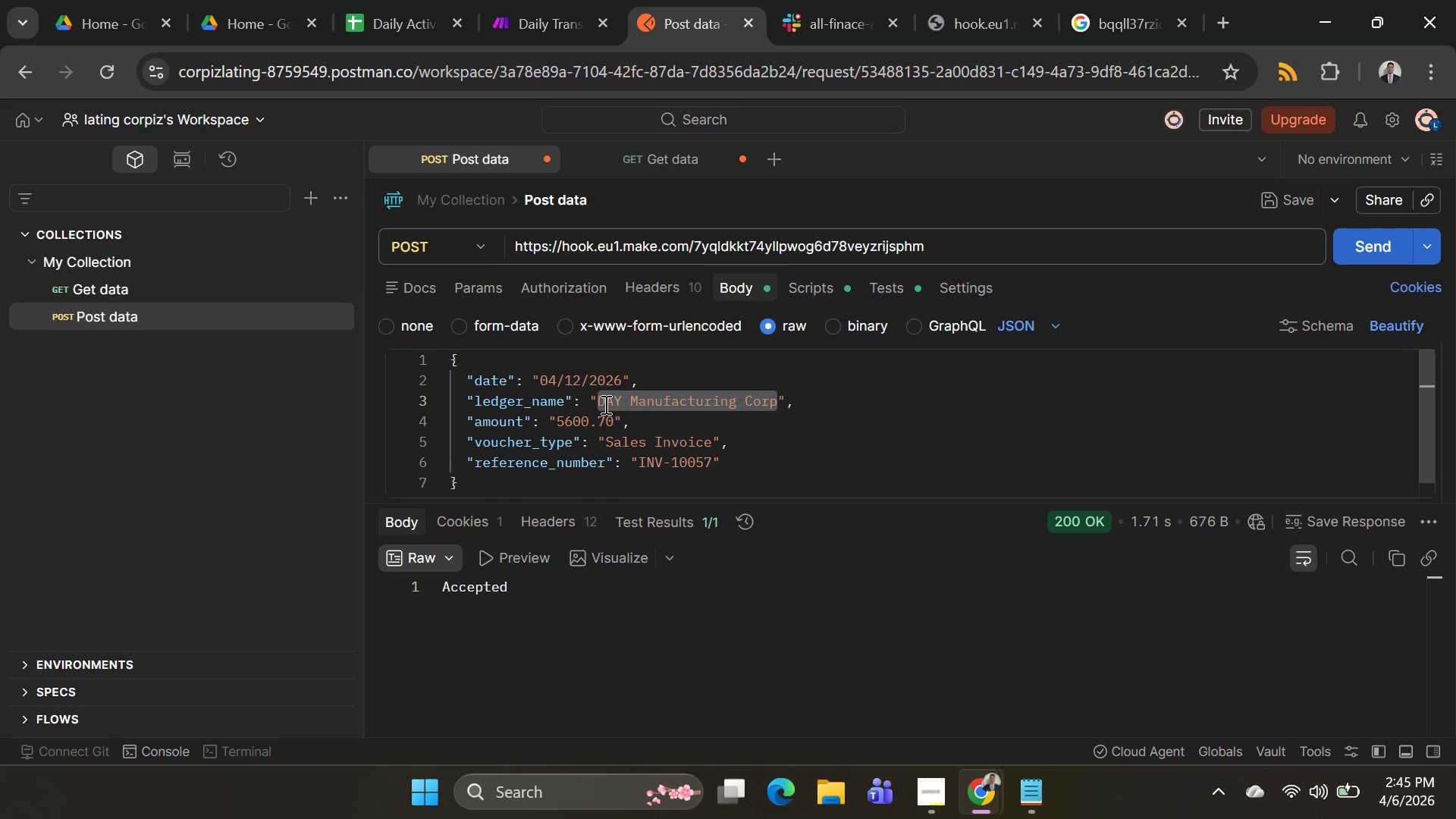 
double_click([604, 404])
 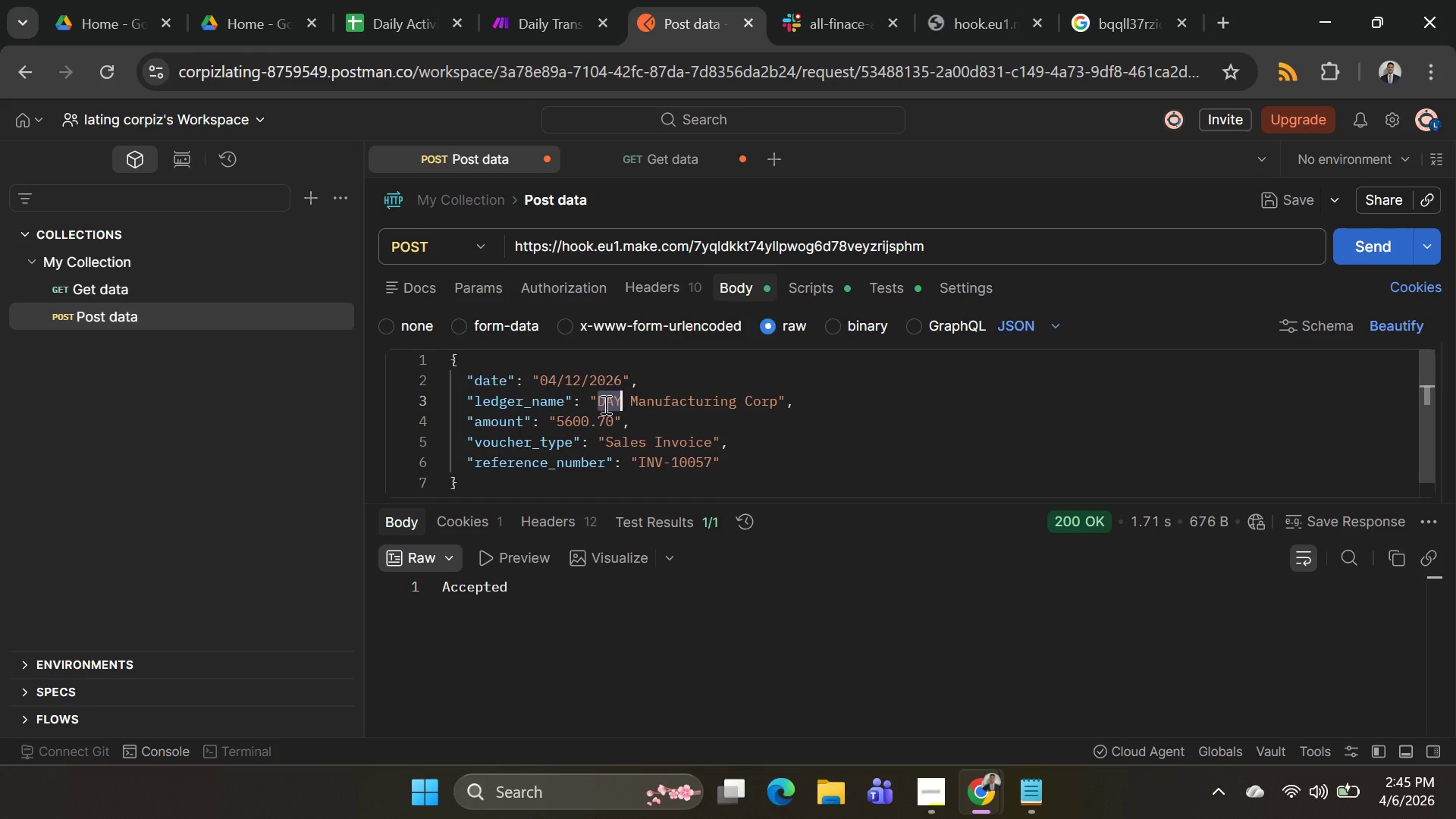 
key(Backspace)
type(KINGKONG)
 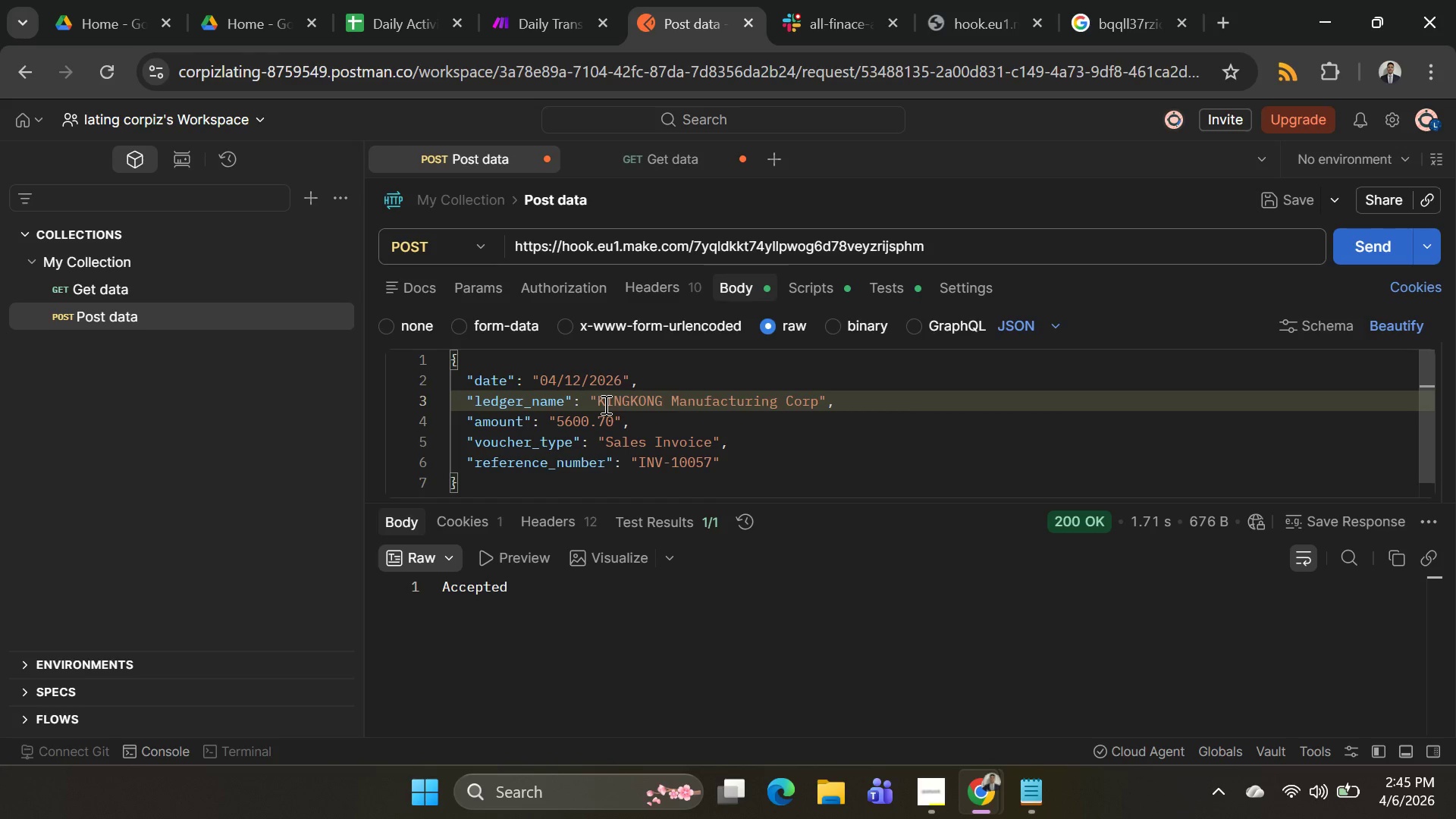 
double_click([583, 419])
 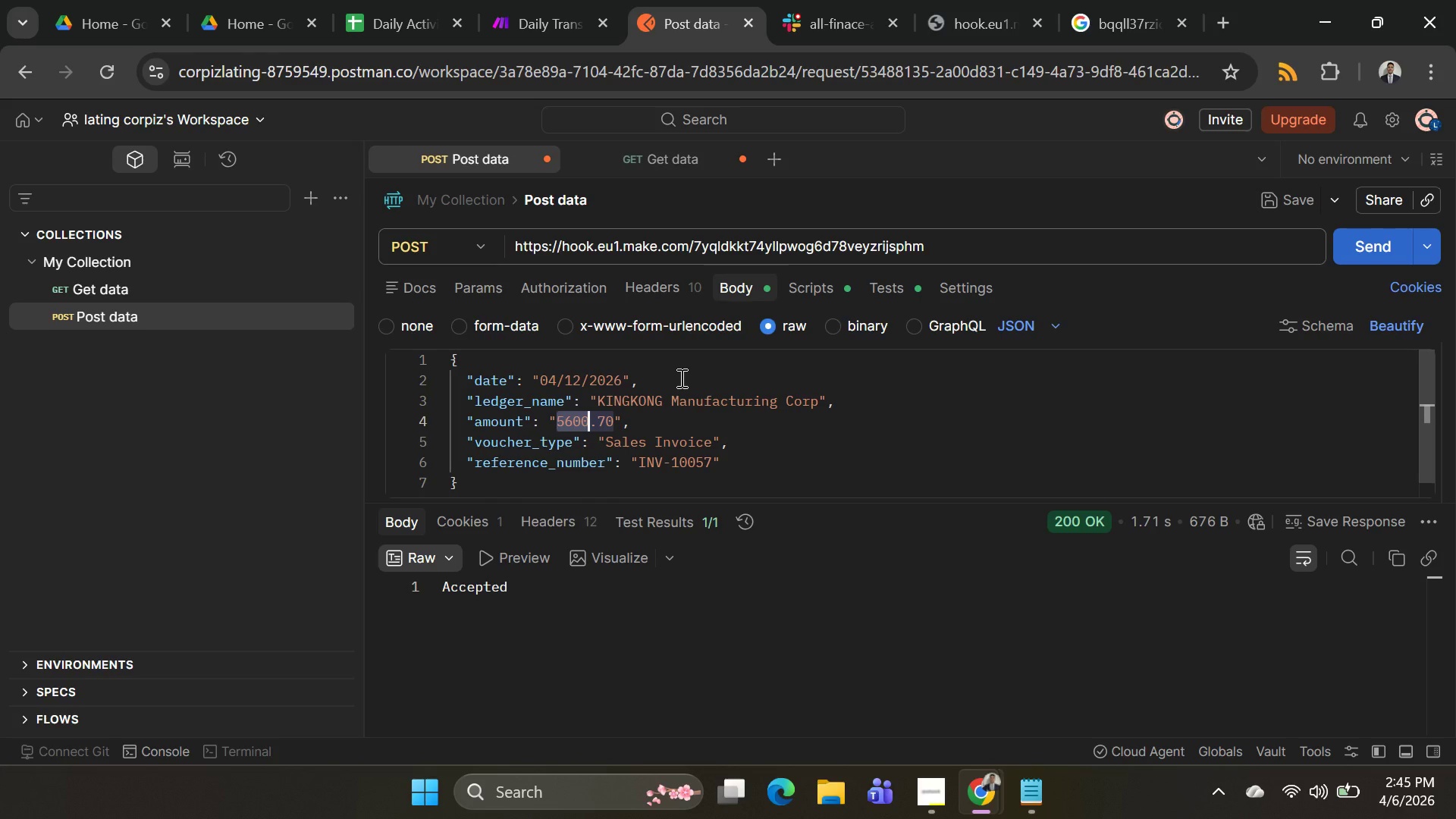 
key(Backspace)
type(8000)
 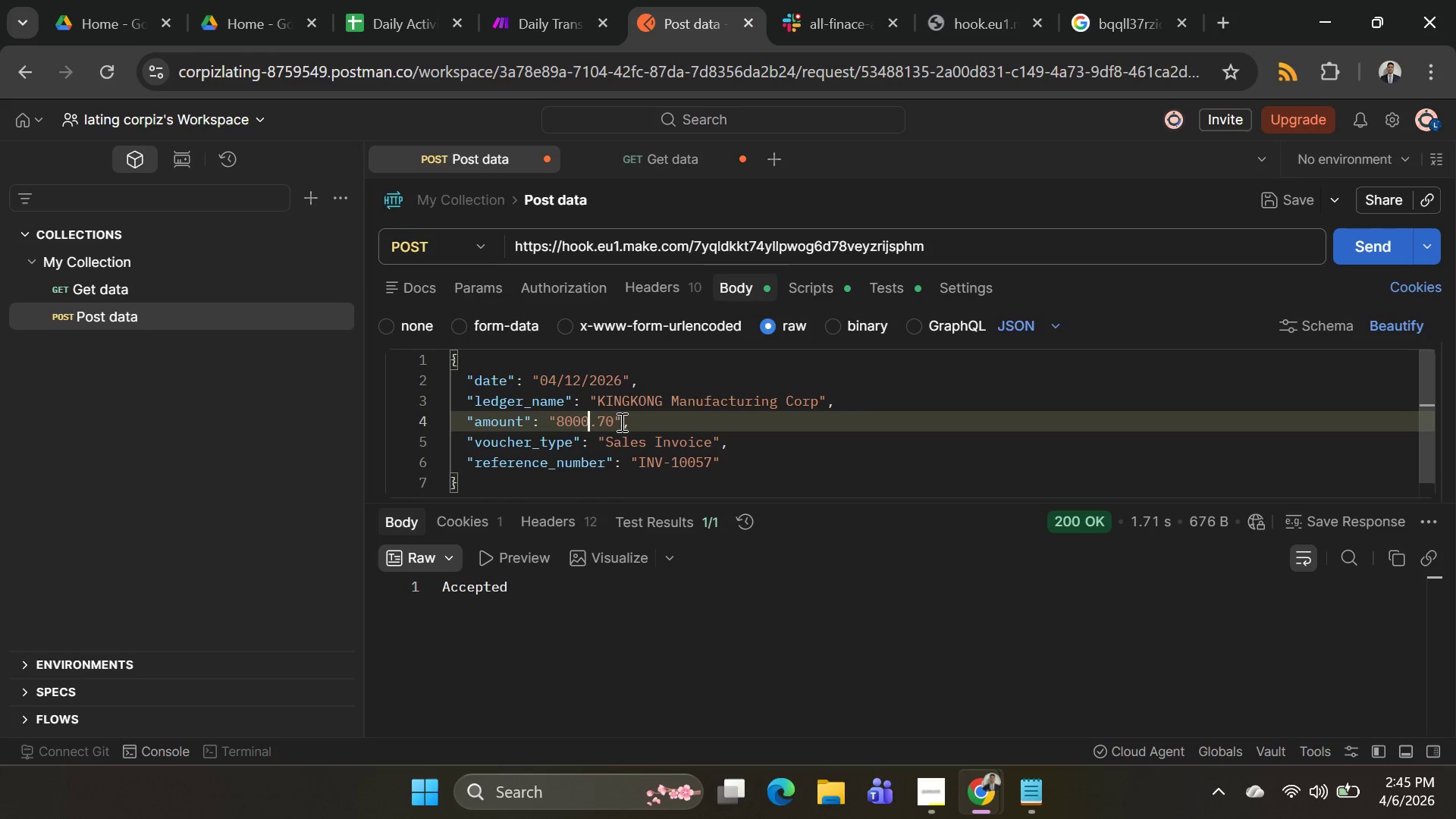 
left_click([614, 422])
 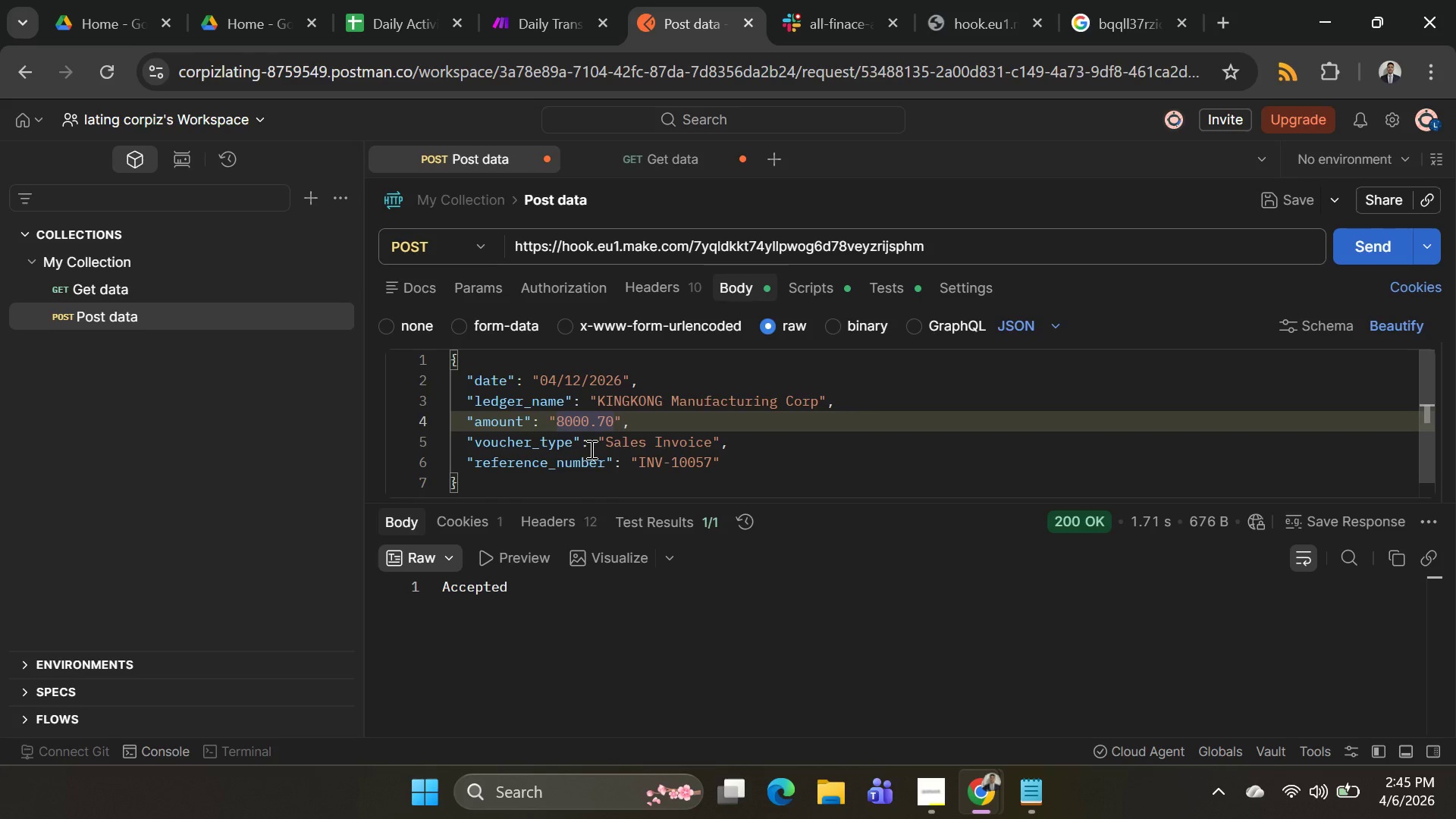 
key(Backspace)
key(Backspace)
type(88)
 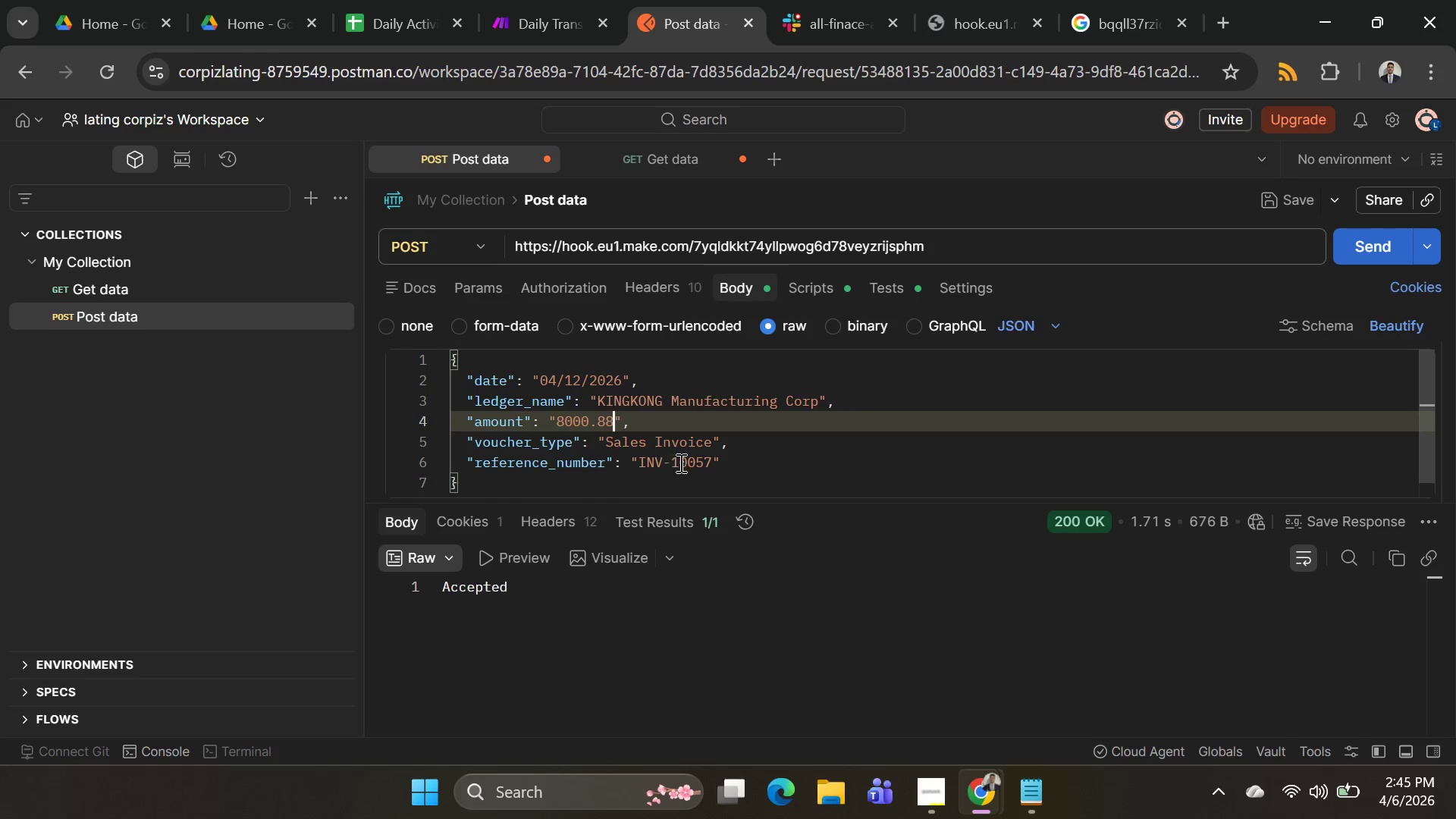 
left_click([707, 460])
 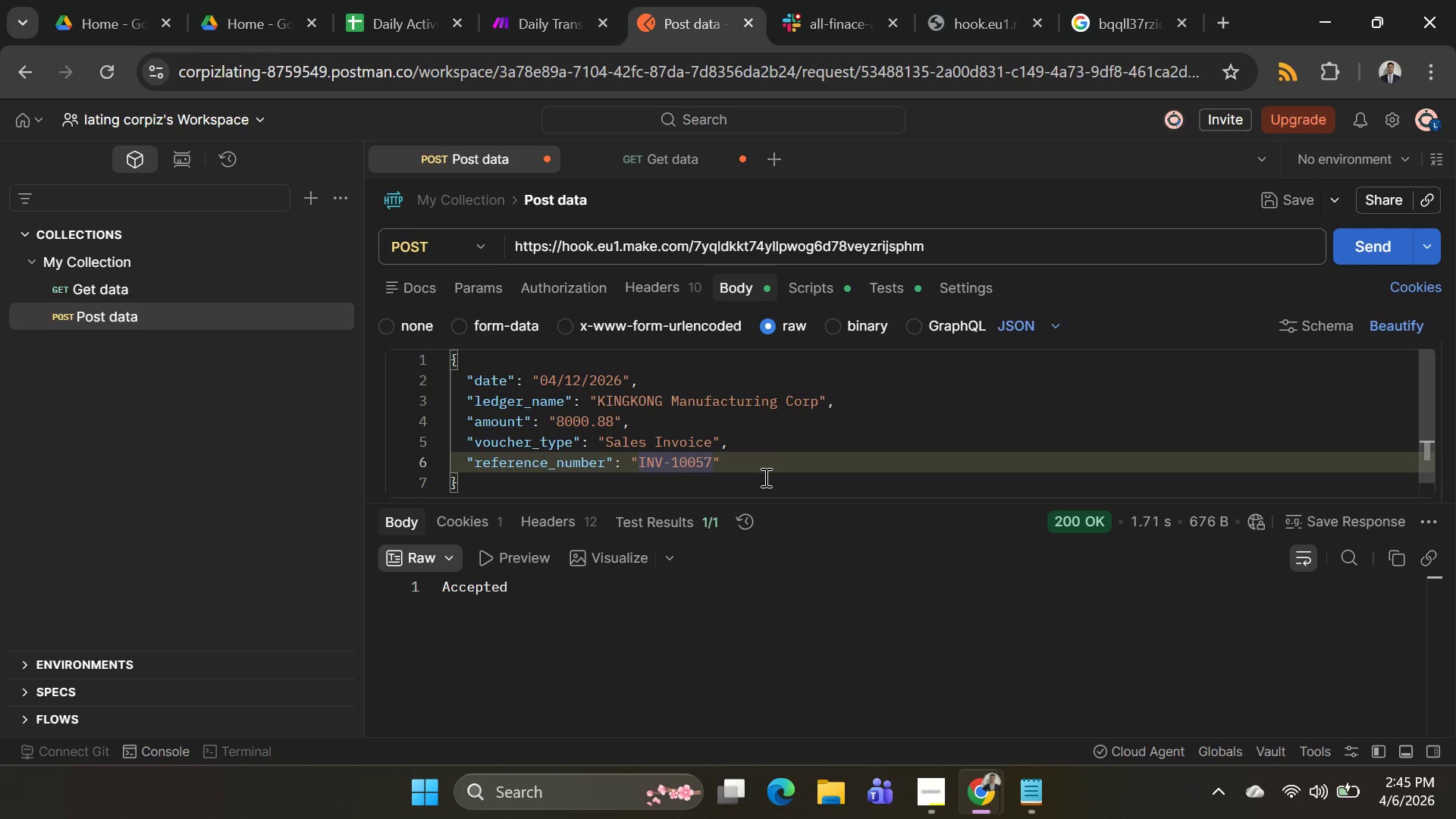 
key(ArrowRight)
 